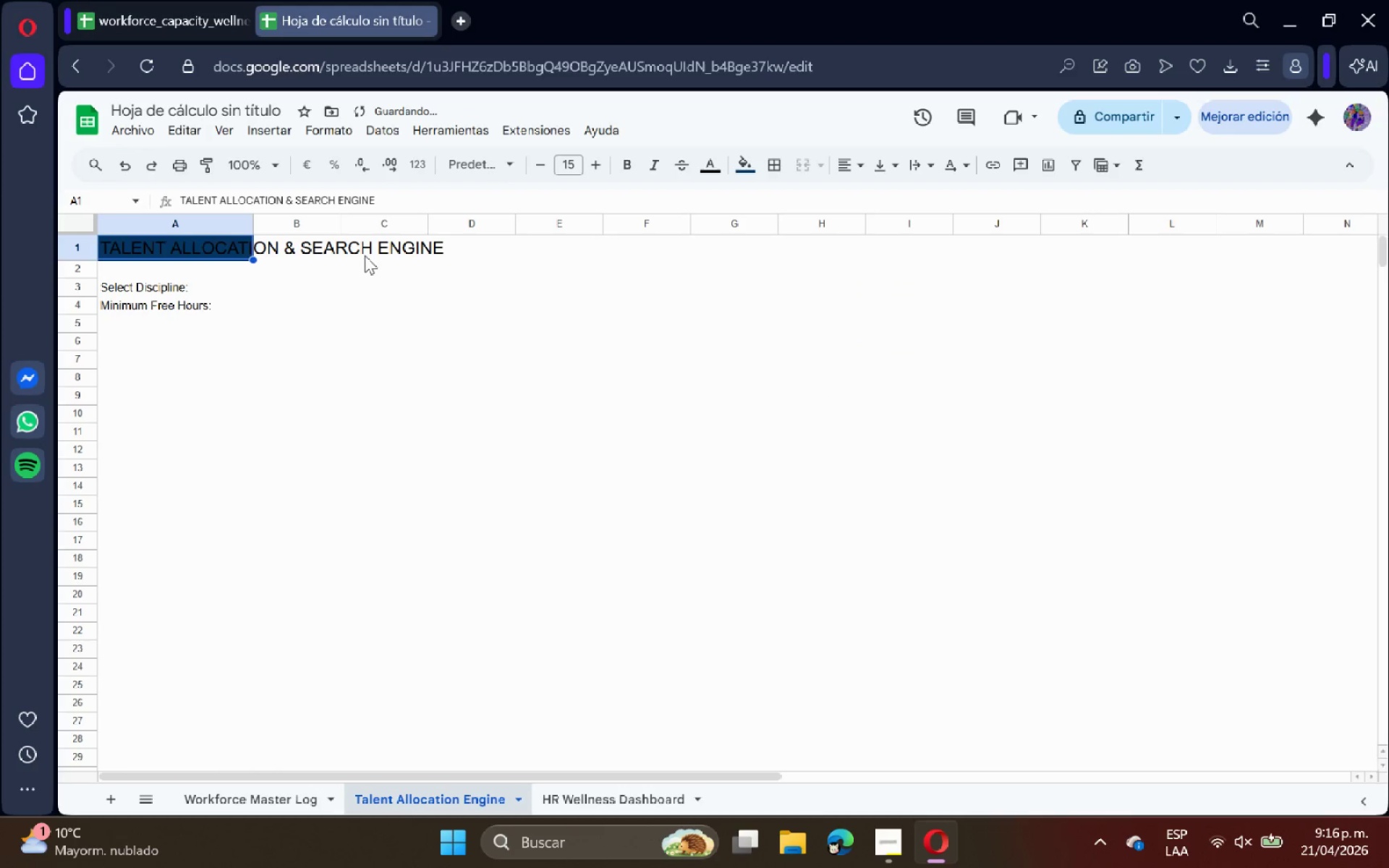 
left_click([335, 247])
 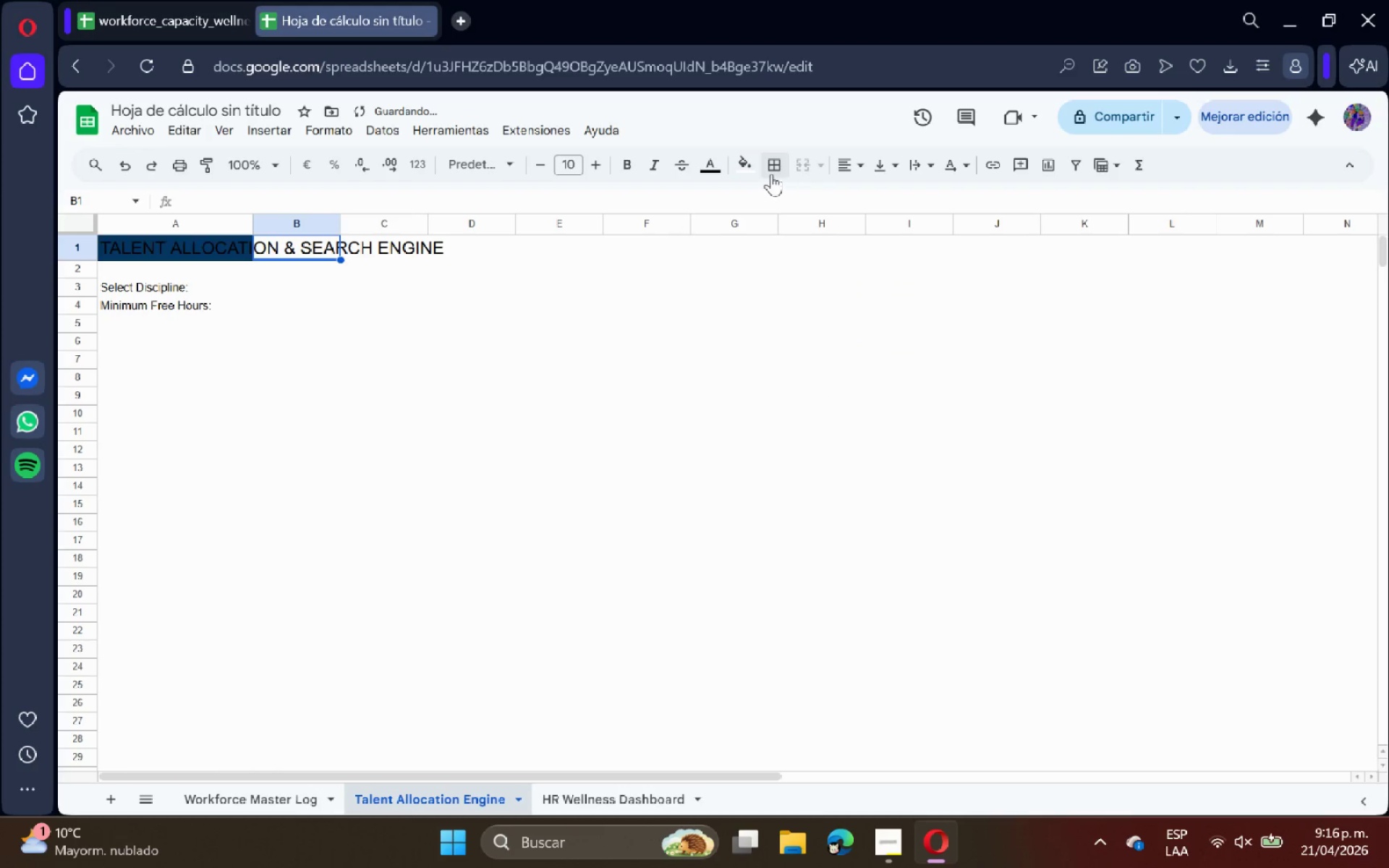 
left_click([741, 166])
 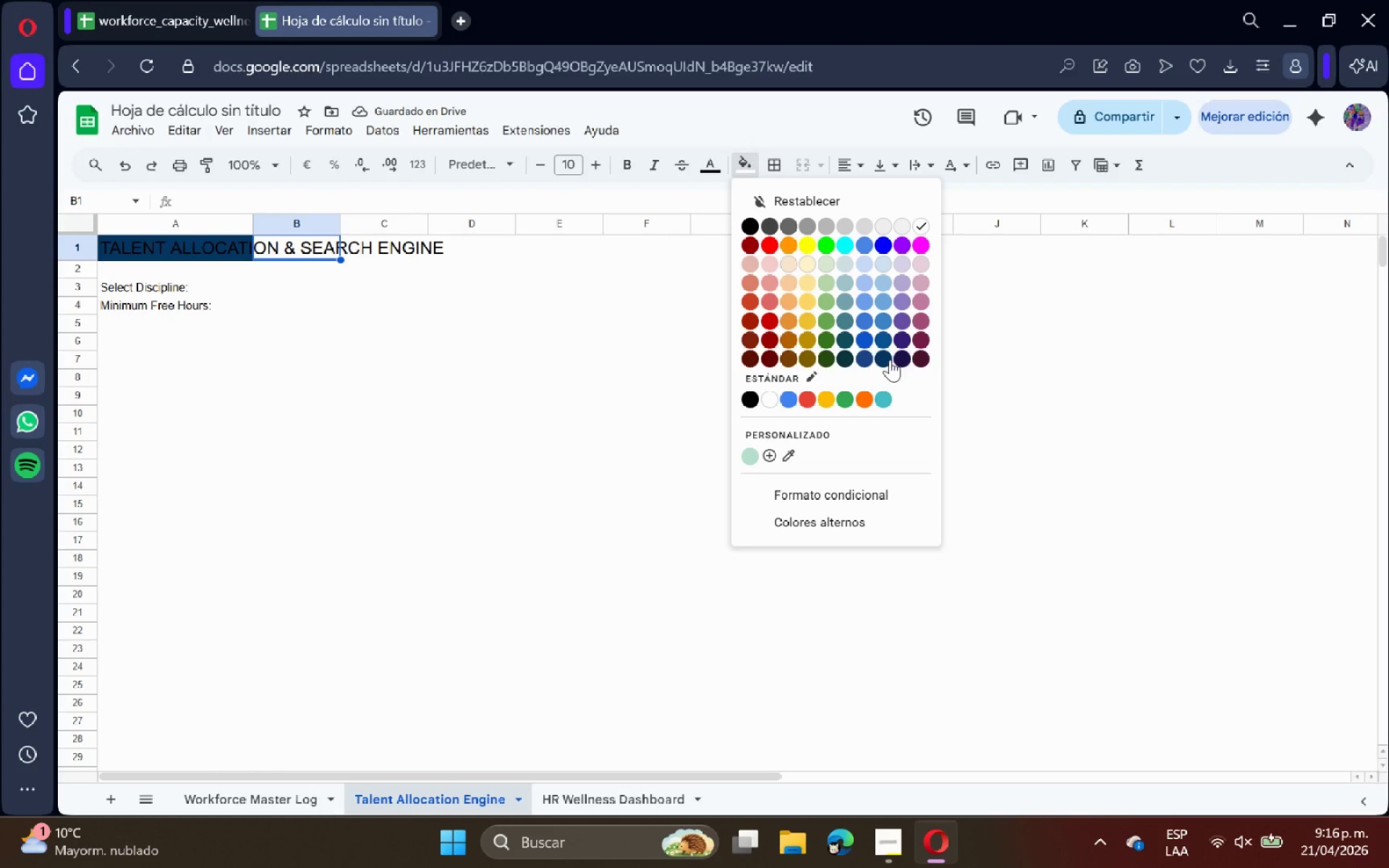 
left_click([881, 355])
 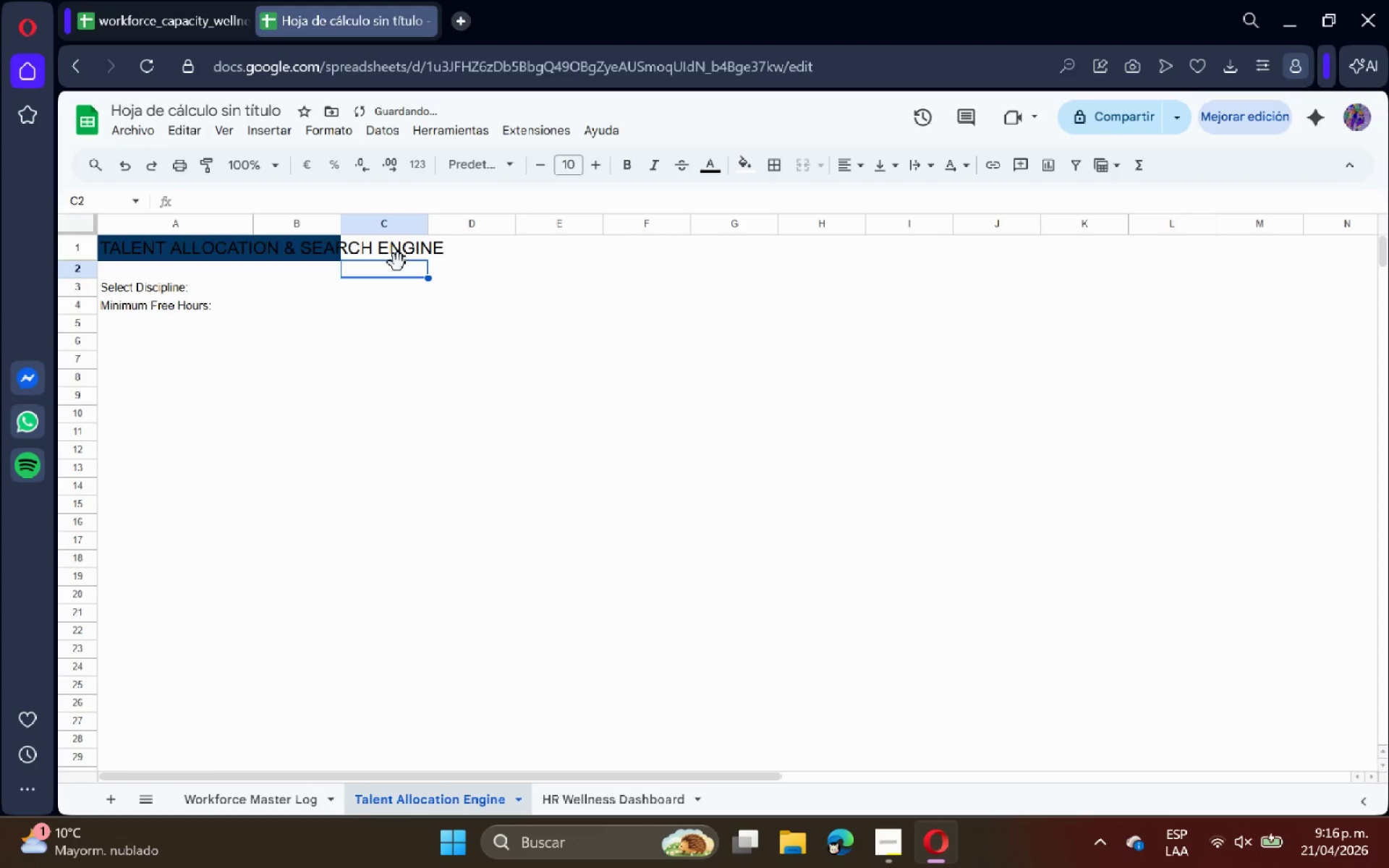 
double_click([402, 254])
 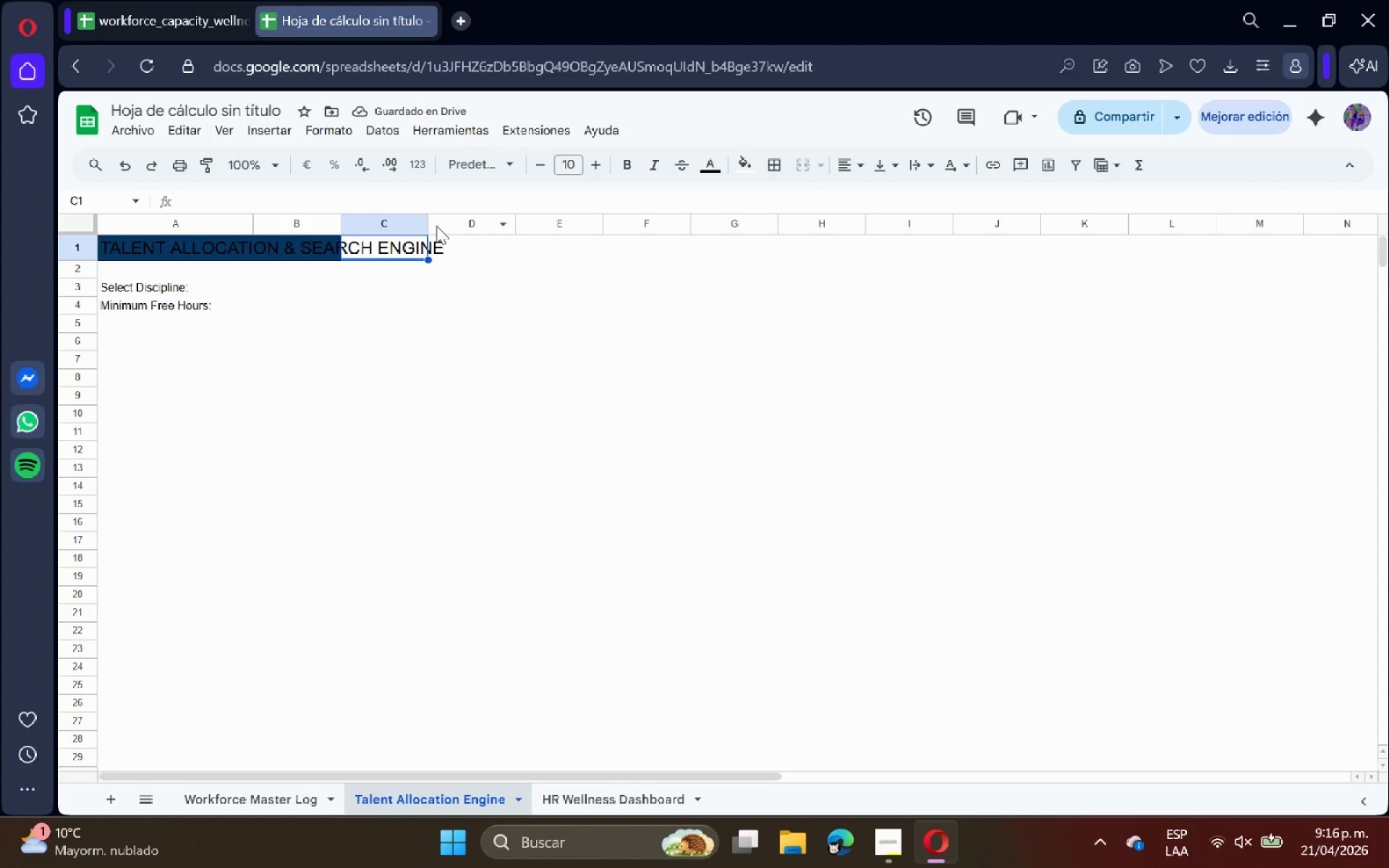 
left_click_drag(start_coordinate=[425, 223], to_coordinate=[443, 224])
 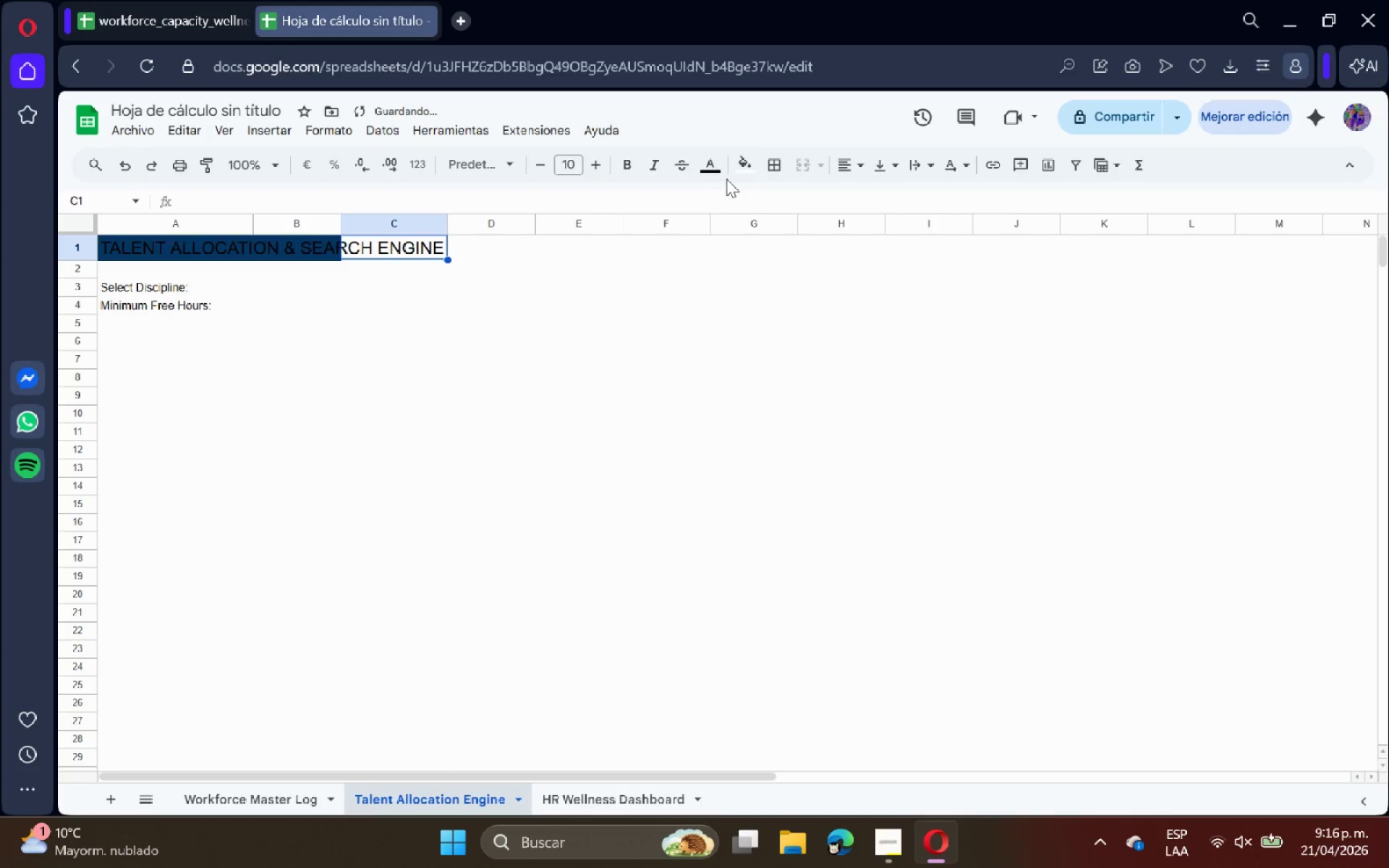 
left_click([742, 168])
 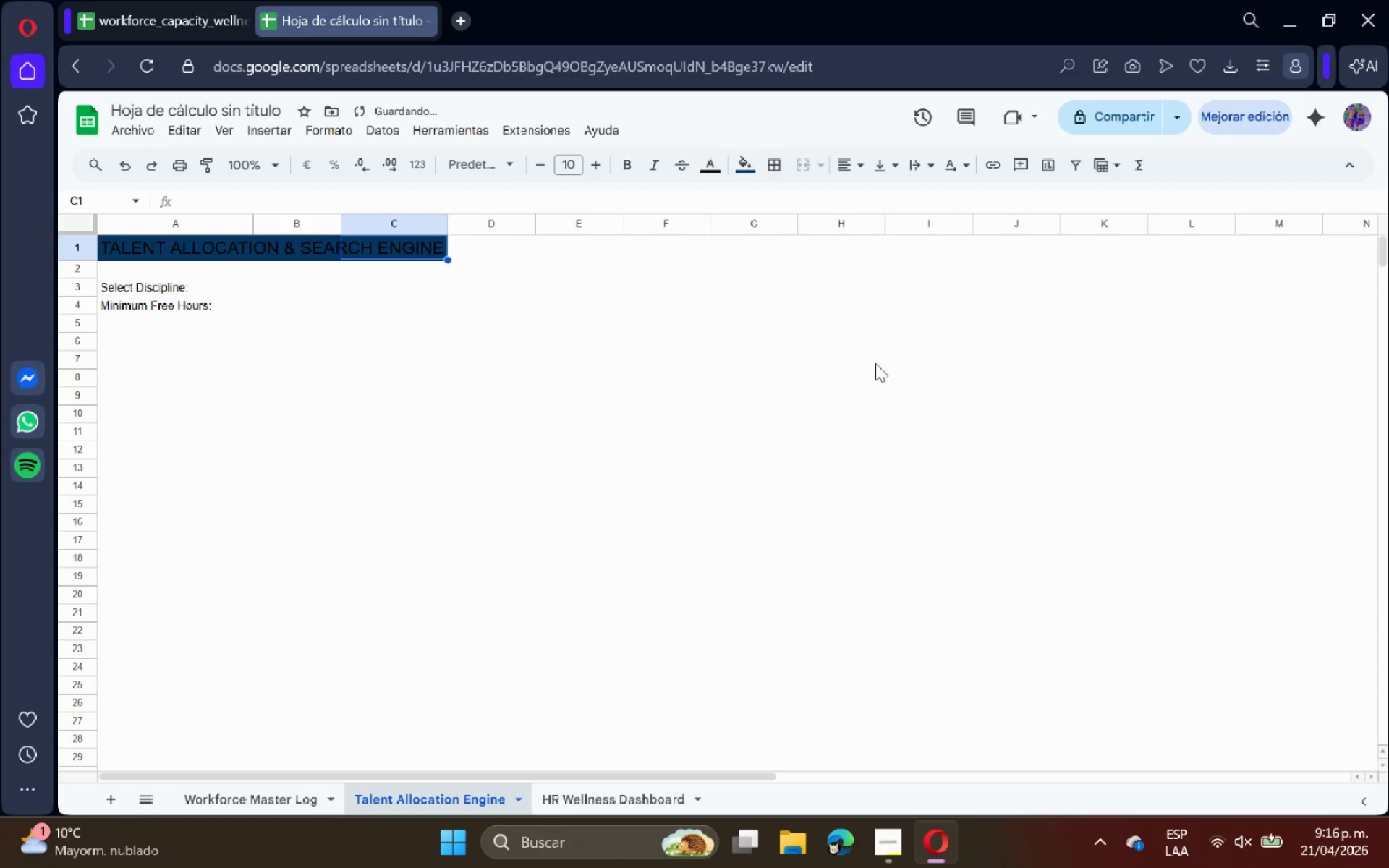 
double_click([254, 327])
 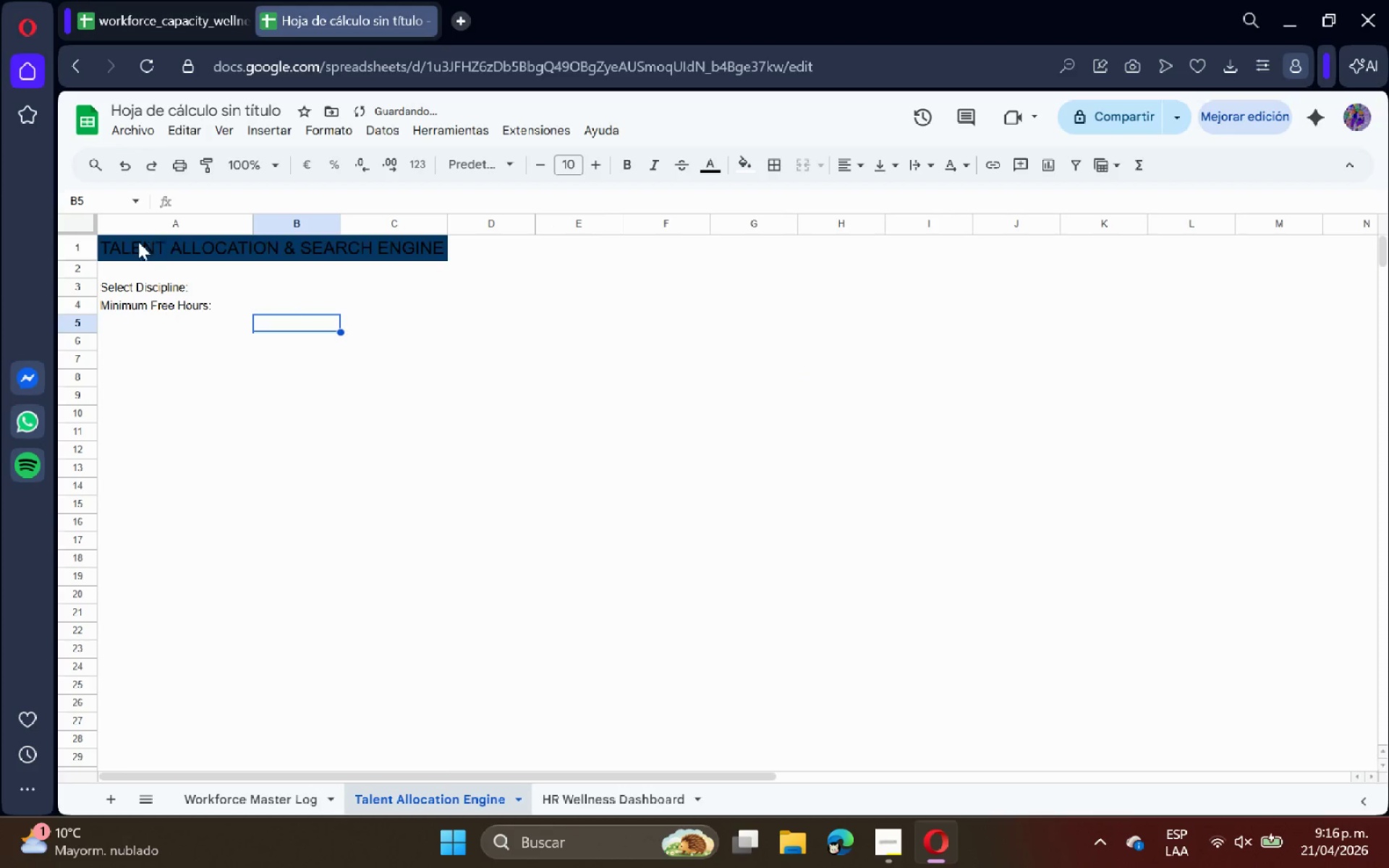 
left_click_drag(start_coordinate=[137, 242], to_coordinate=[428, 249])
 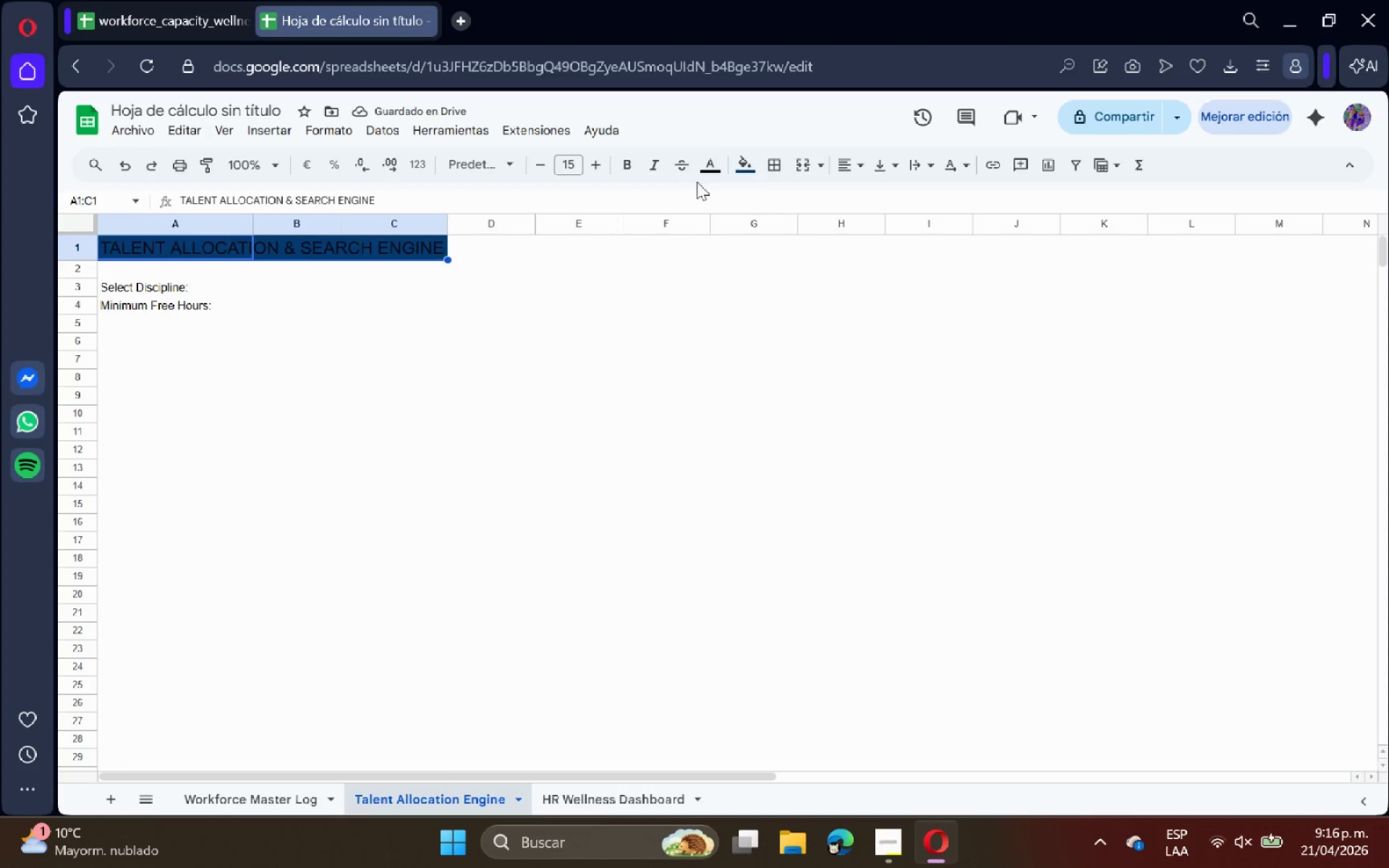 
left_click([710, 172])
 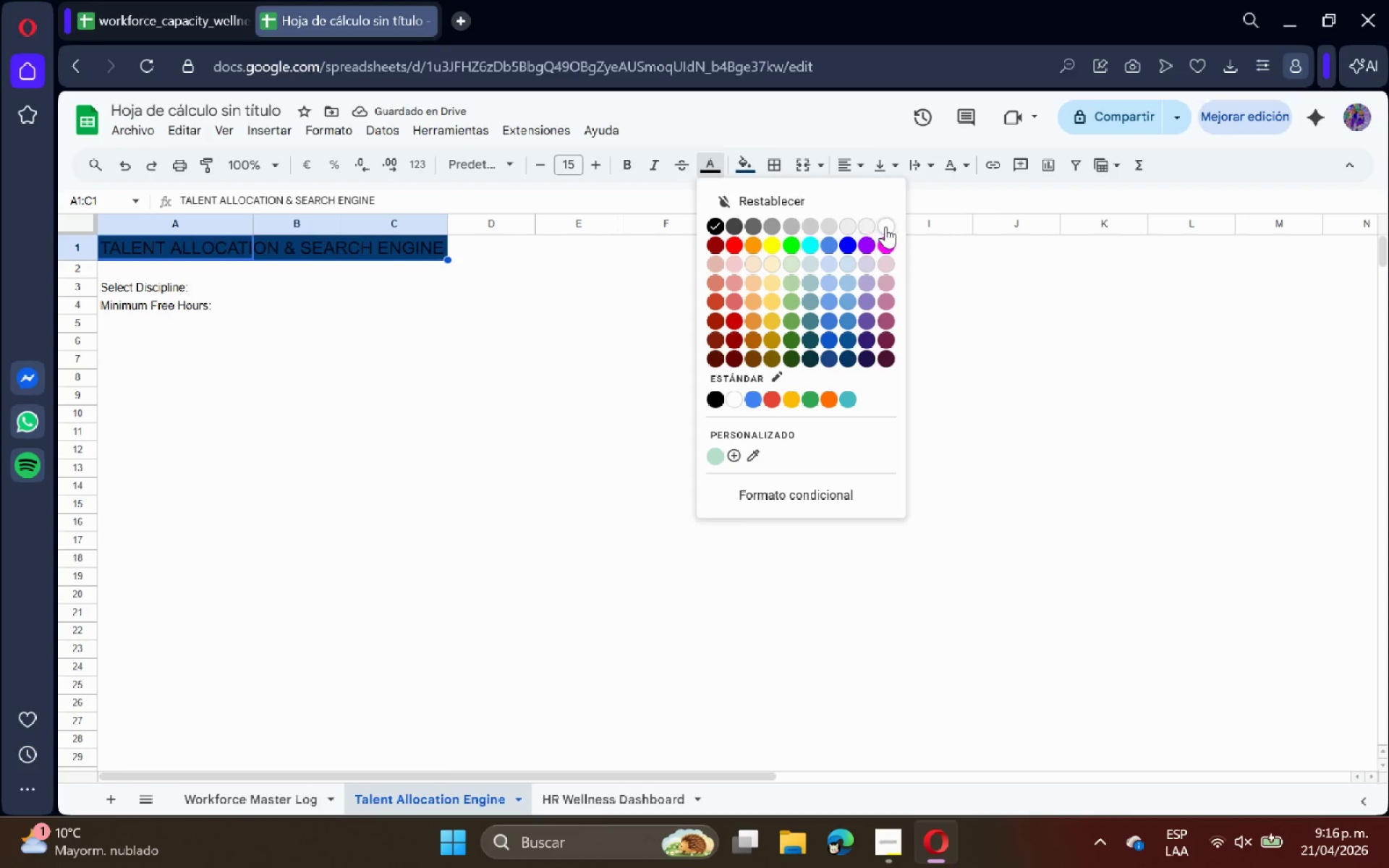 
left_click([885, 226])
 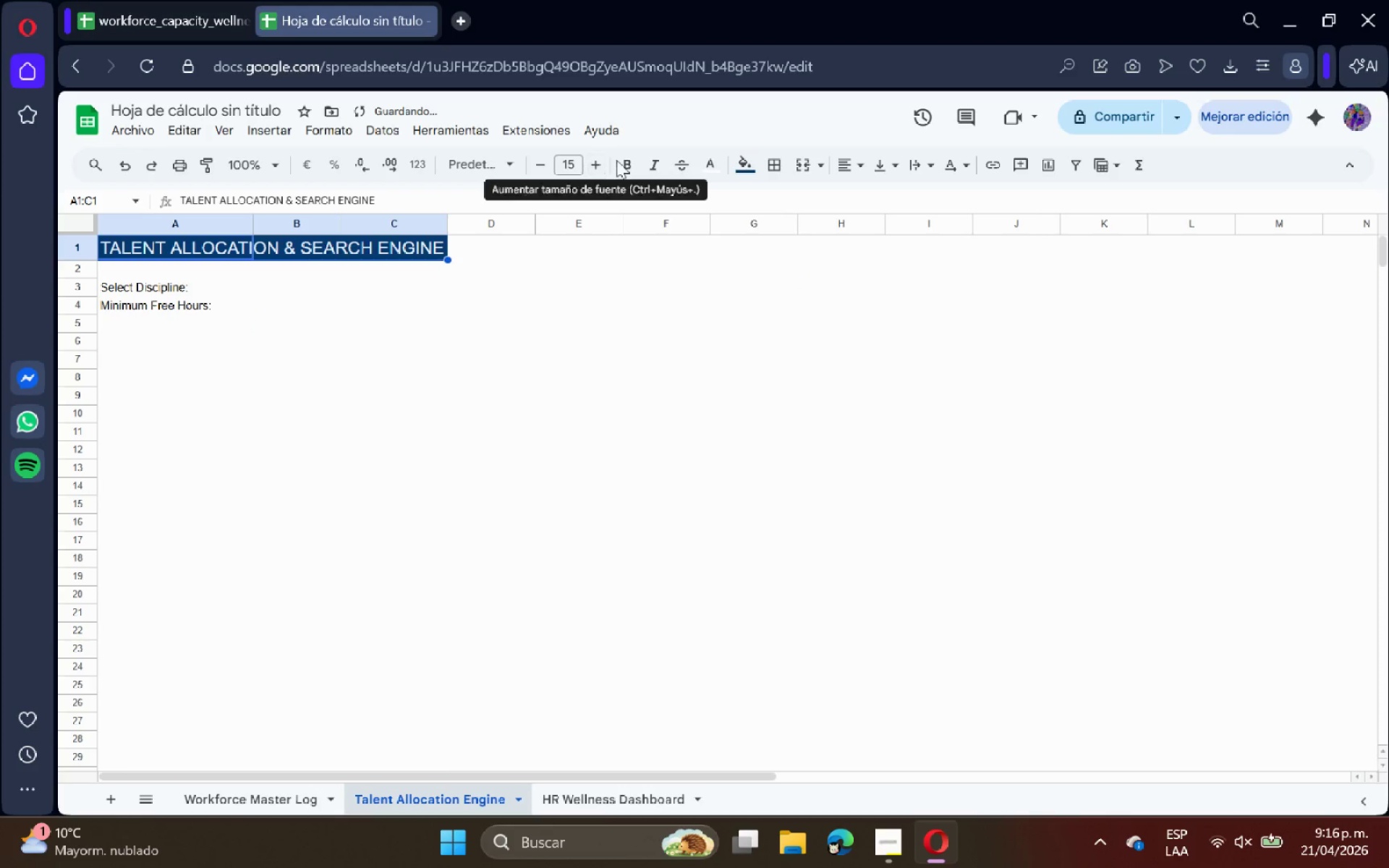 
left_click([629, 162])
 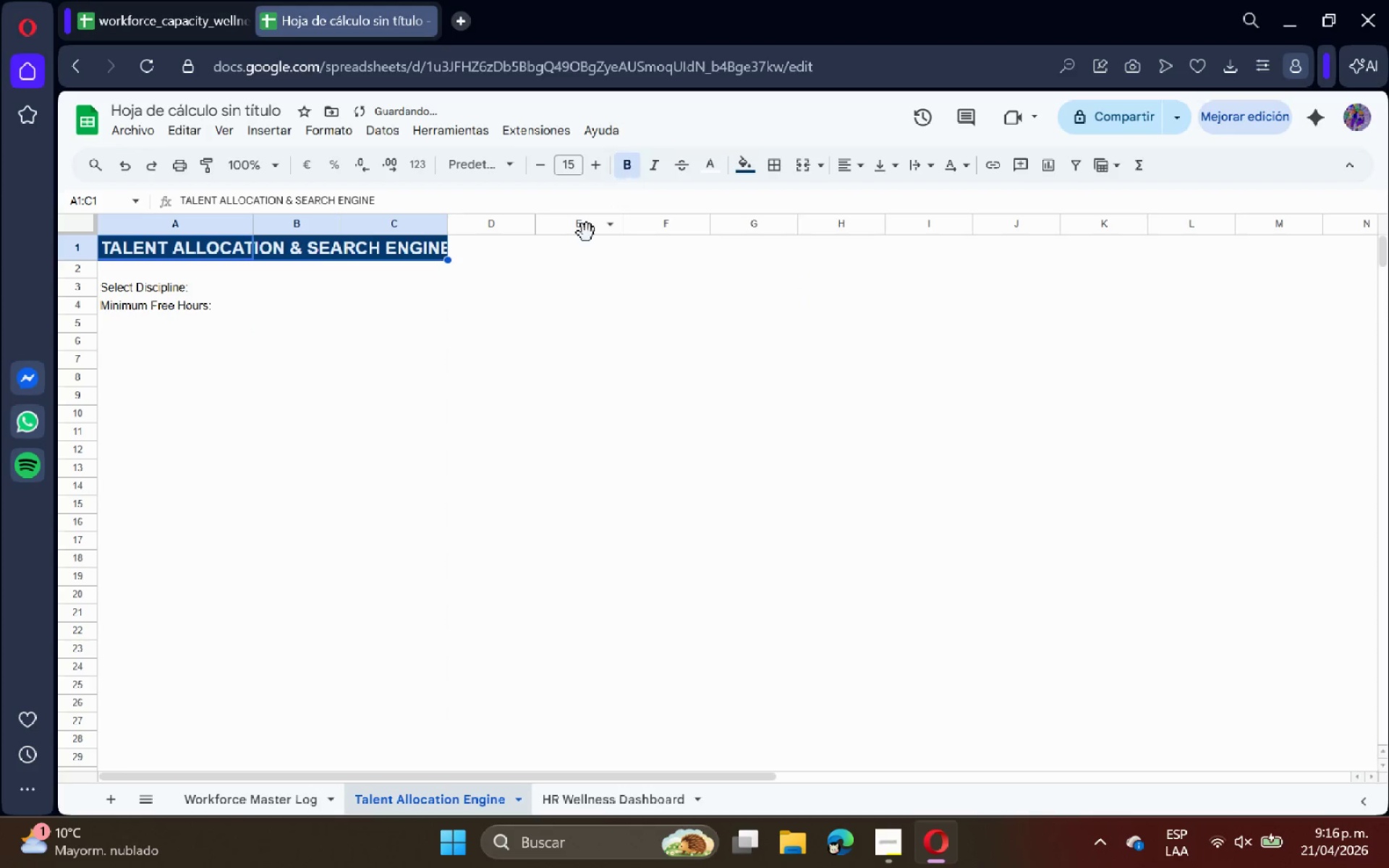 
left_click([578, 254])
 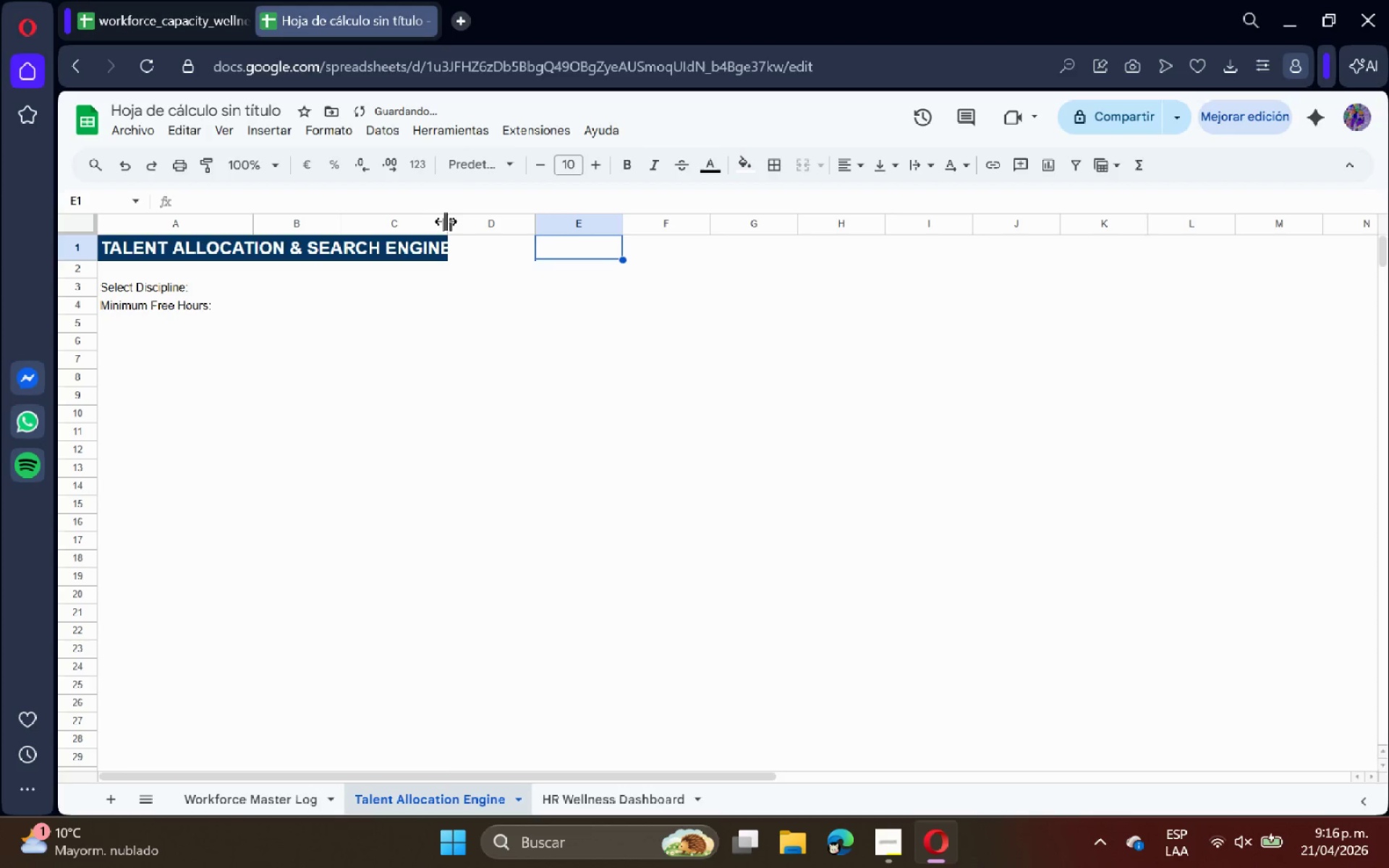 
double_click([442, 221])
 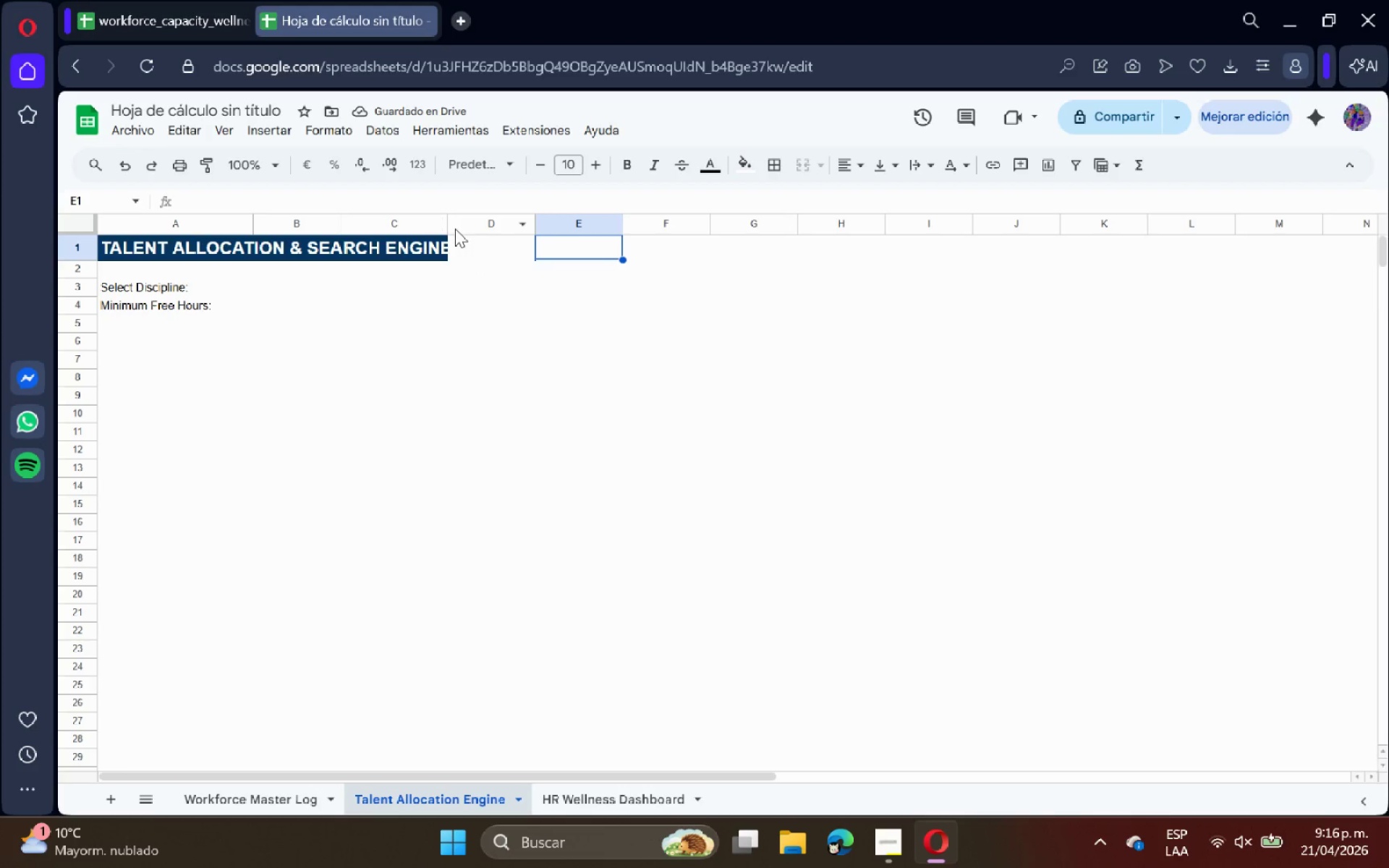 
double_click([446, 229])
 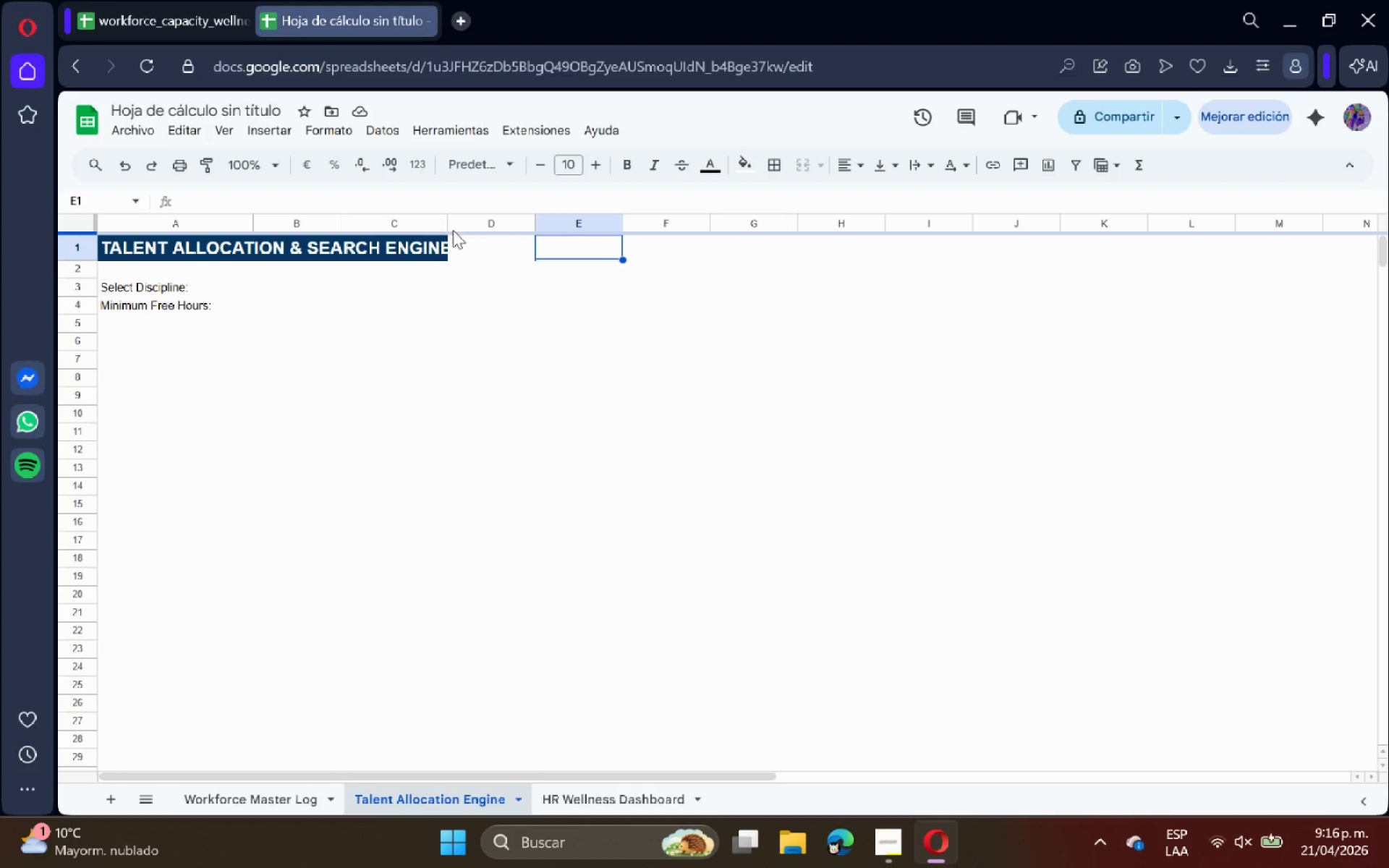 
left_click_drag(start_coordinate=[446, 226], to_coordinate=[455, 226])
 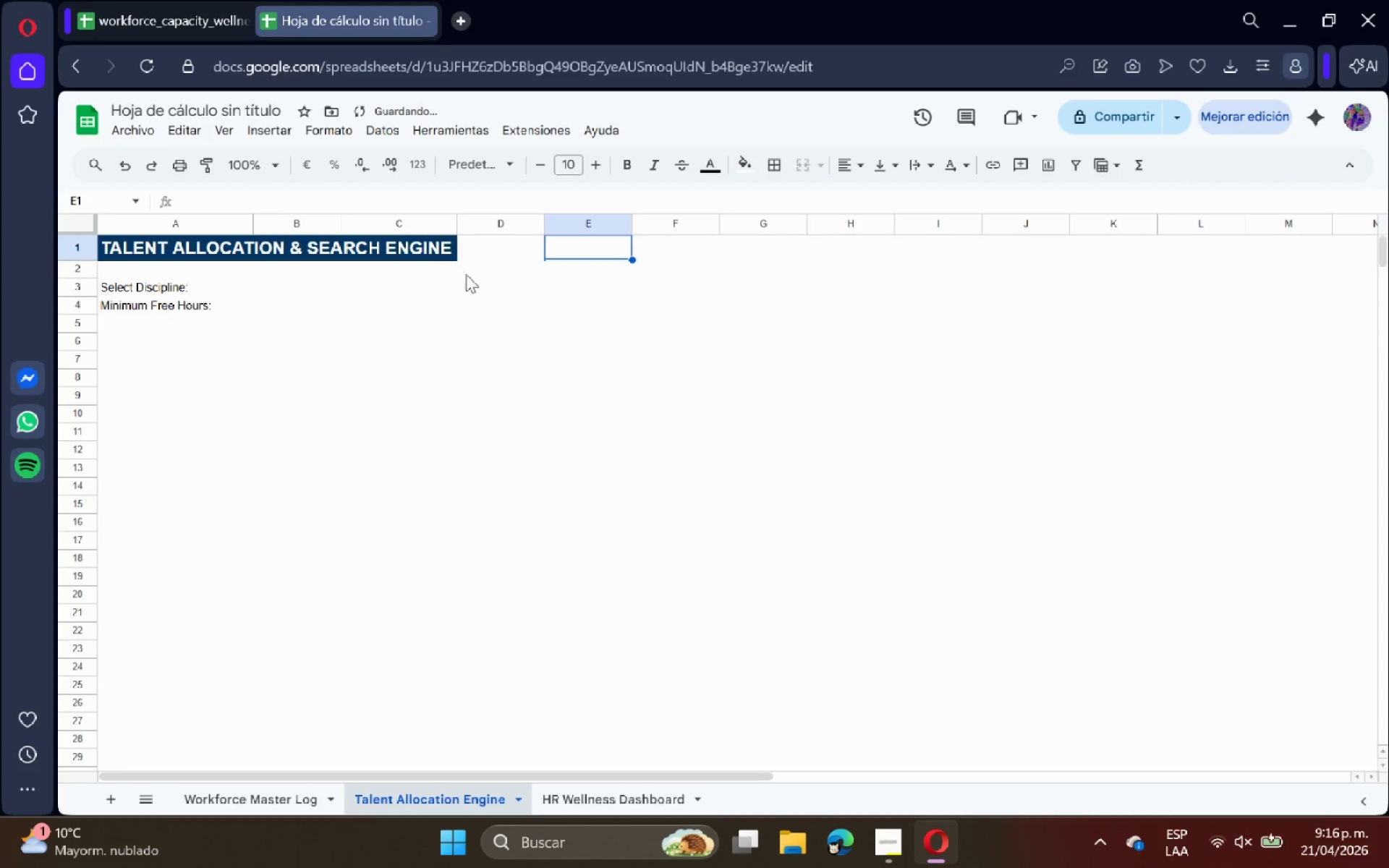 
left_click([466, 276])
 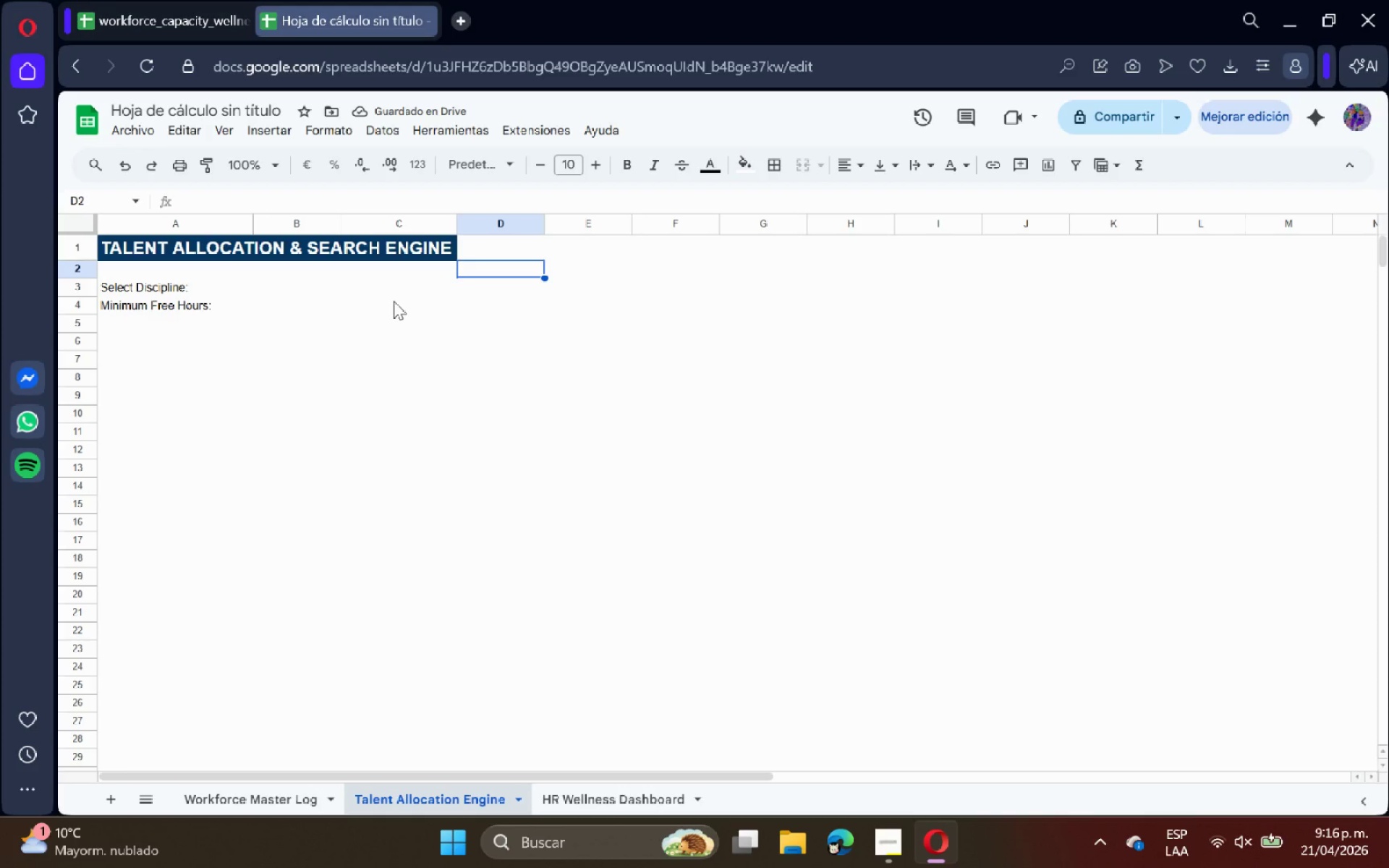 
wait(8.69)
 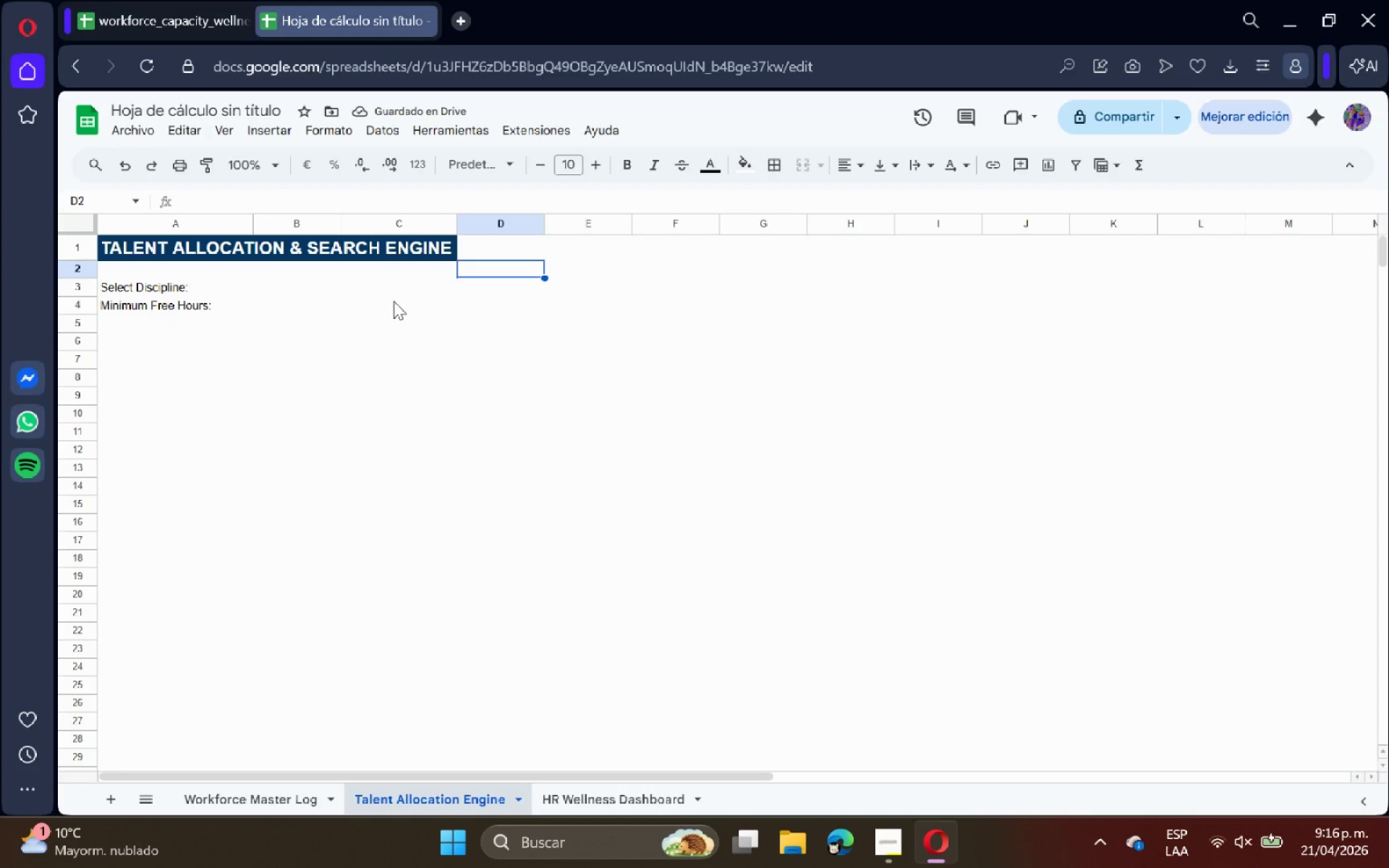 
left_click([292, 289])
 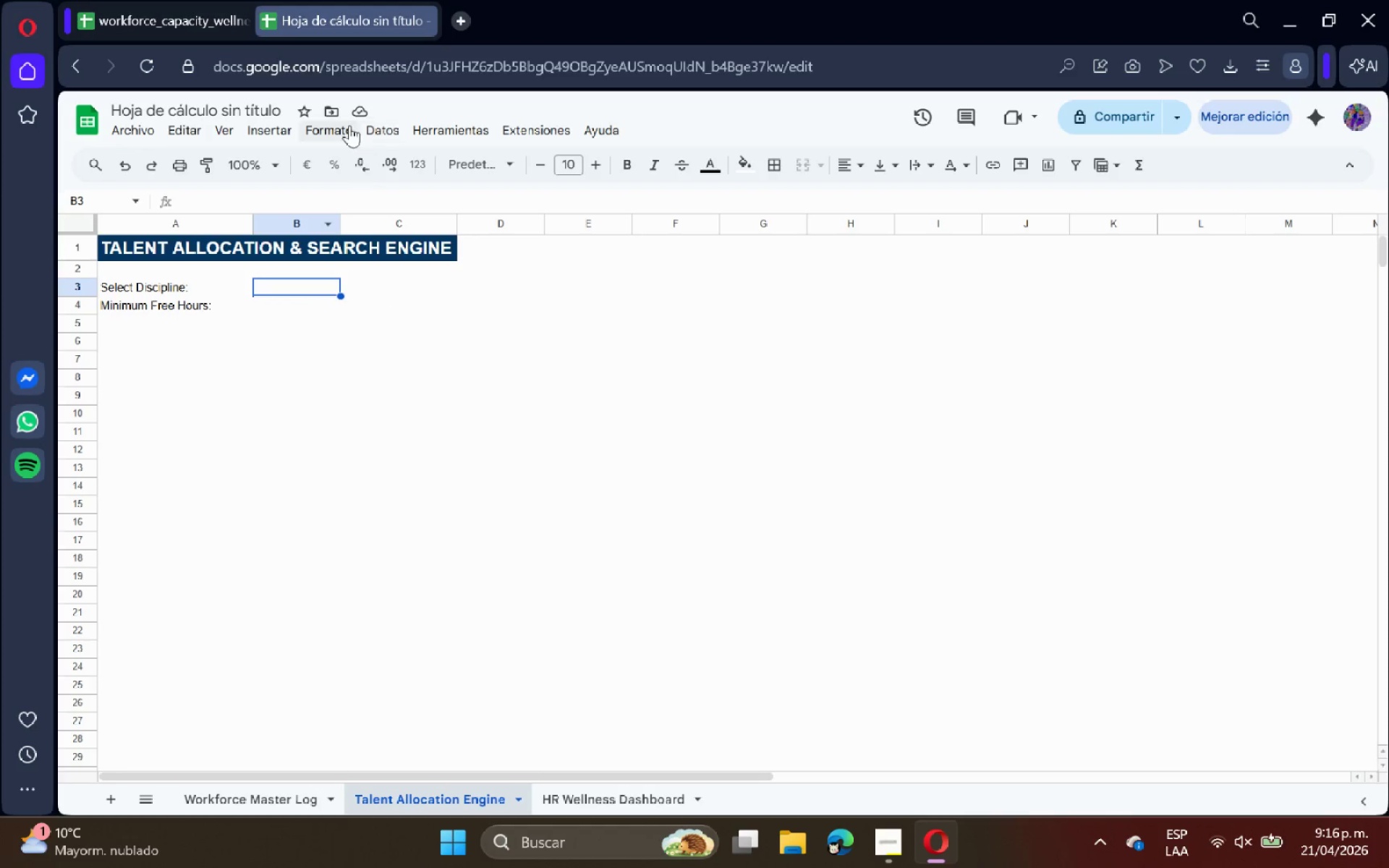 
left_click([340, 122])
 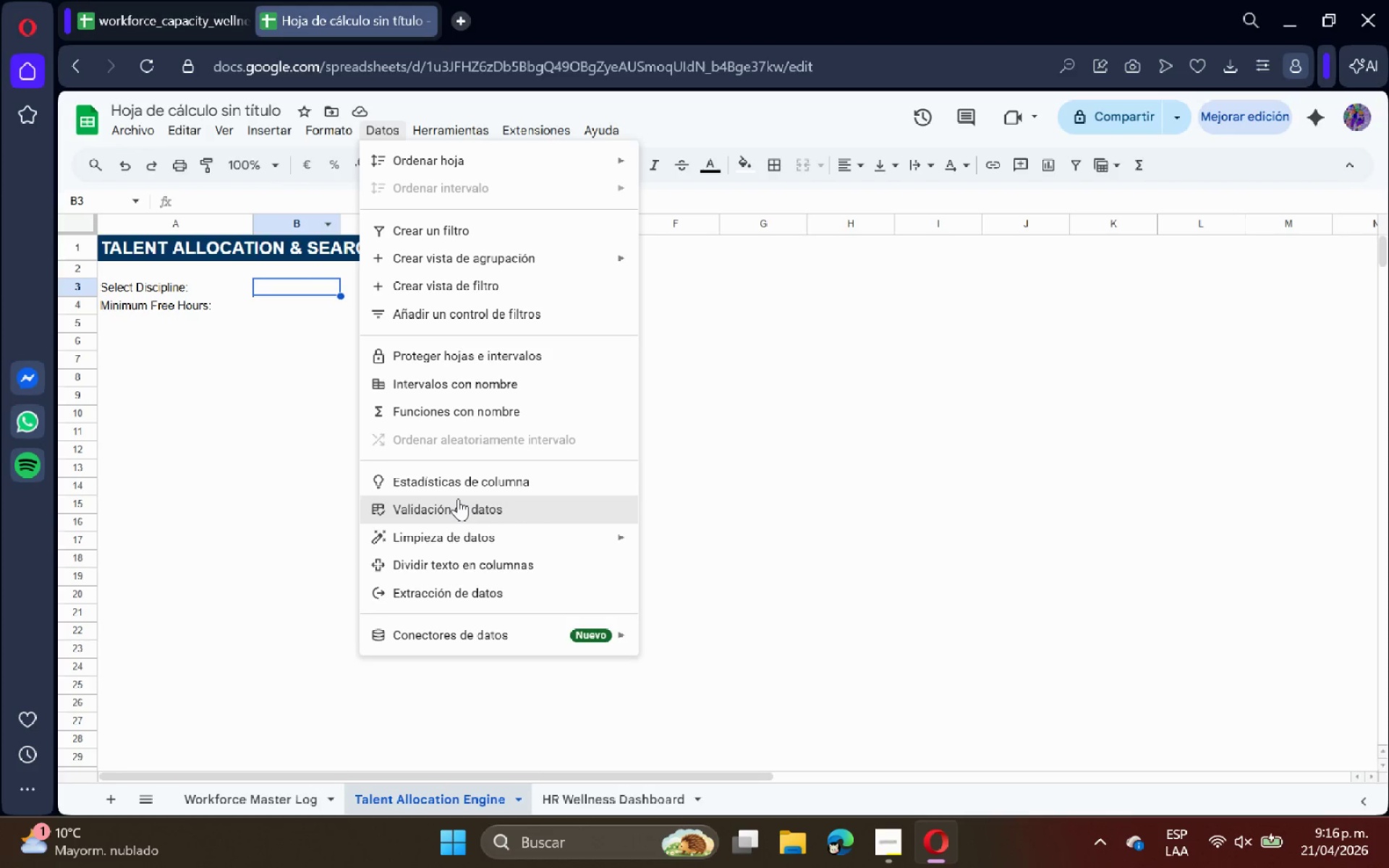 
wait(6.91)
 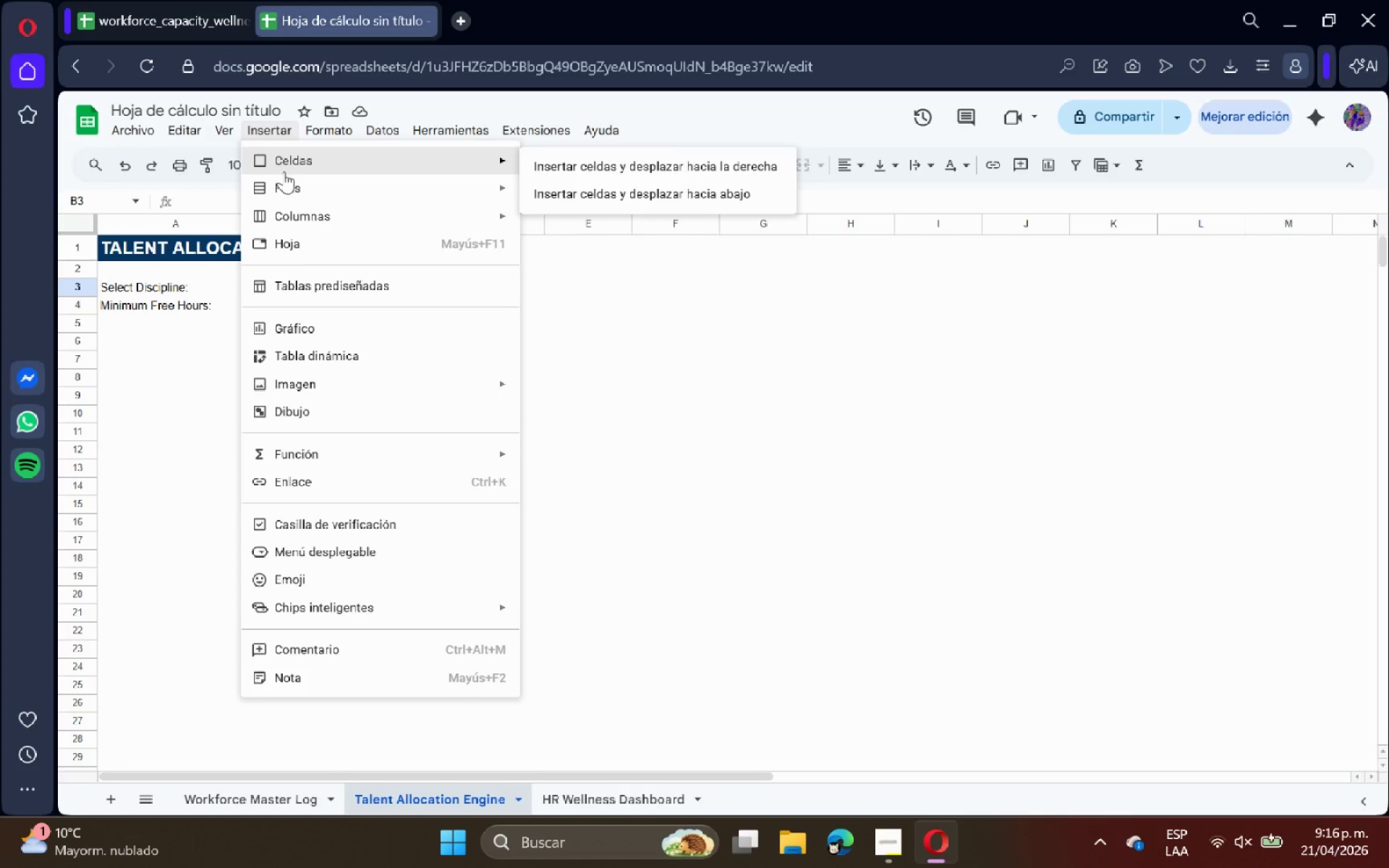 
left_click([458, 498])
 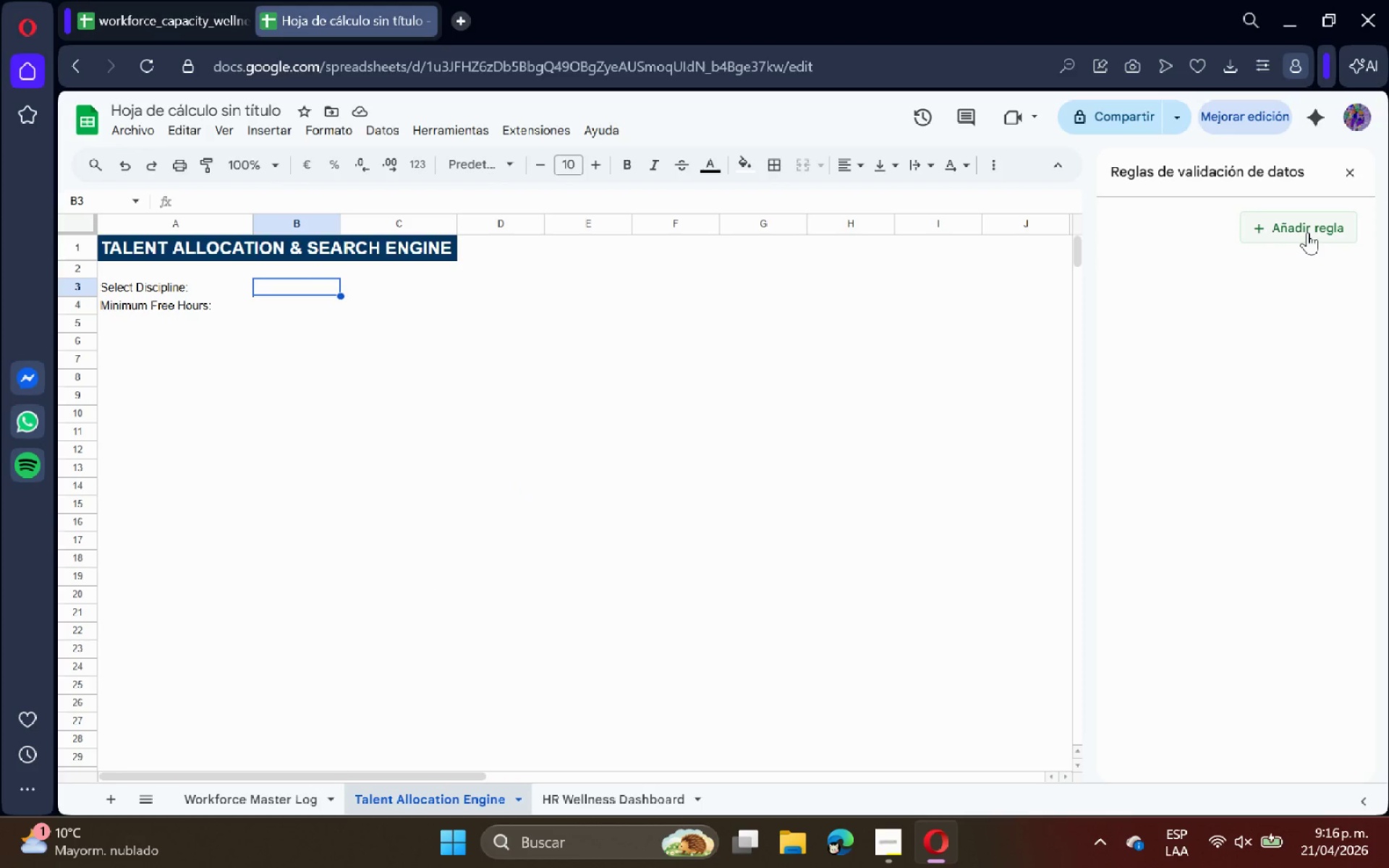 
left_click([1305, 231])
 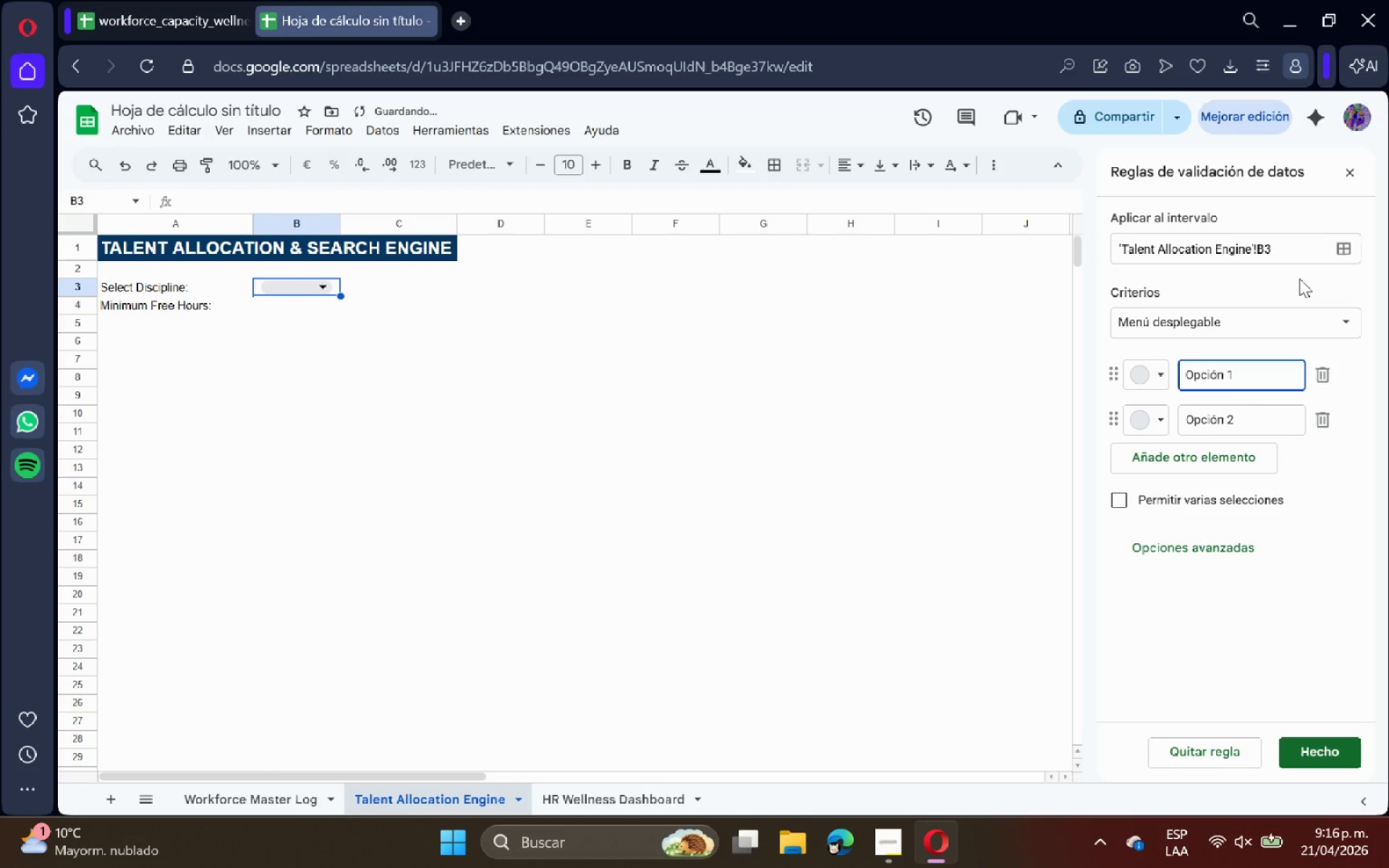 
left_click([1349, 244])
 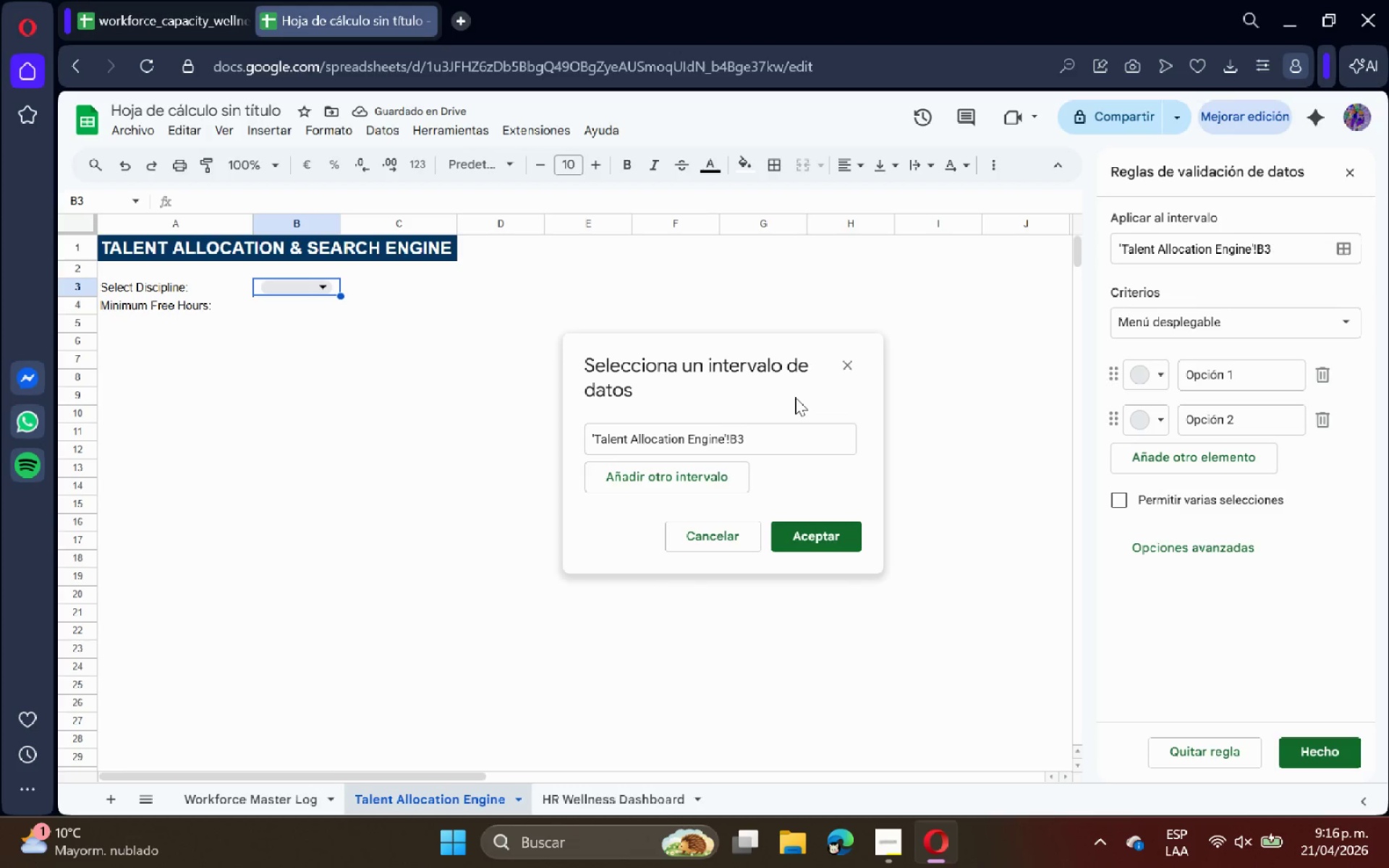 
left_click([841, 360])
 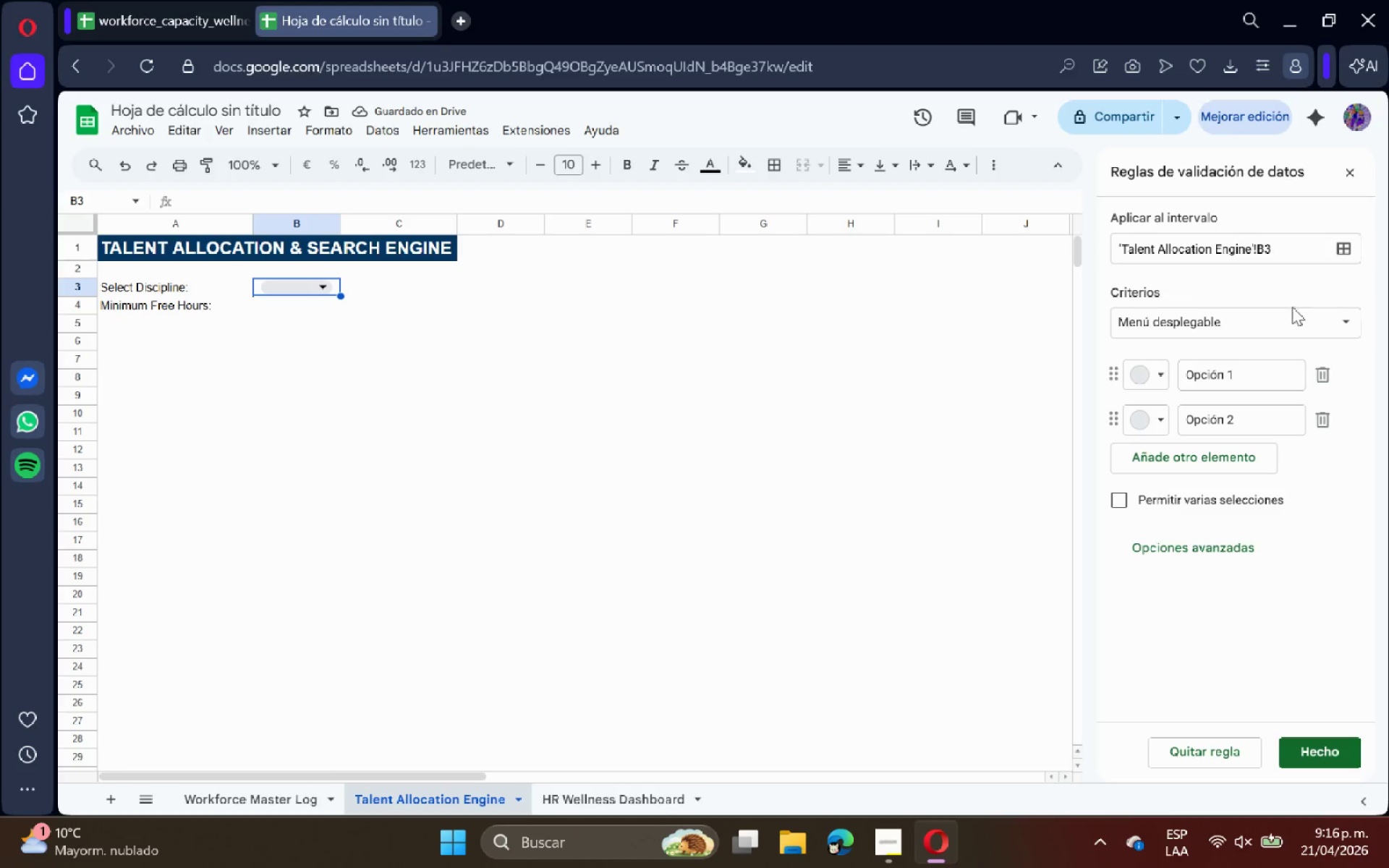 
left_click([1289, 310])
 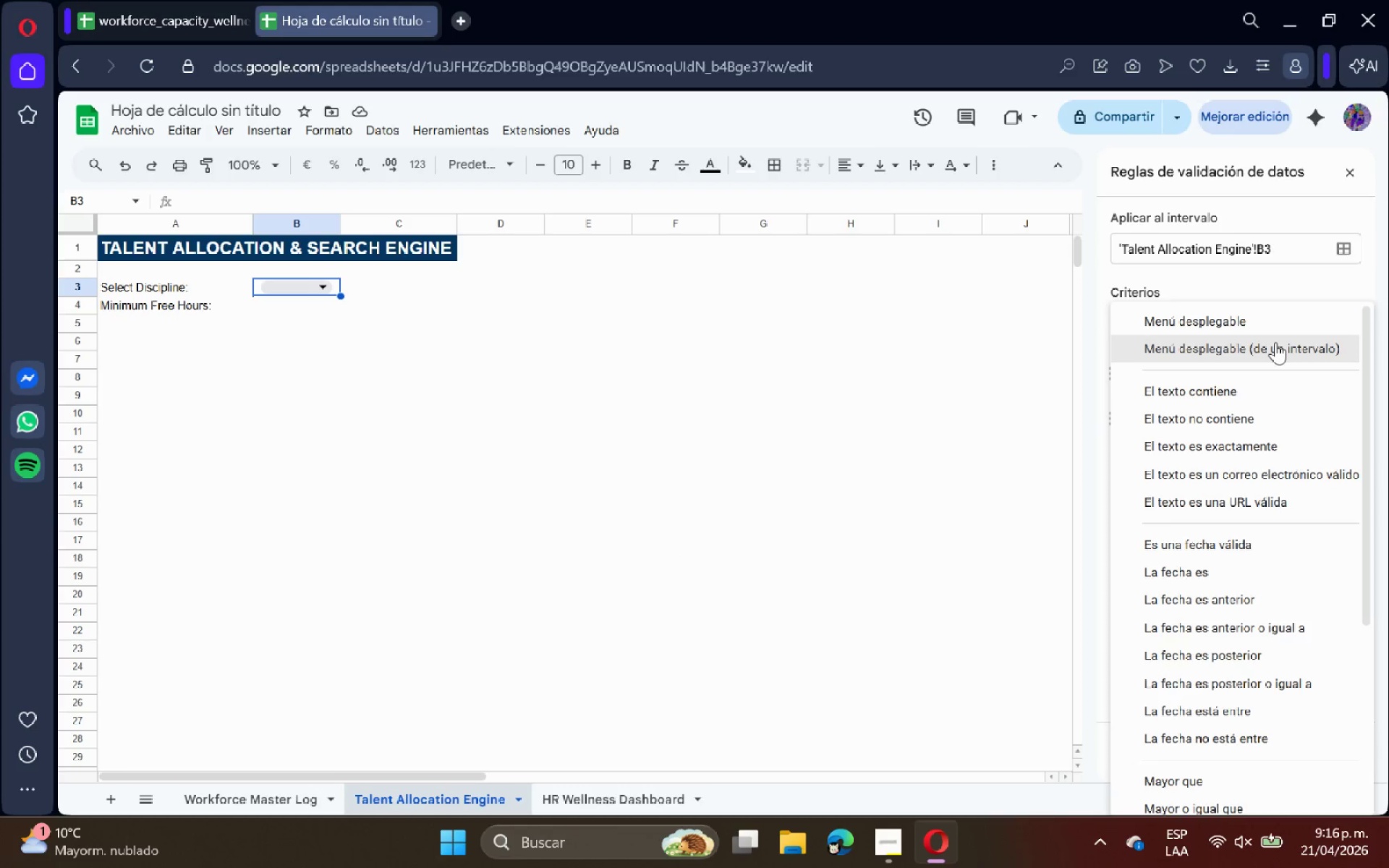 
left_click([1275, 343])
 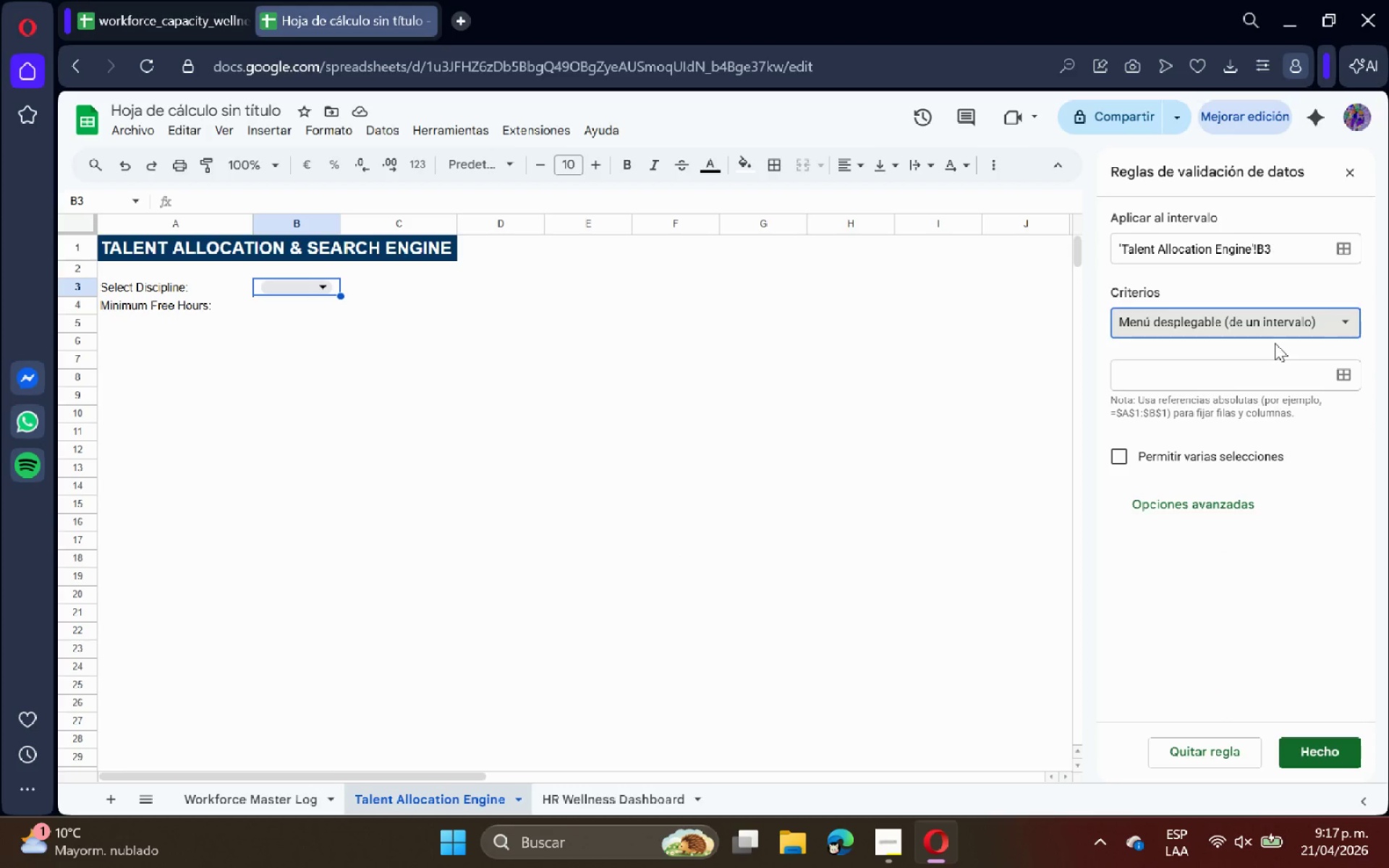 
wait(6.0)
 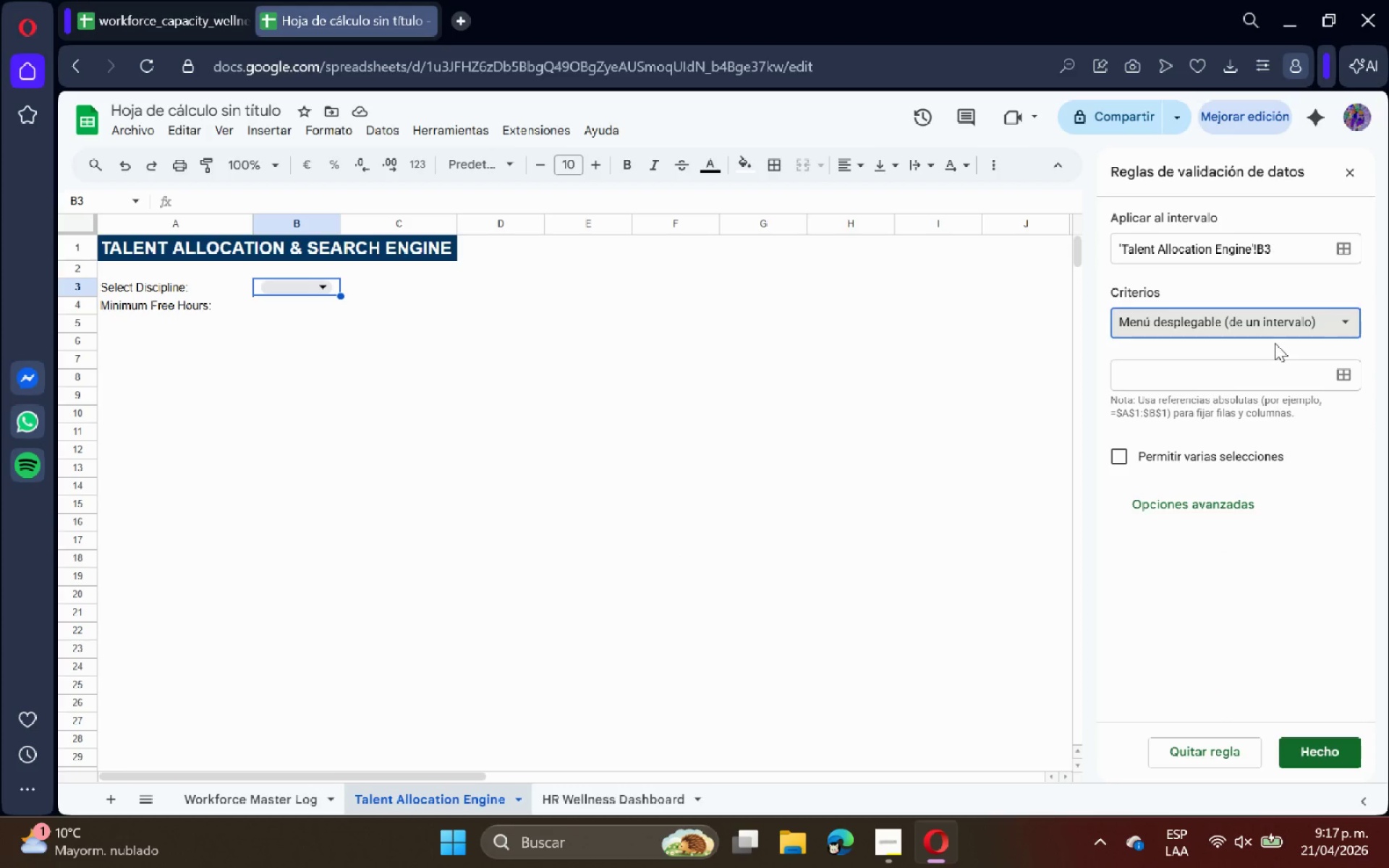 
left_click([1348, 373])
 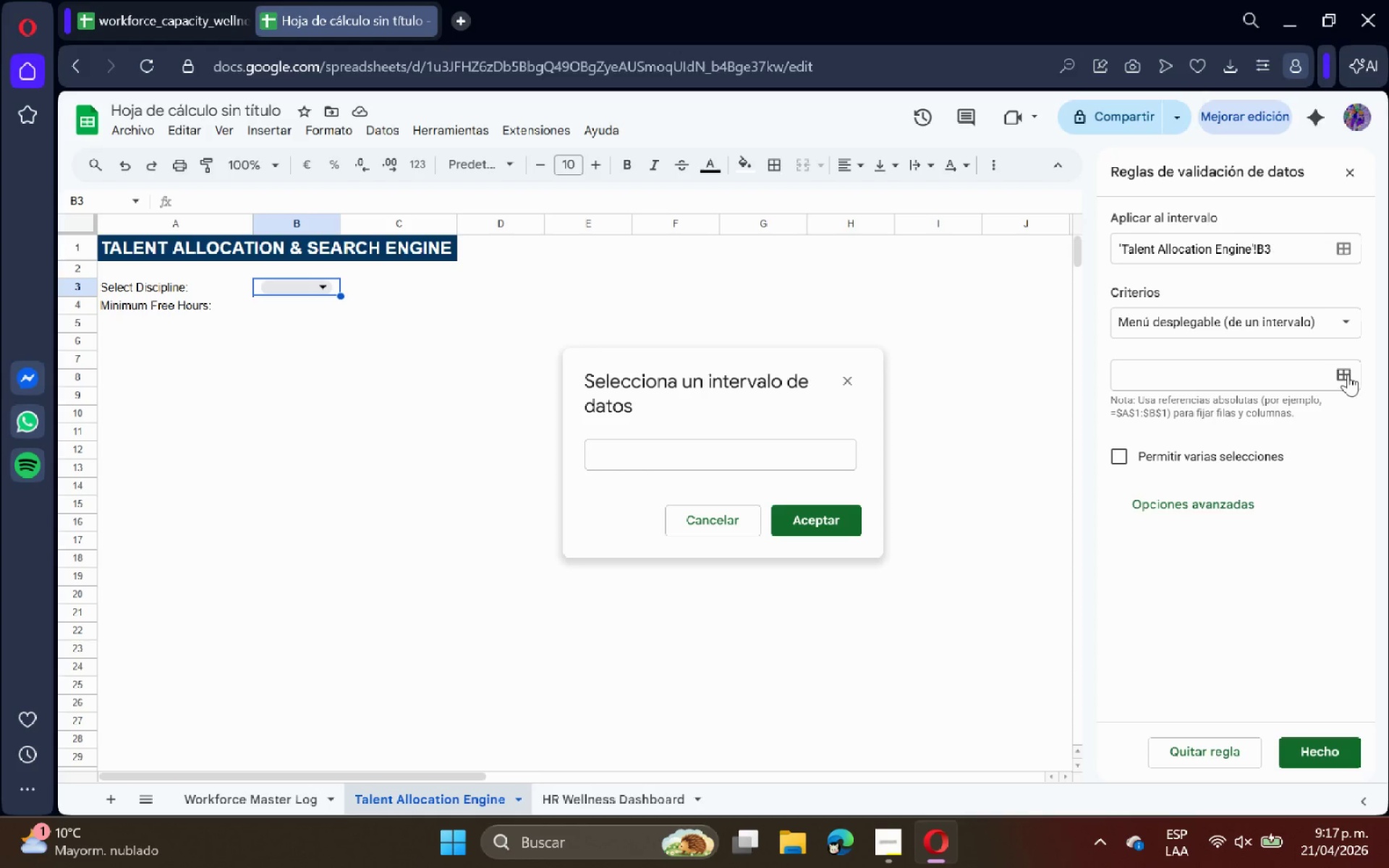 
wait(10.06)
 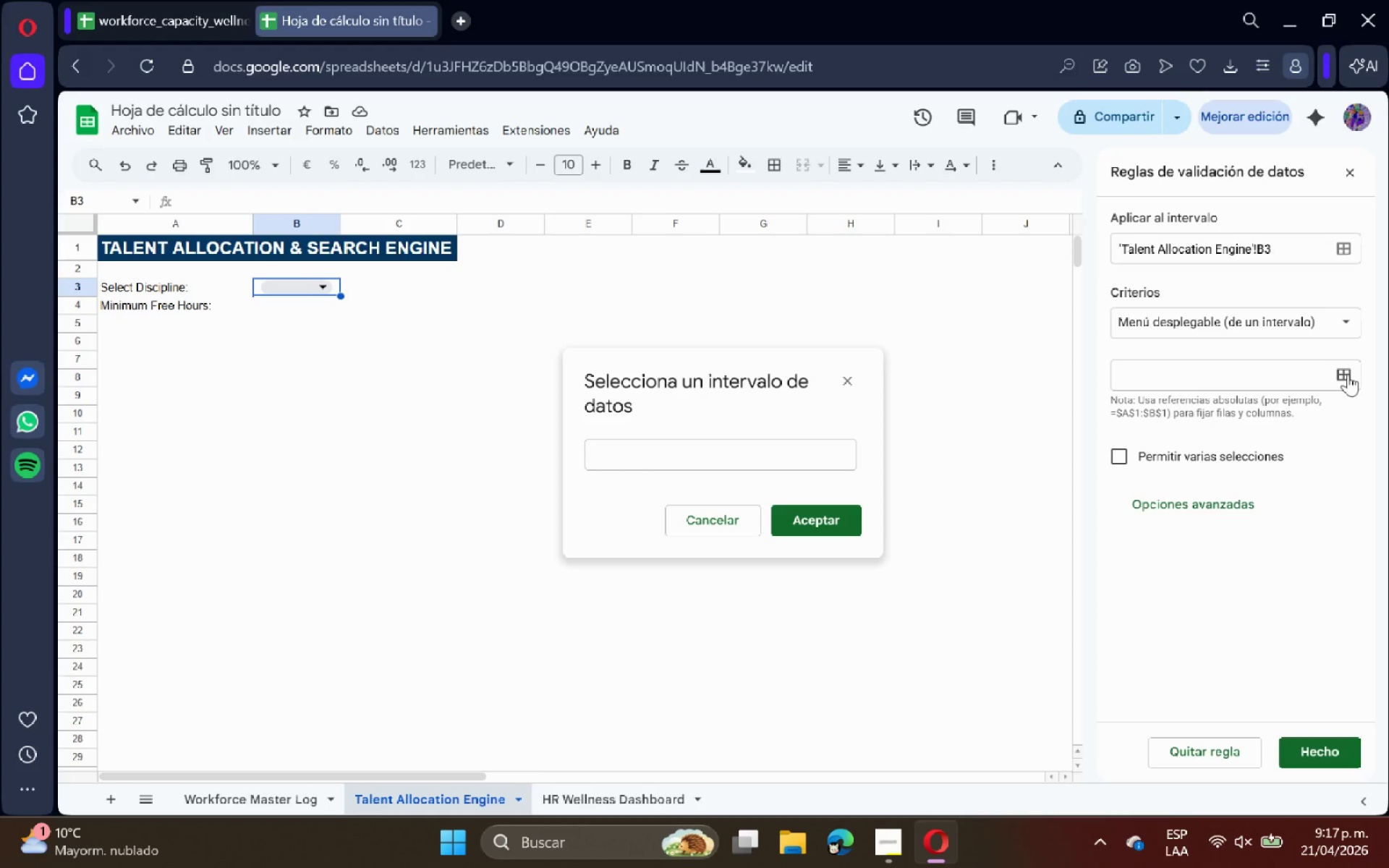 
left_click([208, 796])
 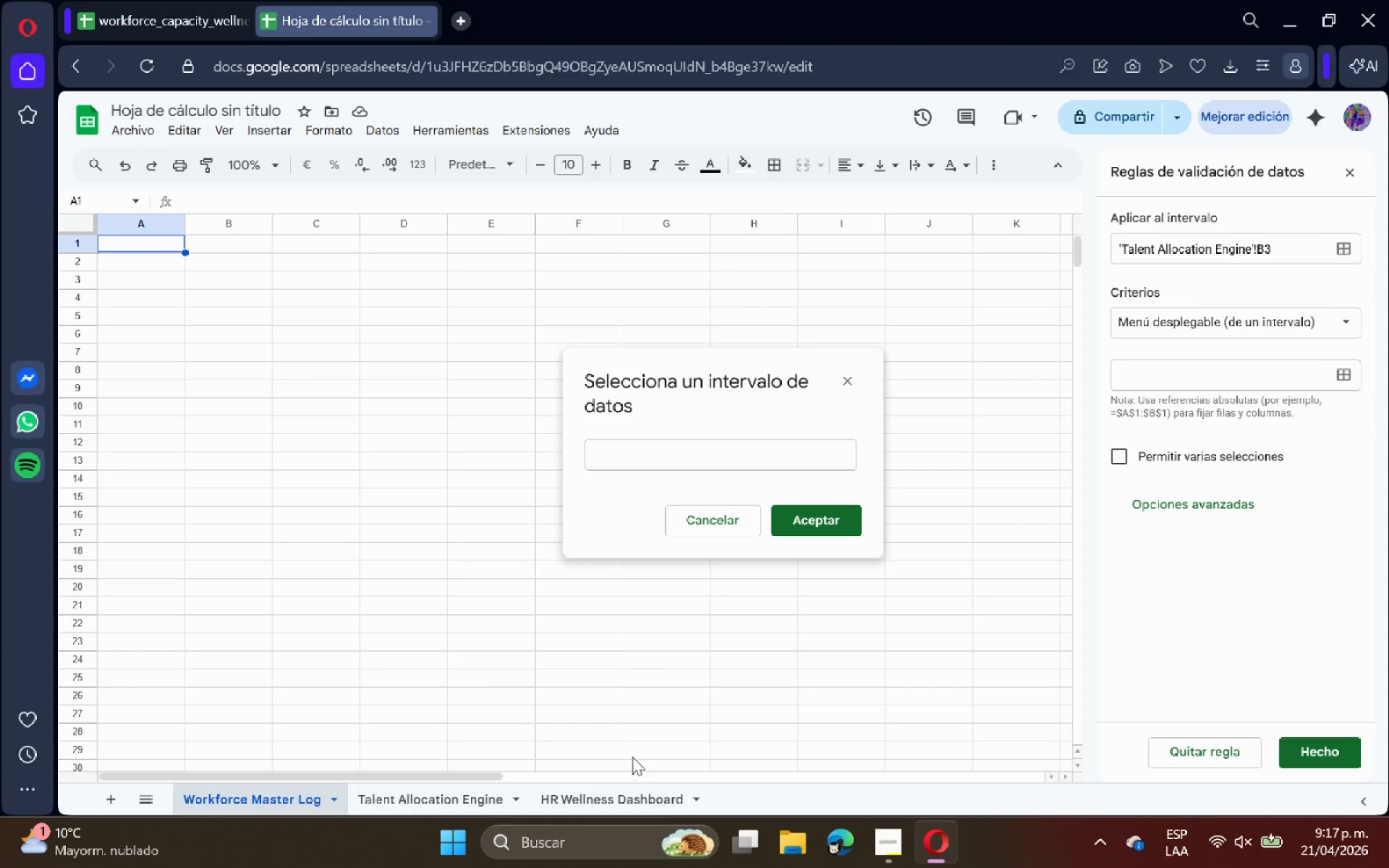 
left_click([642, 801])
 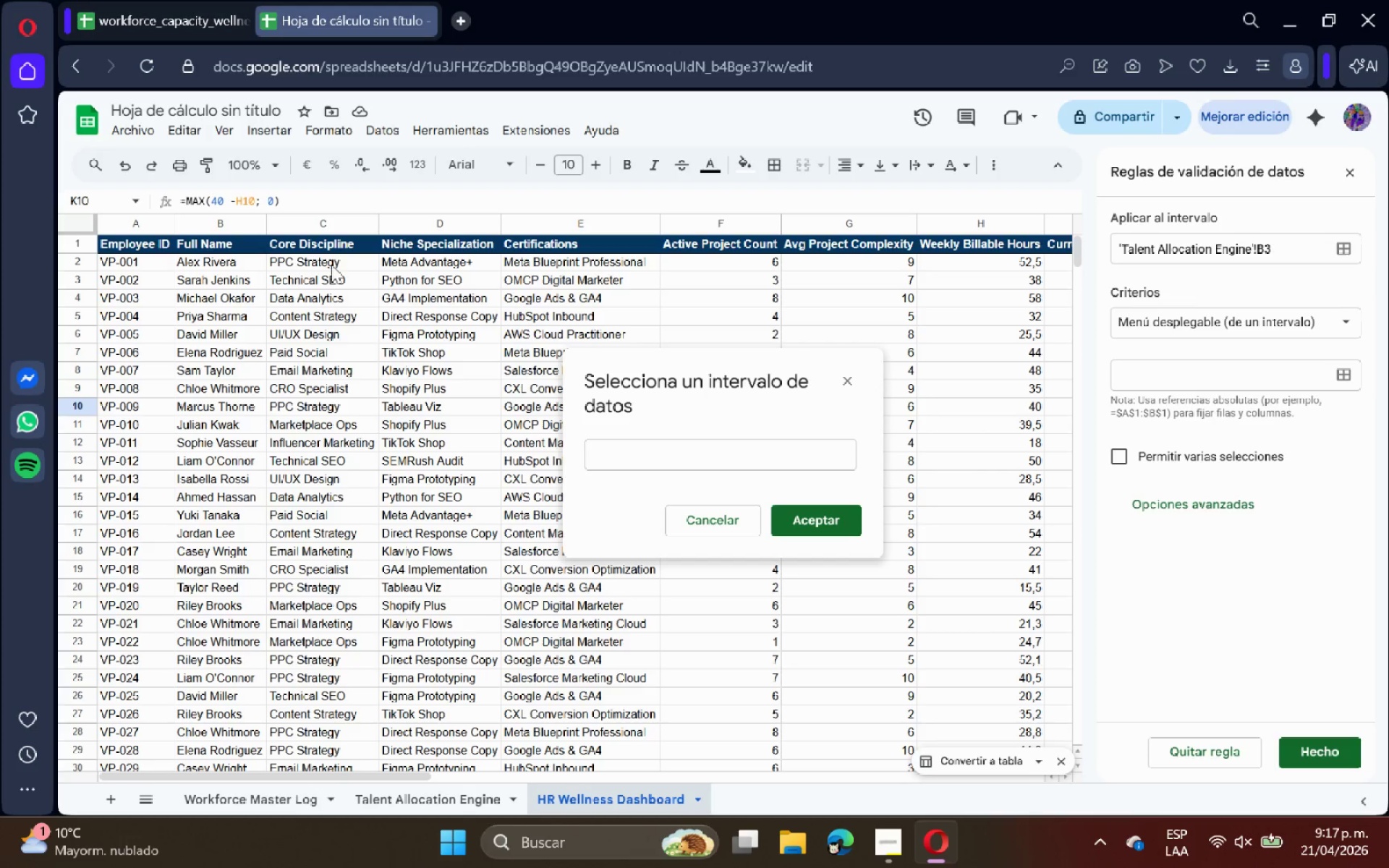 
mouse_move([346, 248])
 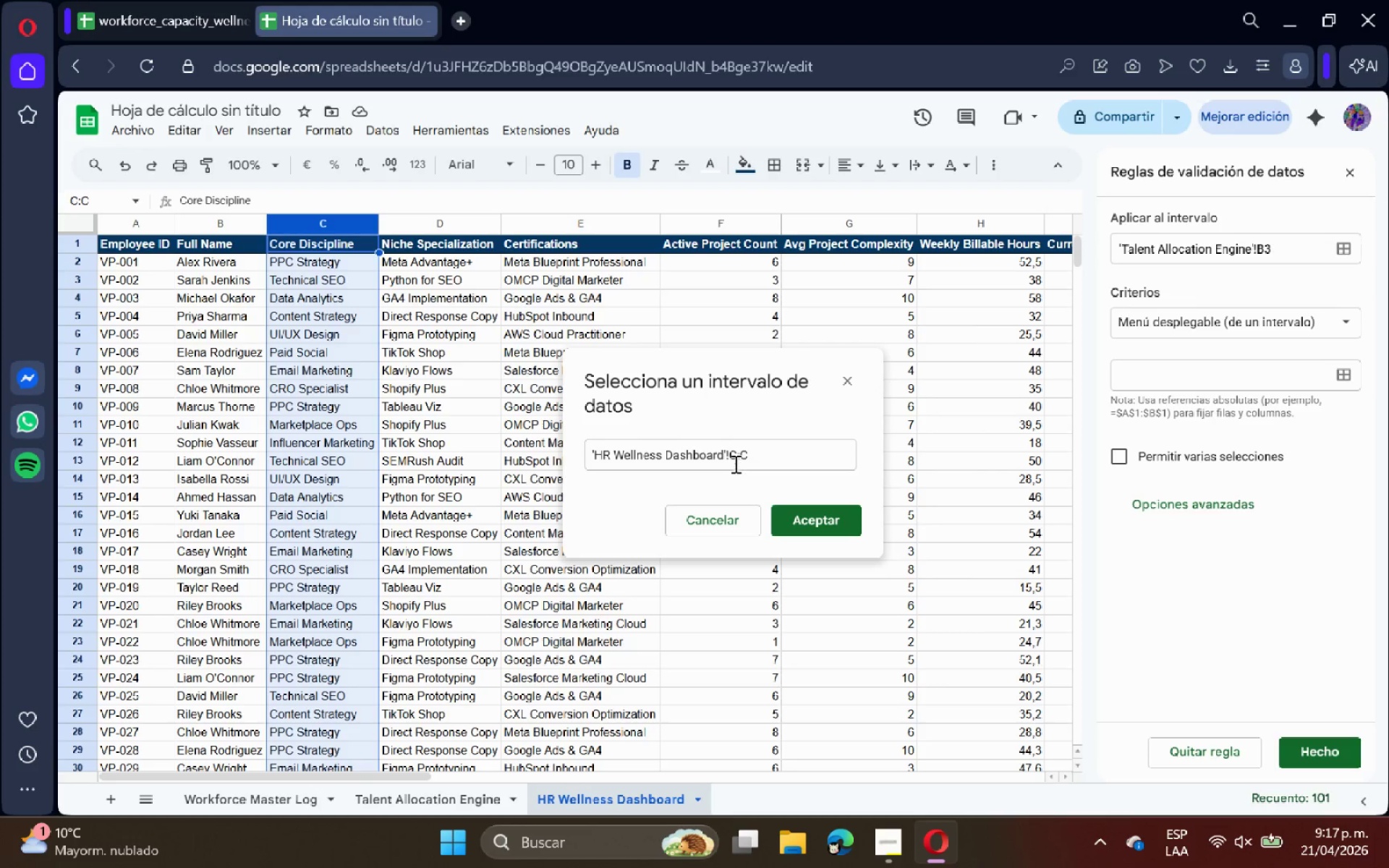 
left_click([734, 464])
 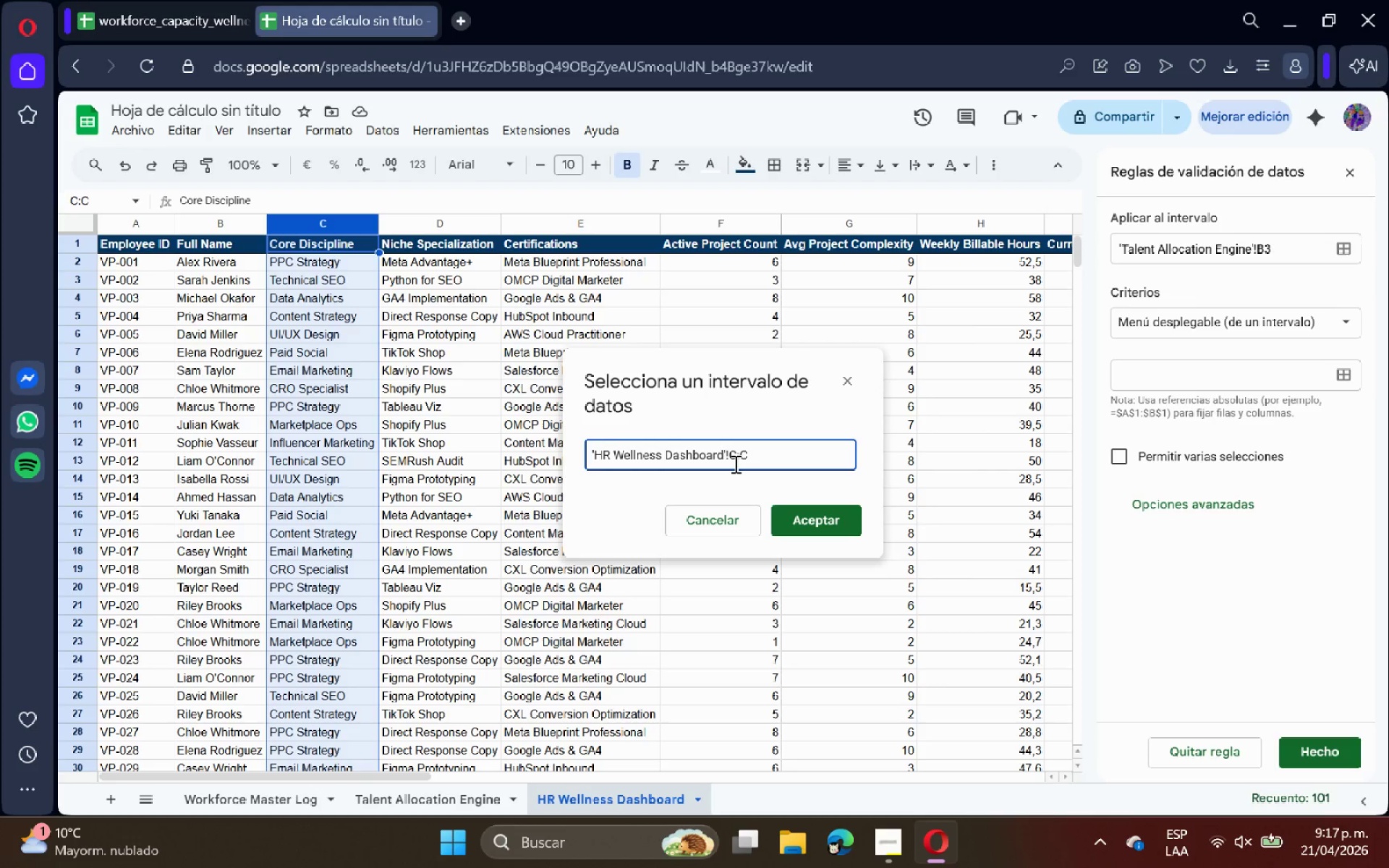 
key(2)
 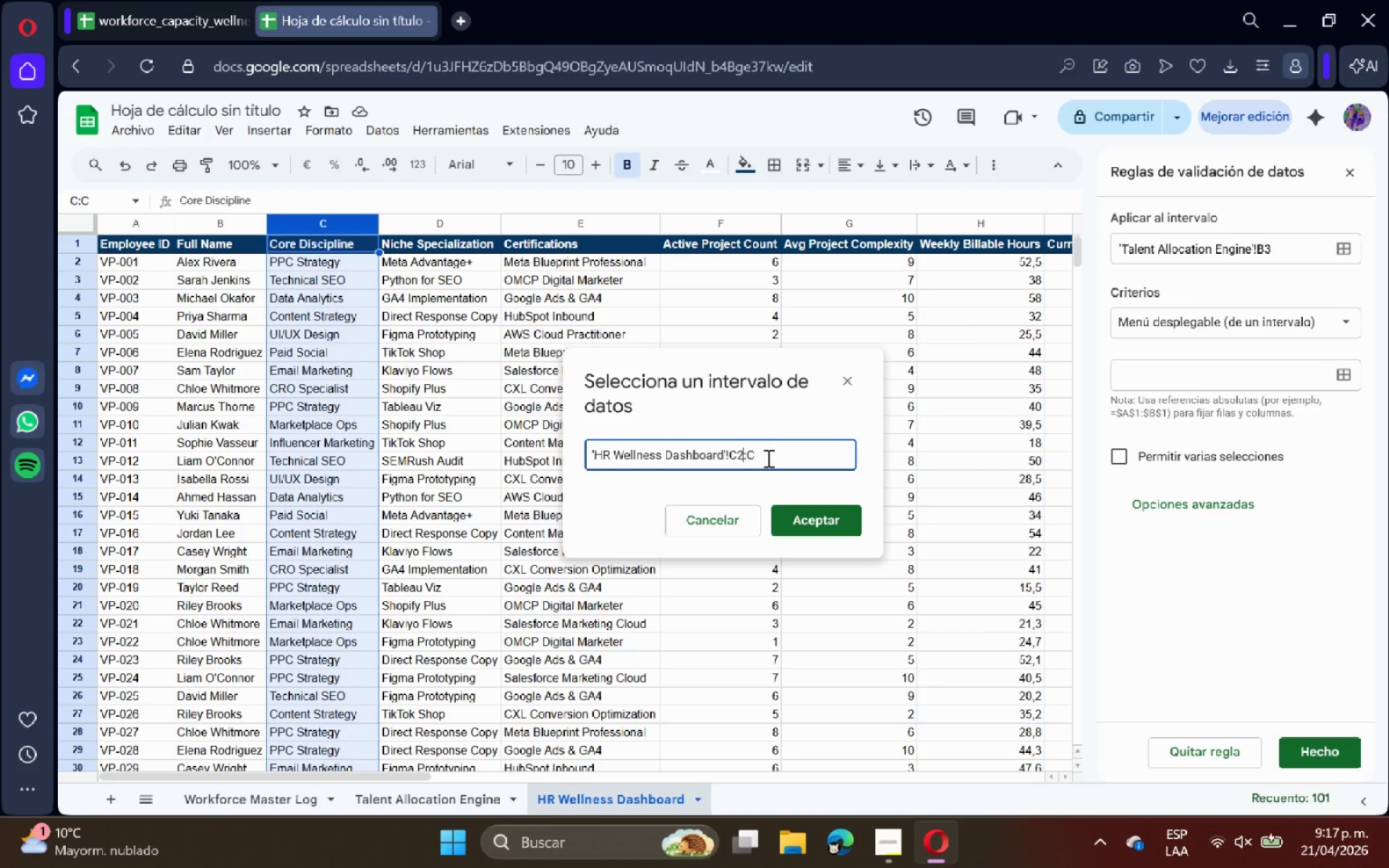 
left_click([768, 458])
 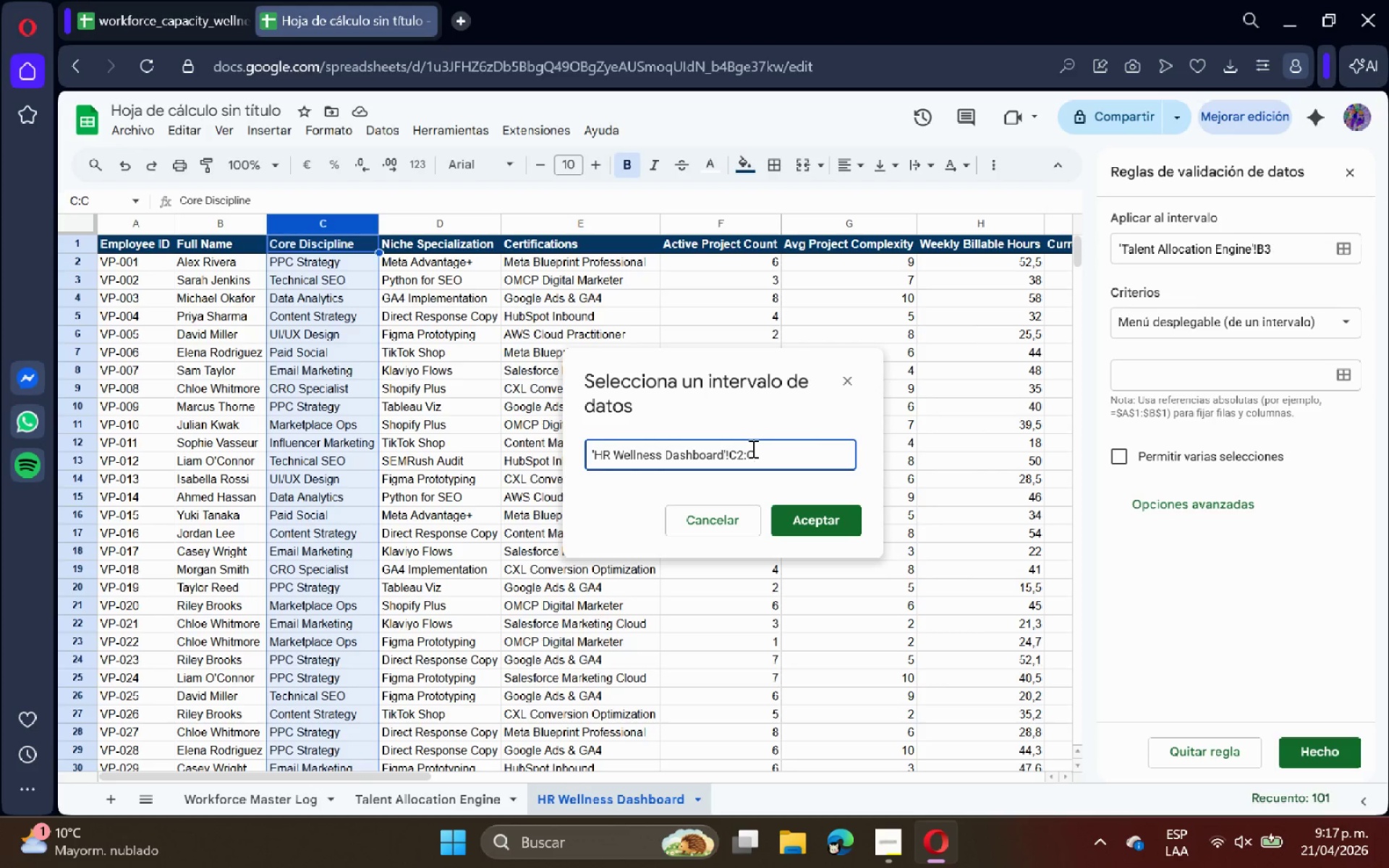 
type(101)
 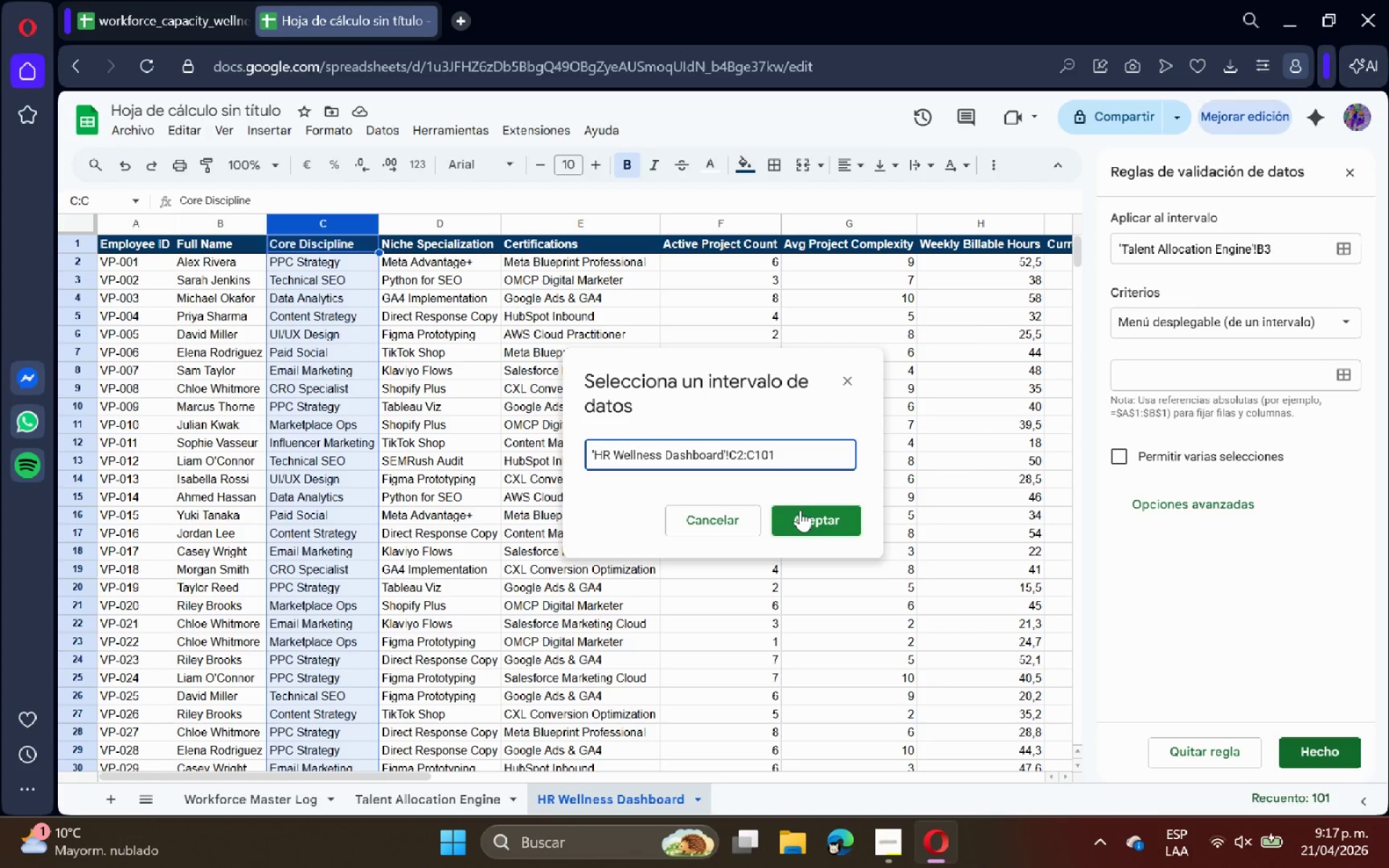 
left_click([821, 518])
 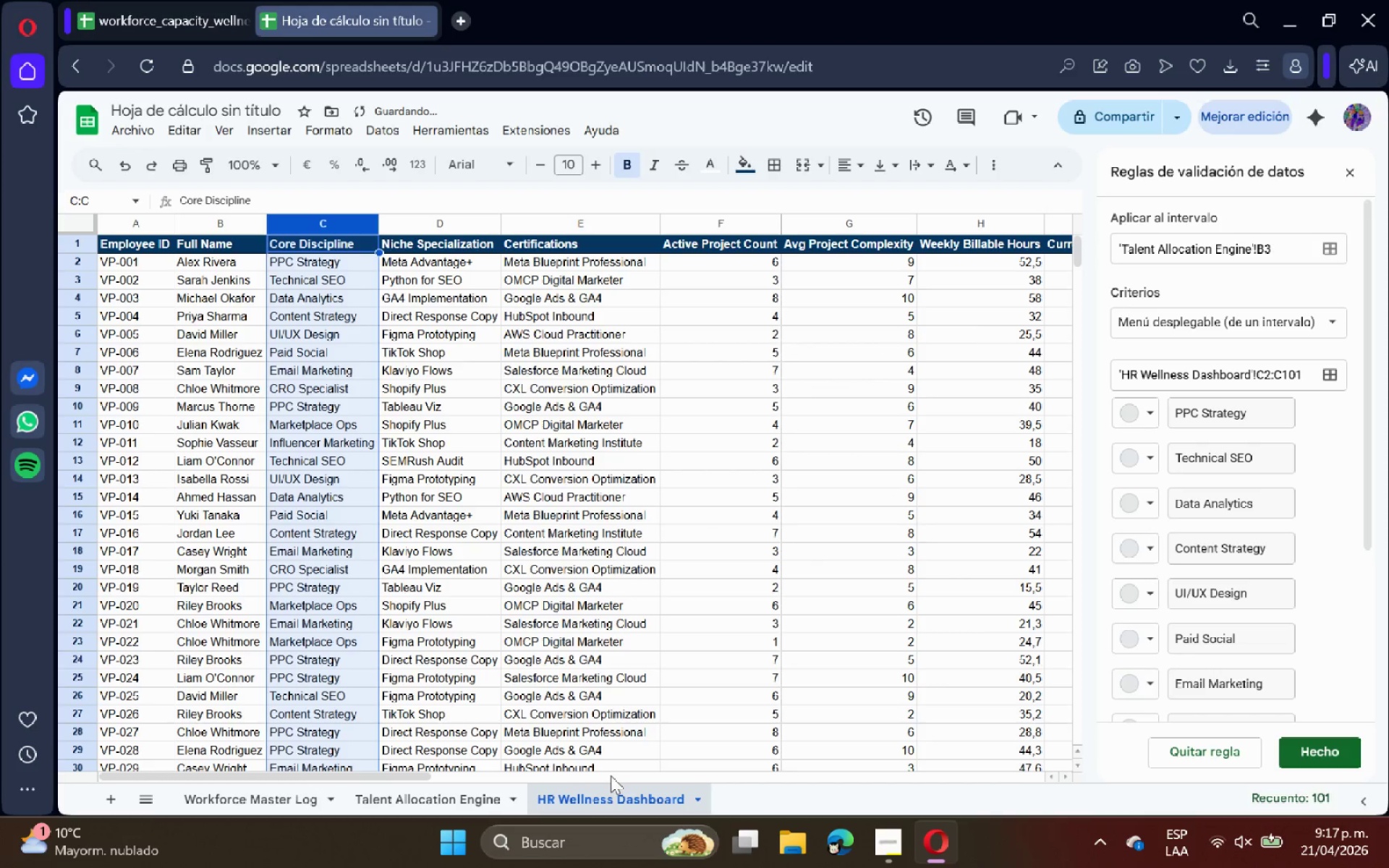 
left_click([428, 807])
 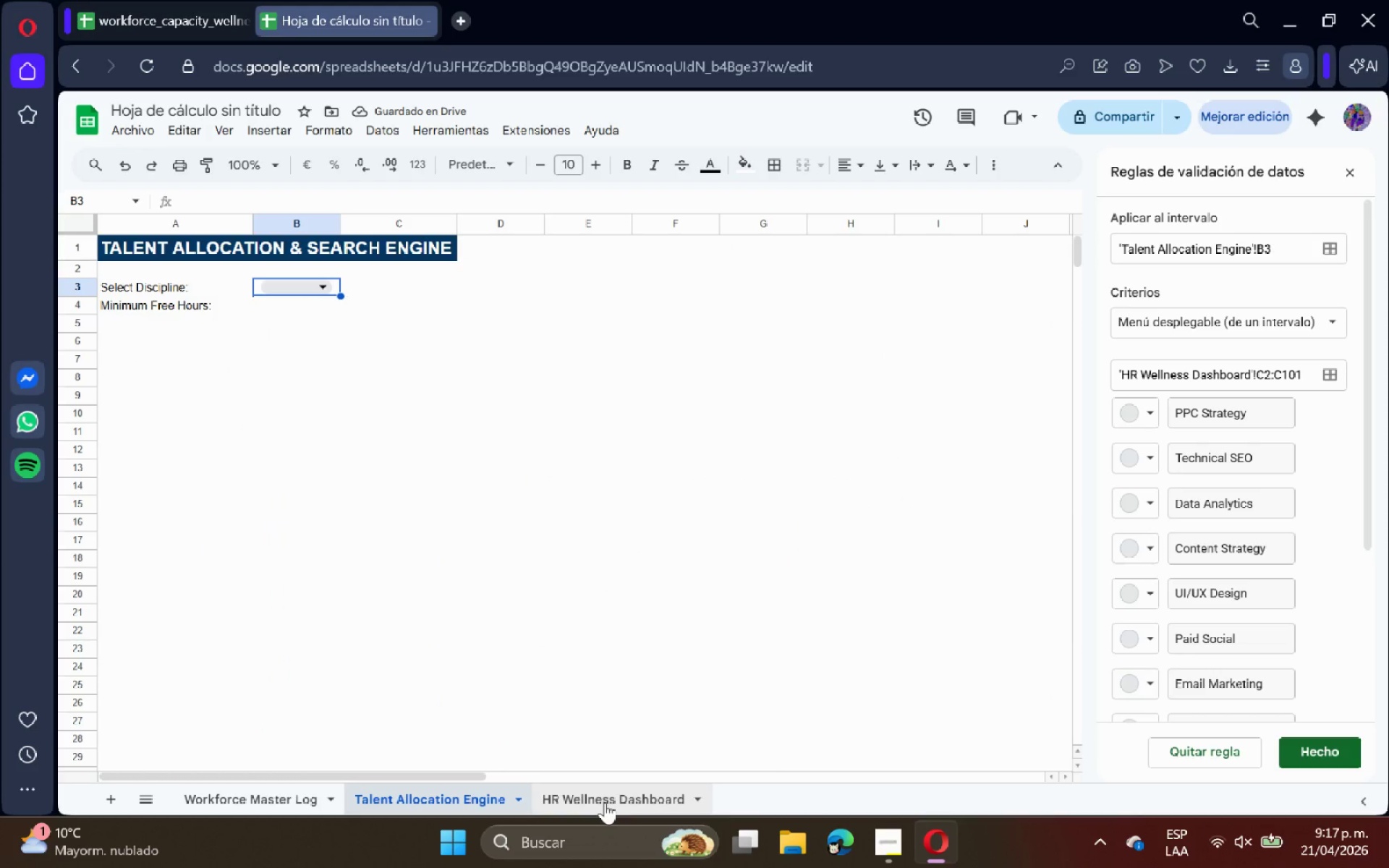 
left_click([605, 802])
 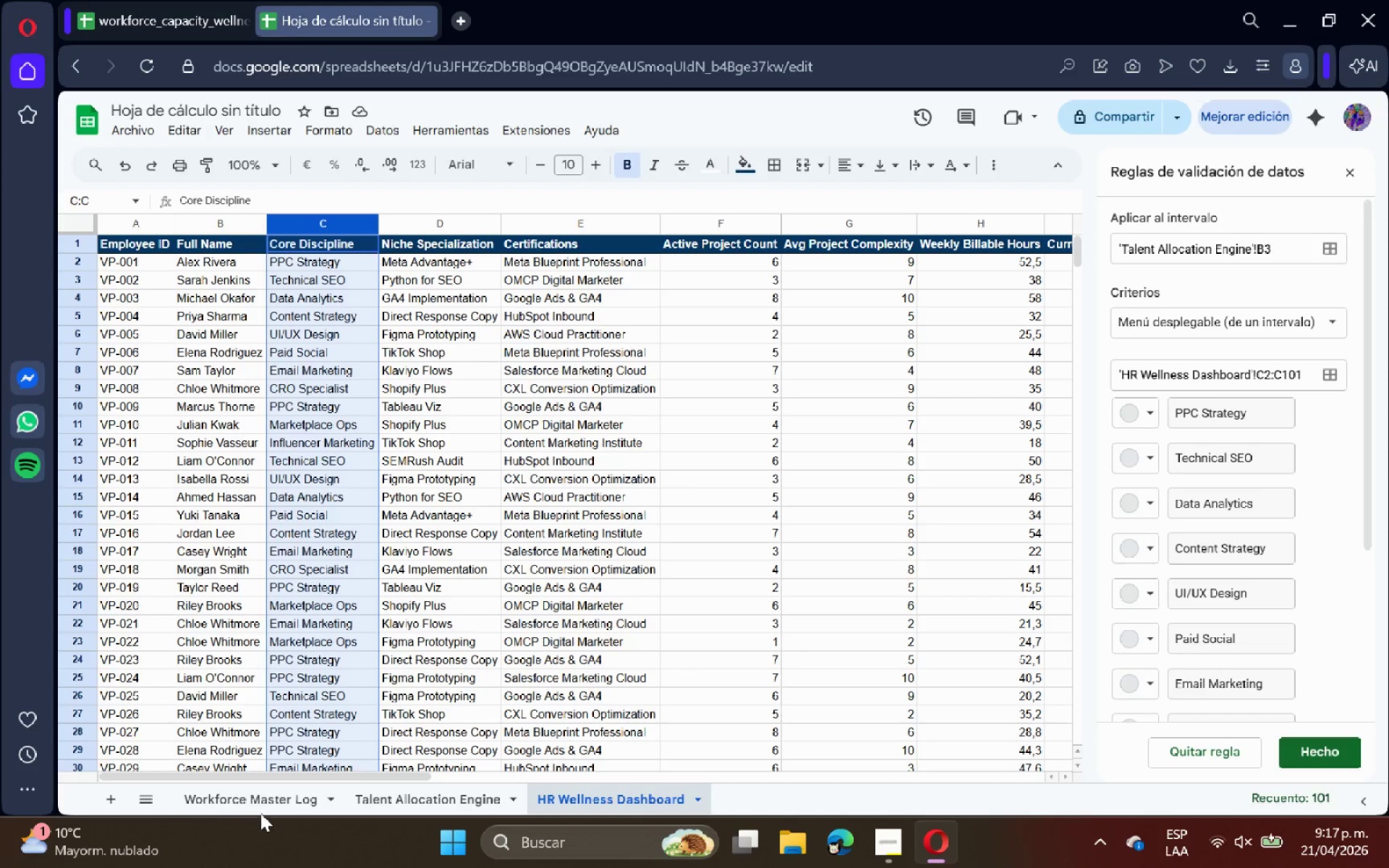 
left_click([265, 808])
 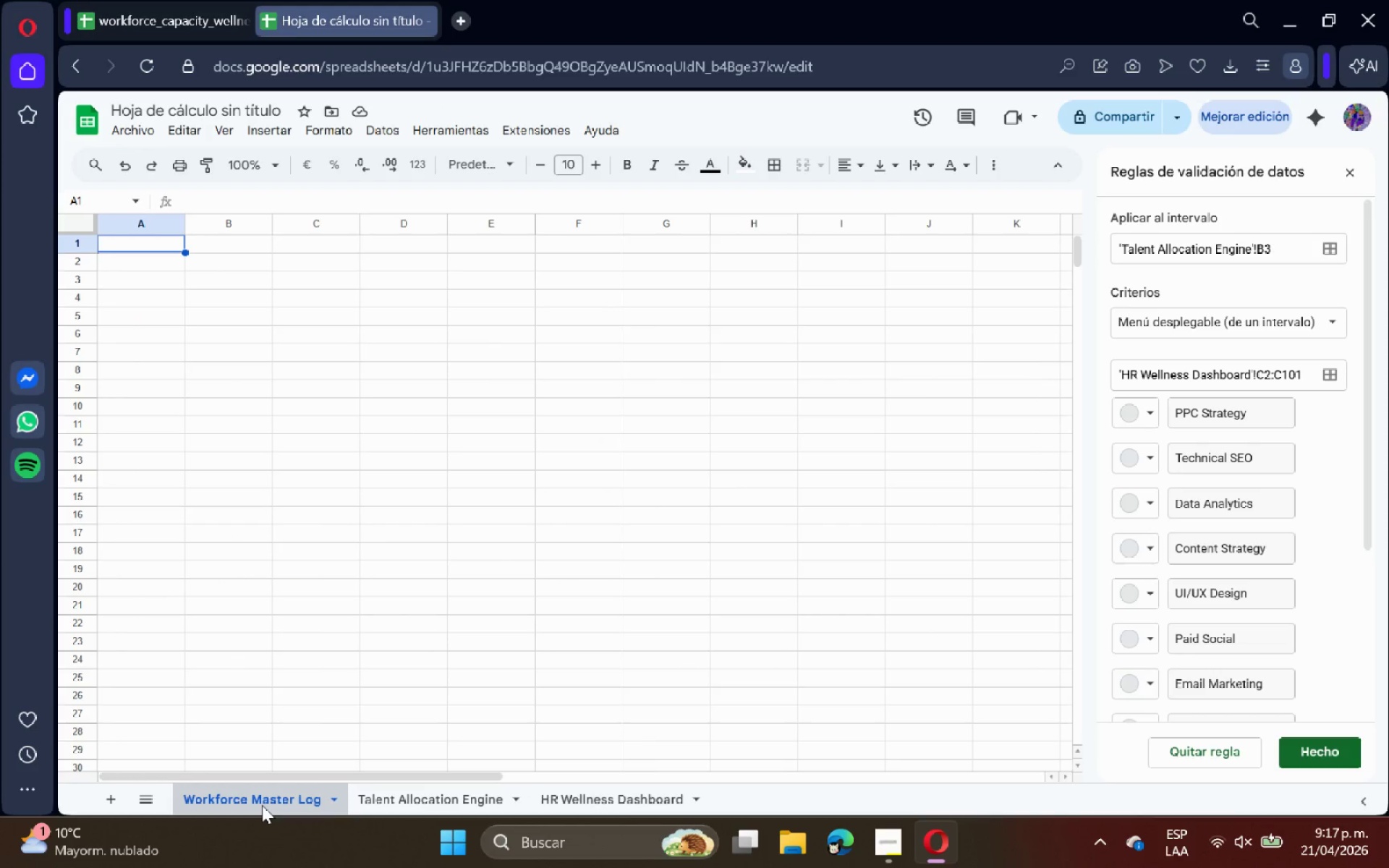 
right_click([262, 805])
 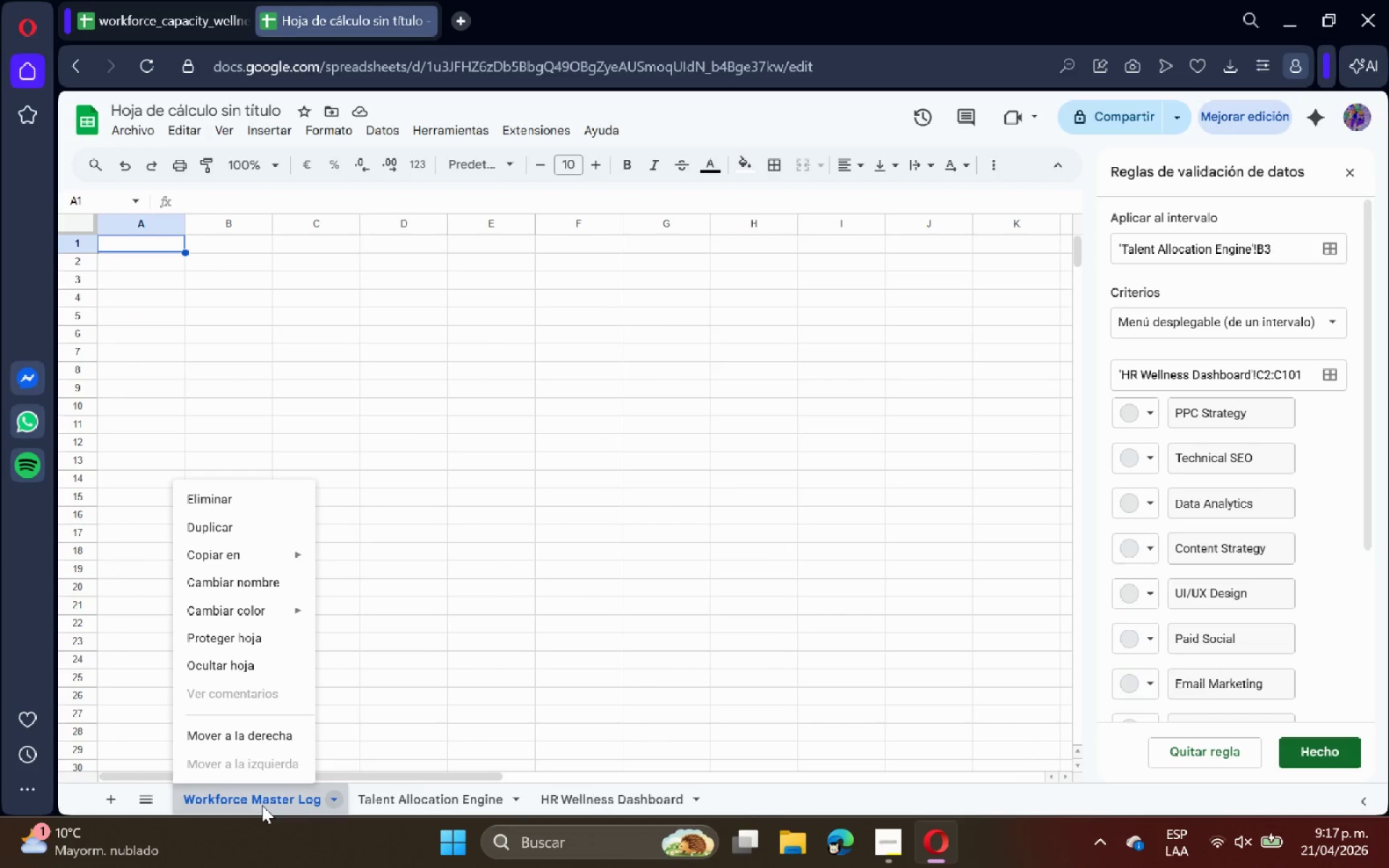 
double_click([262, 805])
 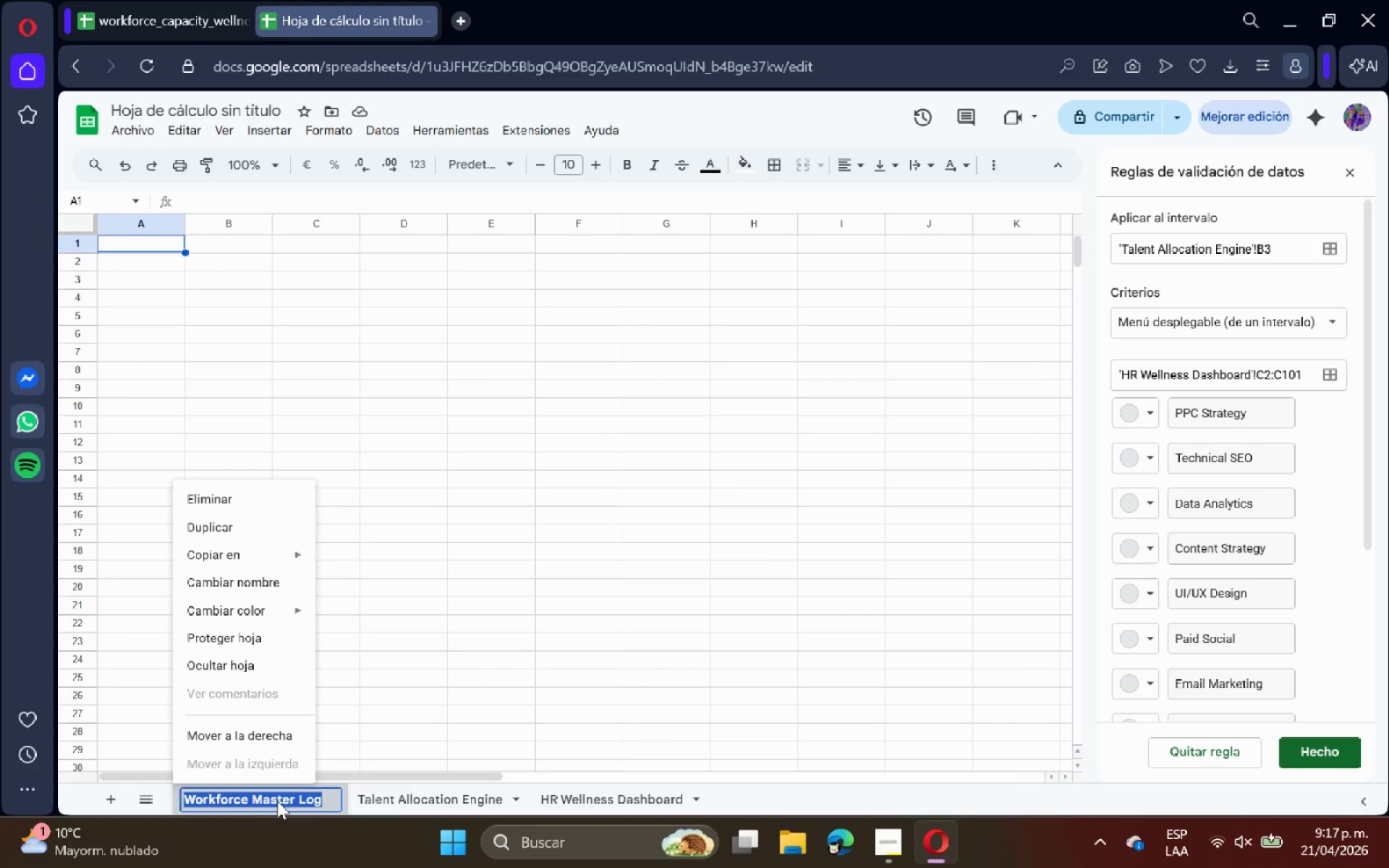 
left_click([279, 801])
 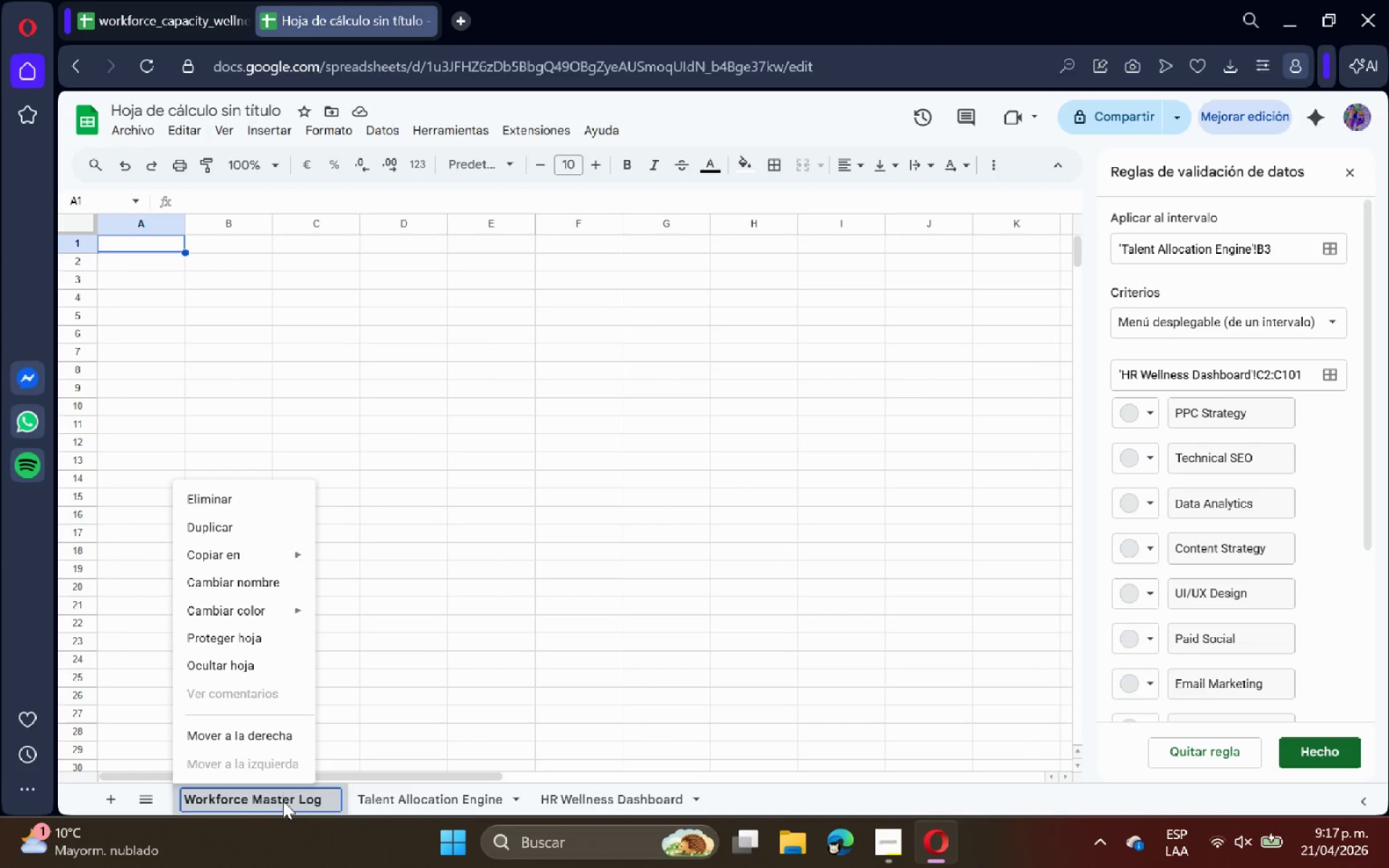 
triple_click([283, 801])
 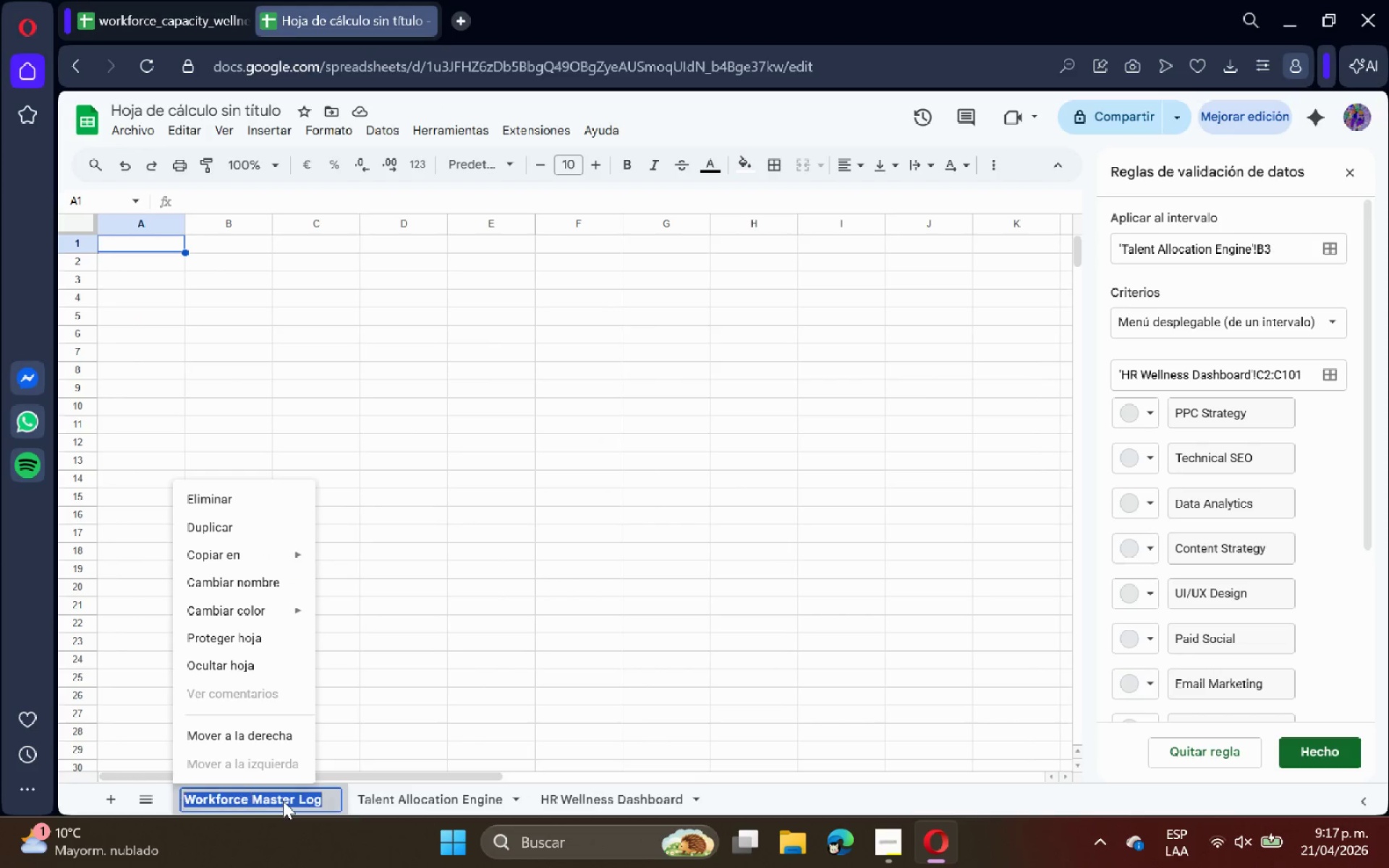 
triple_click([283, 801])
 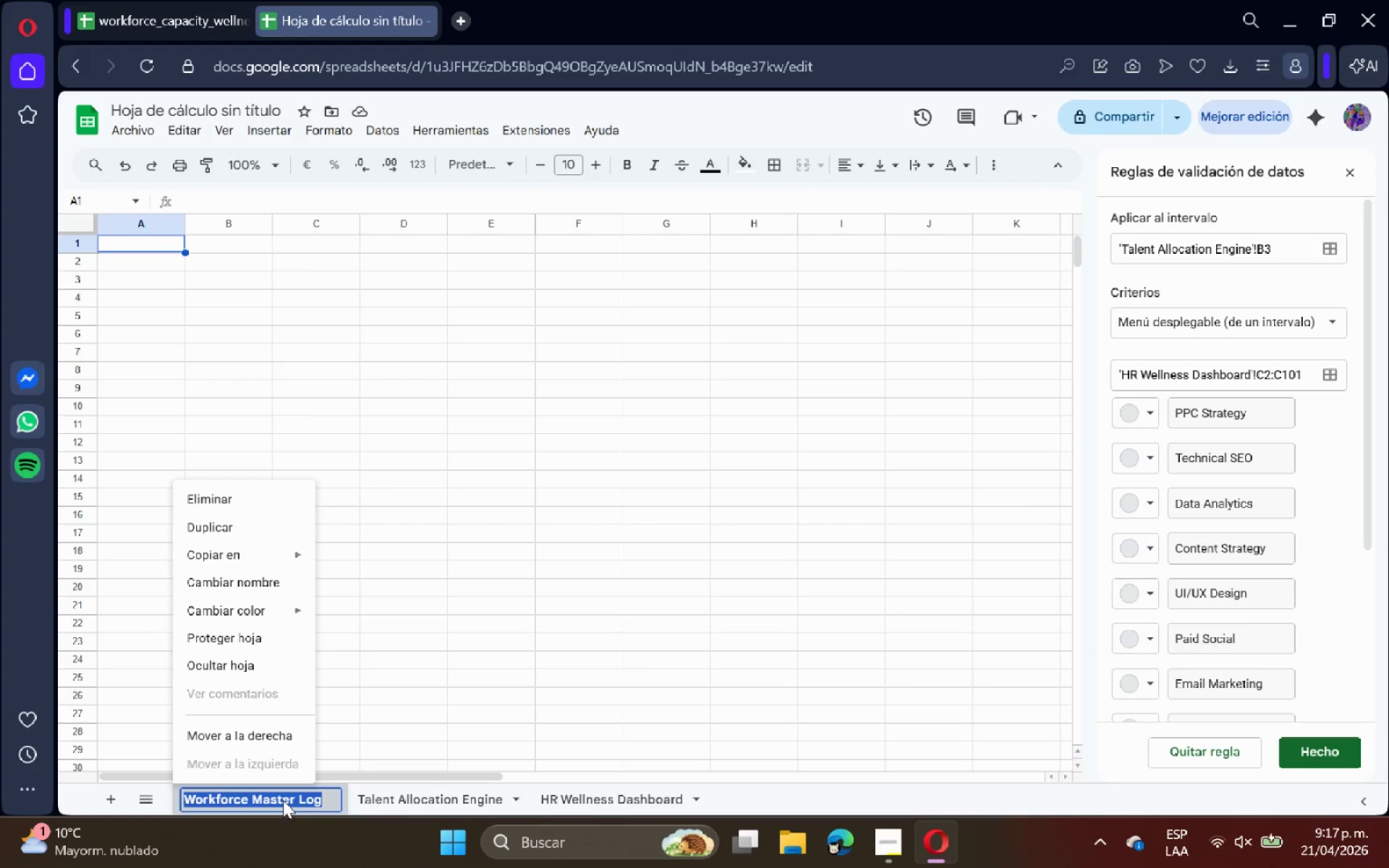 
key(Control+C)
 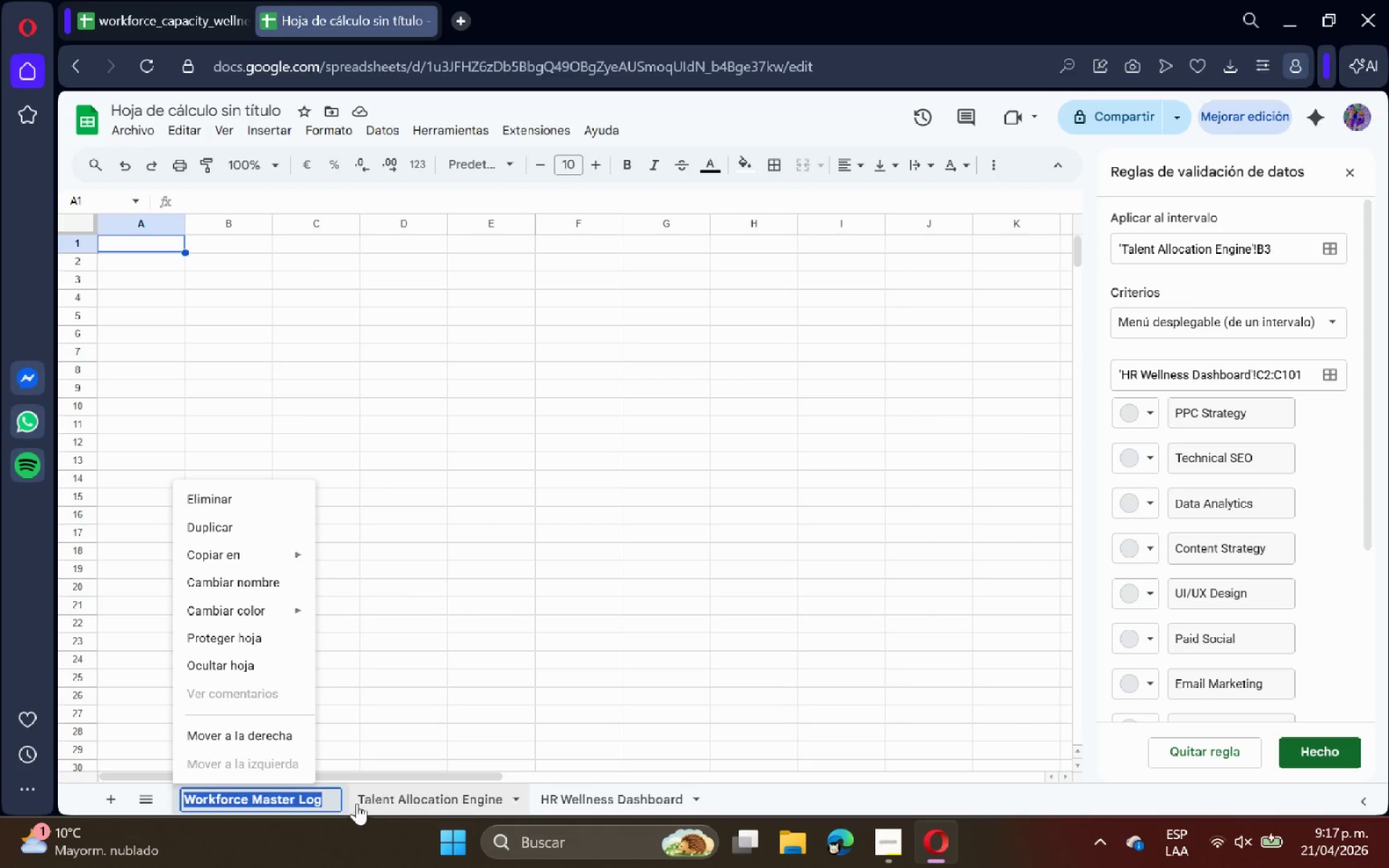 
left_click([331, 794])
 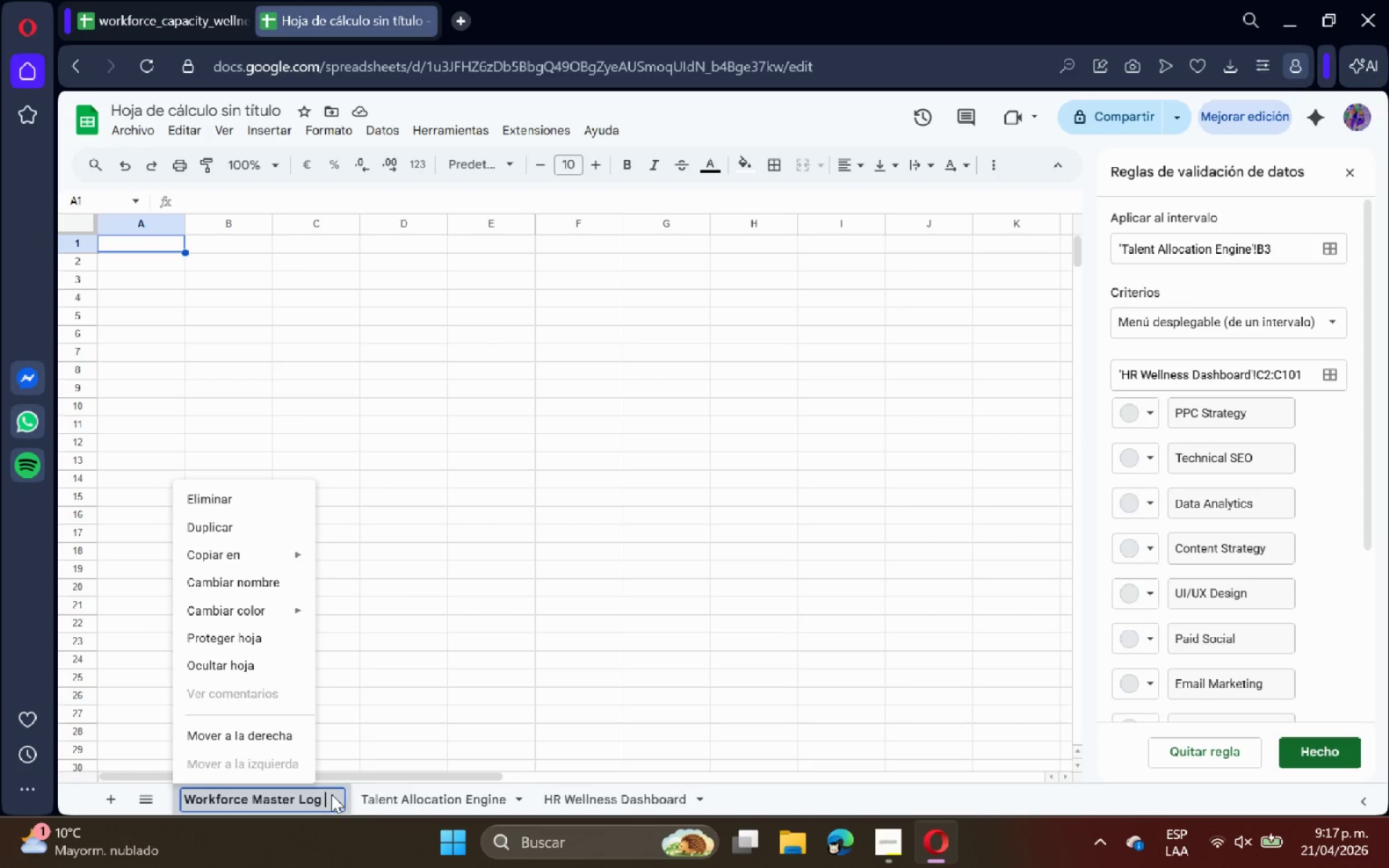 
key(Space)
 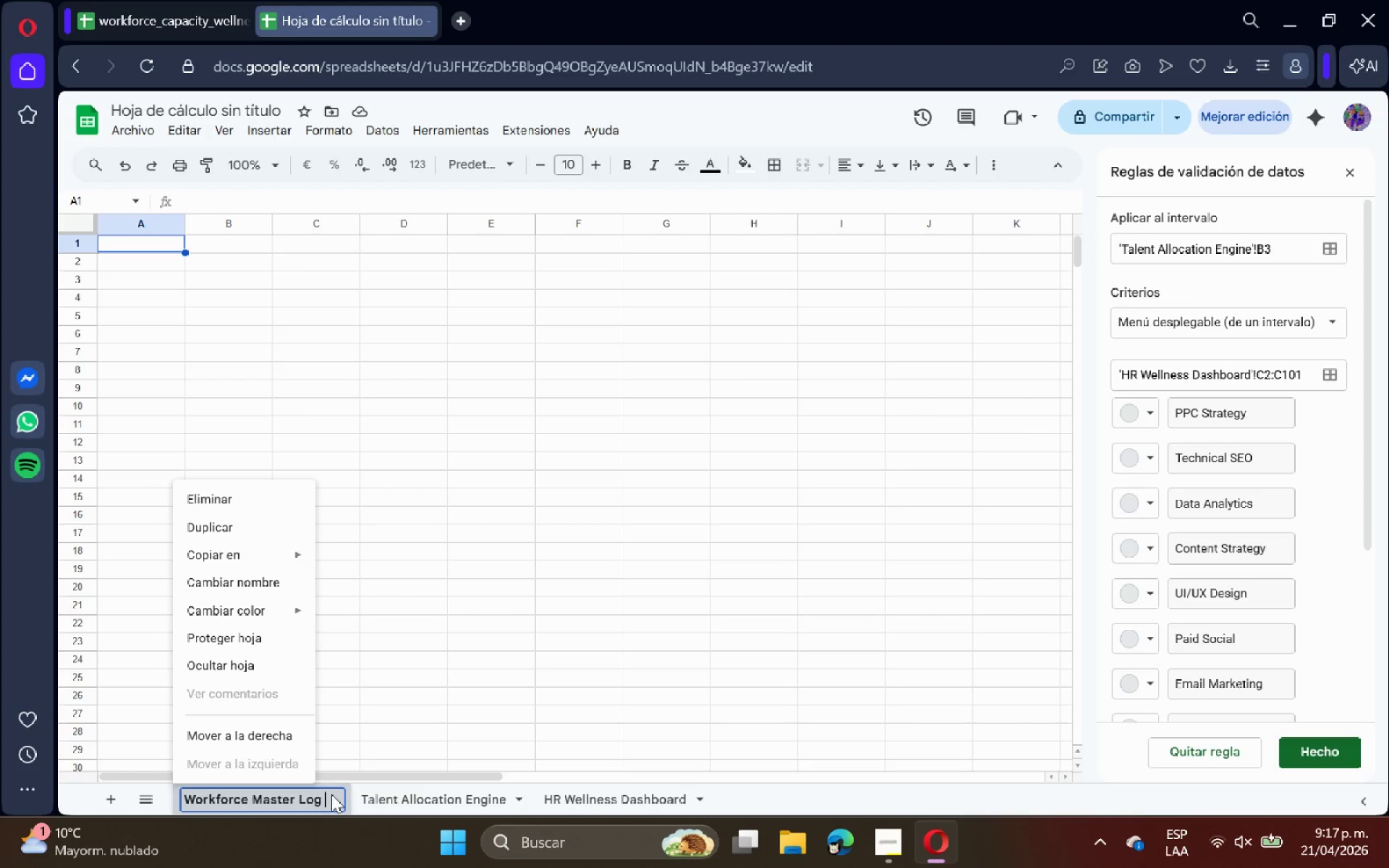 
key(1)
 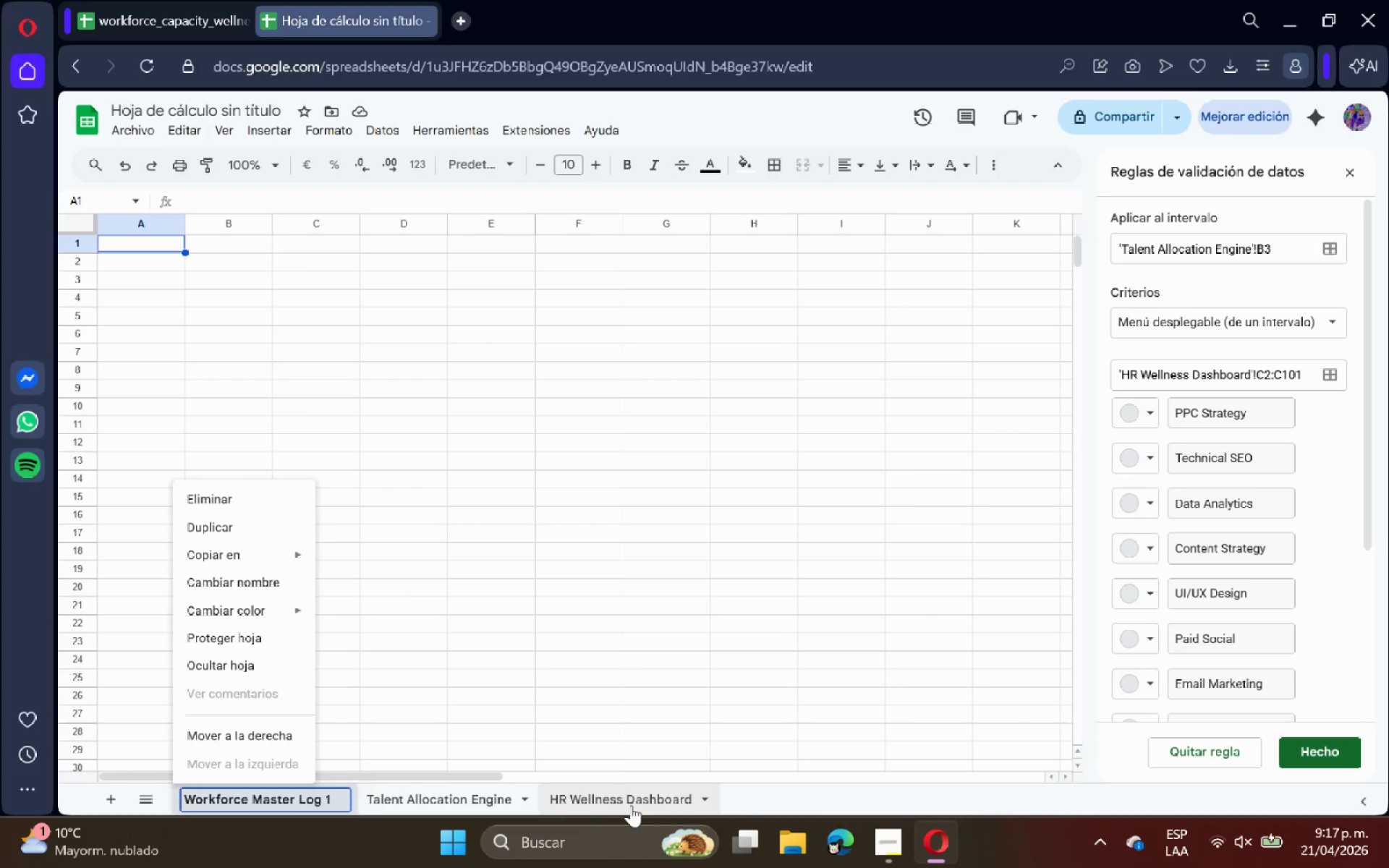 
double_click([634, 804])
 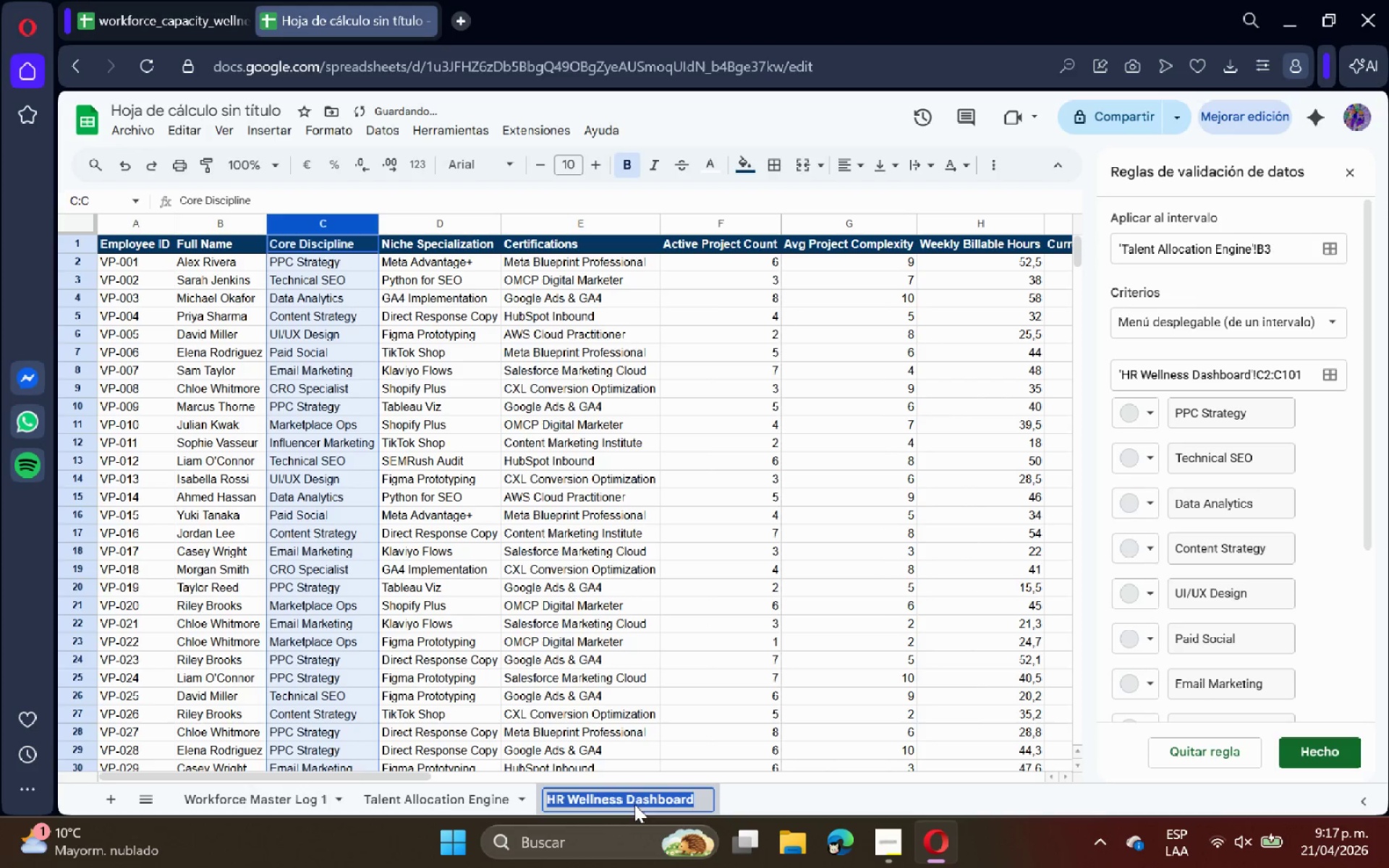 
triple_click([634, 804])
 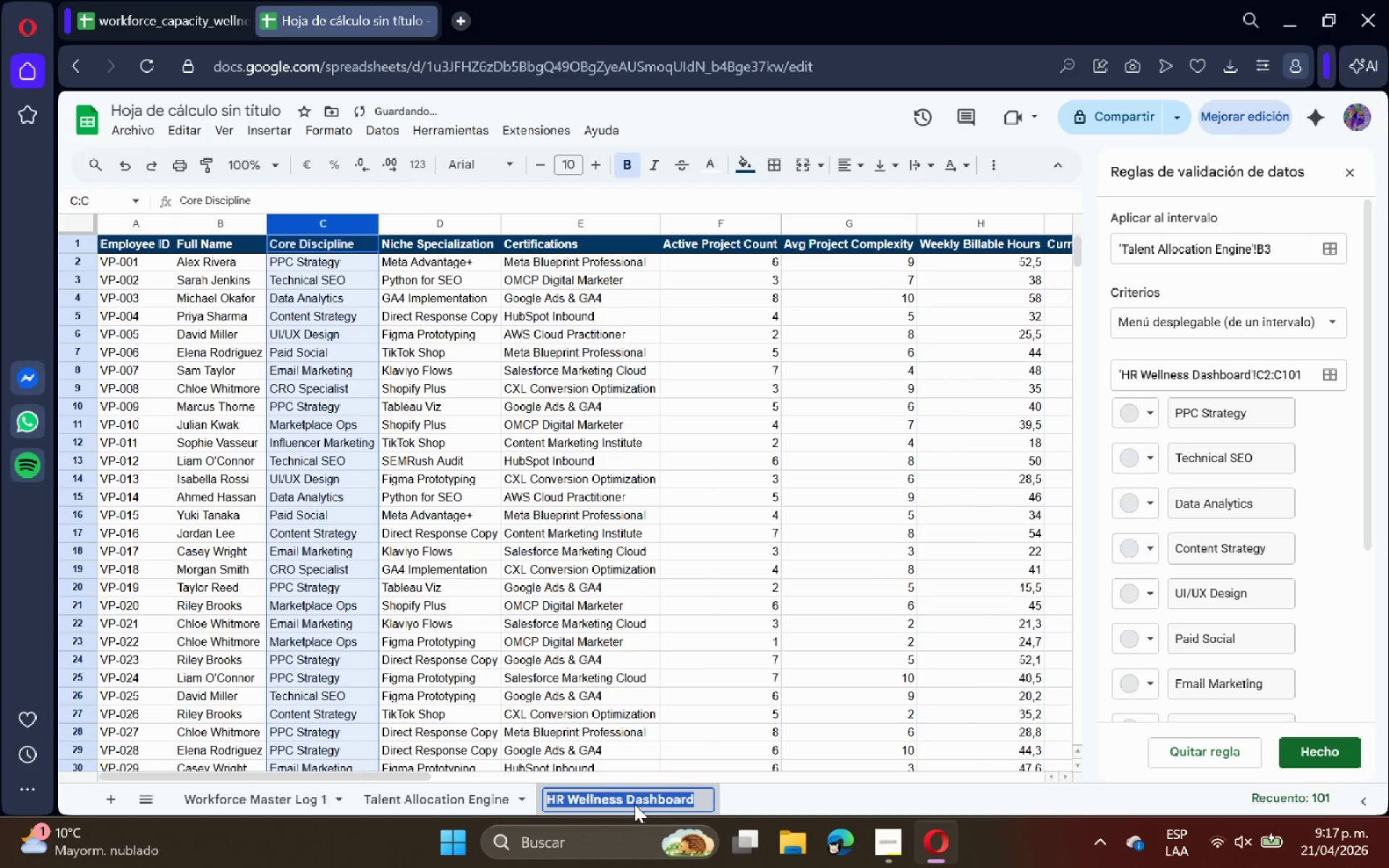 
hold_key(key=ControlLeft, duration=0.7)
 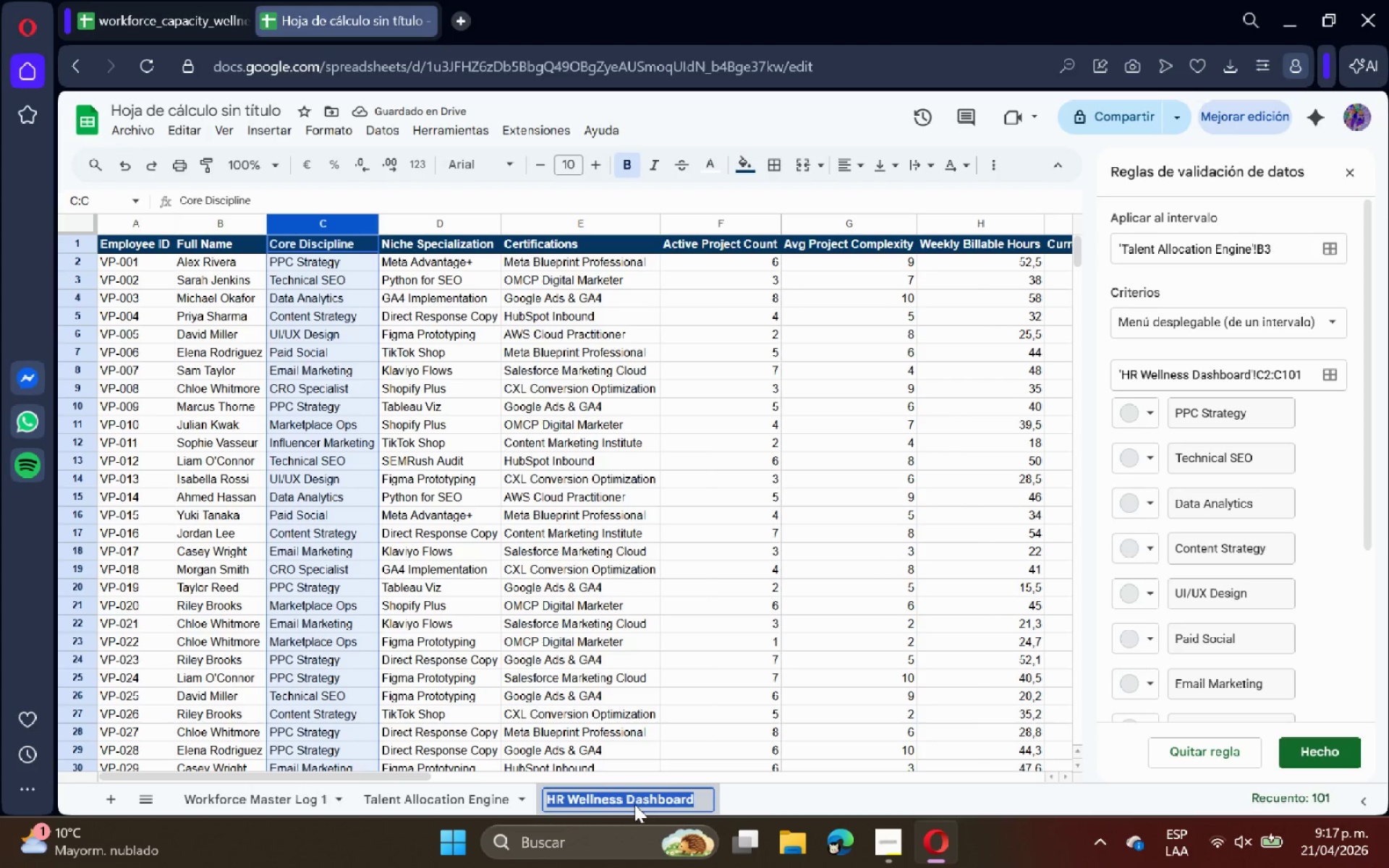 
hold_key(key=ControlLeft, duration=0.5)
 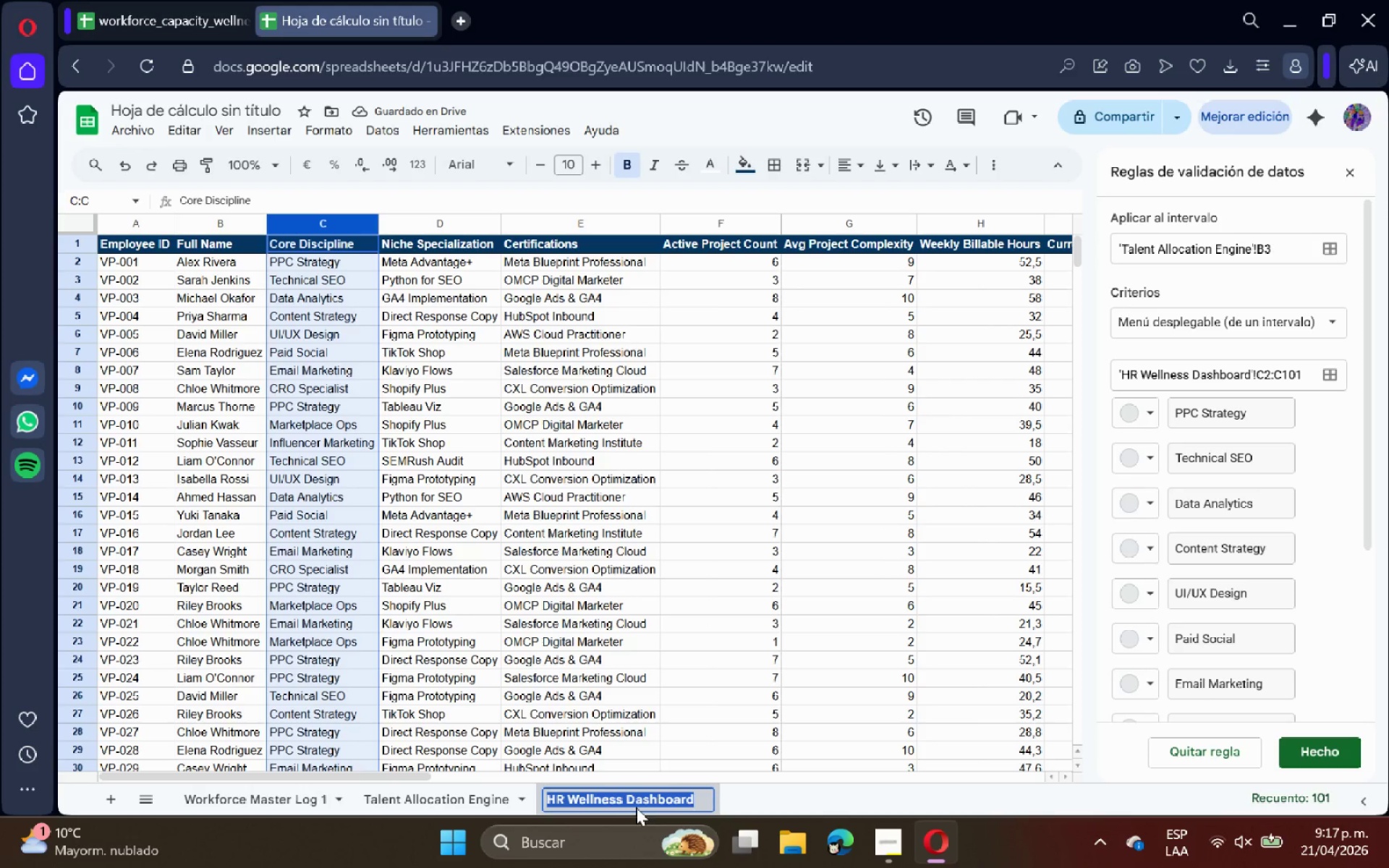 
key(Control+C)
 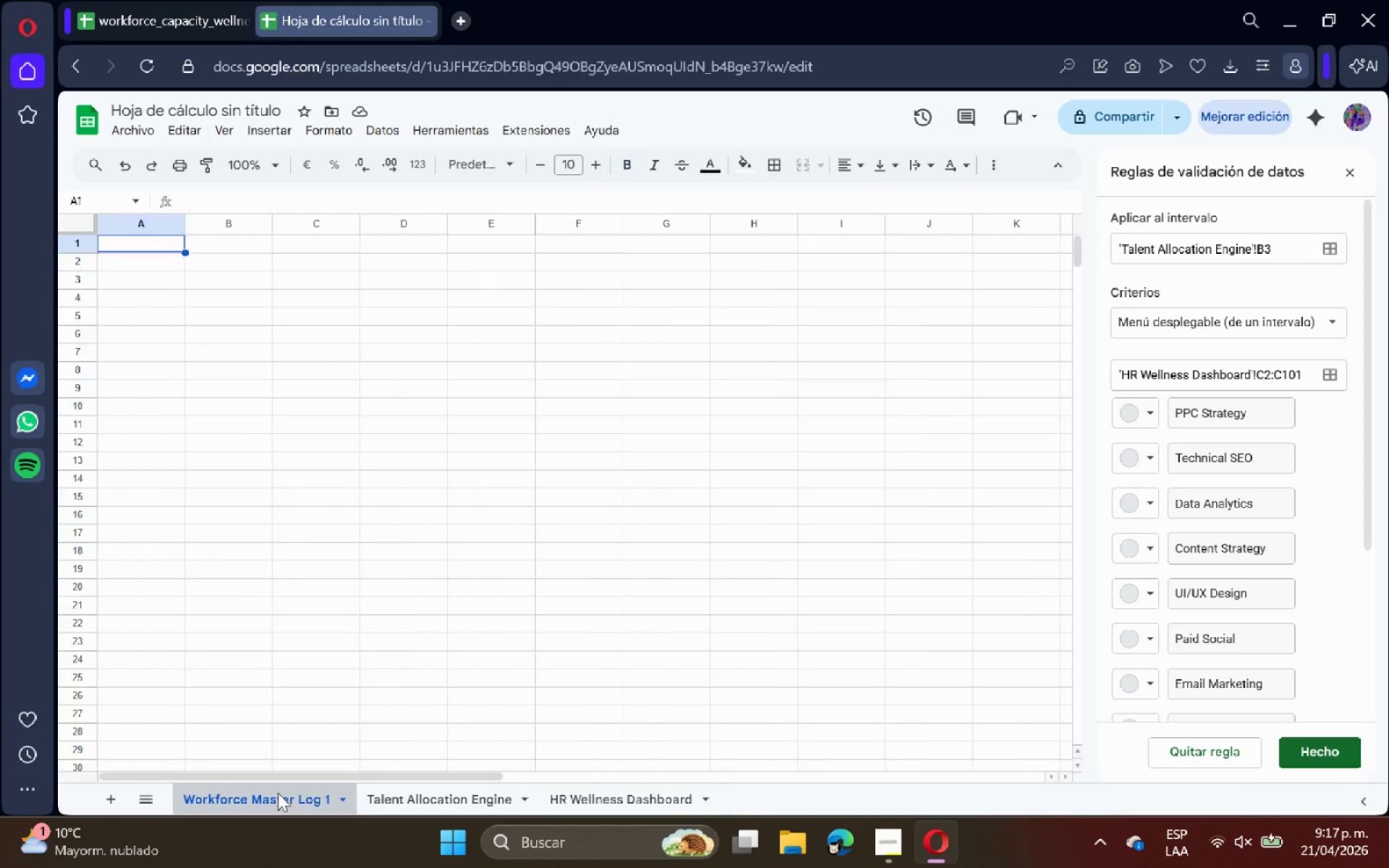 
double_click([278, 793])
 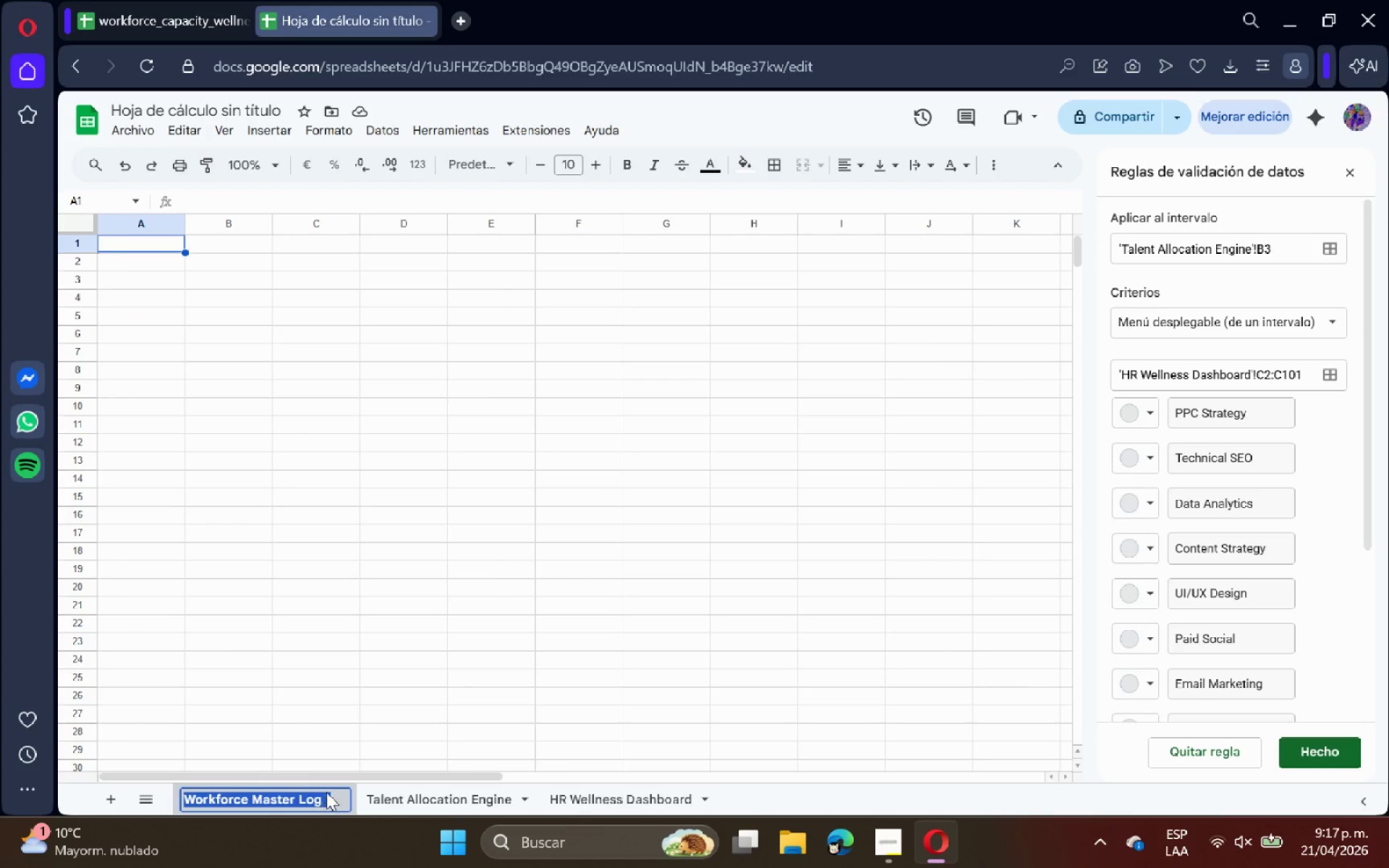 
left_click([333, 795])
 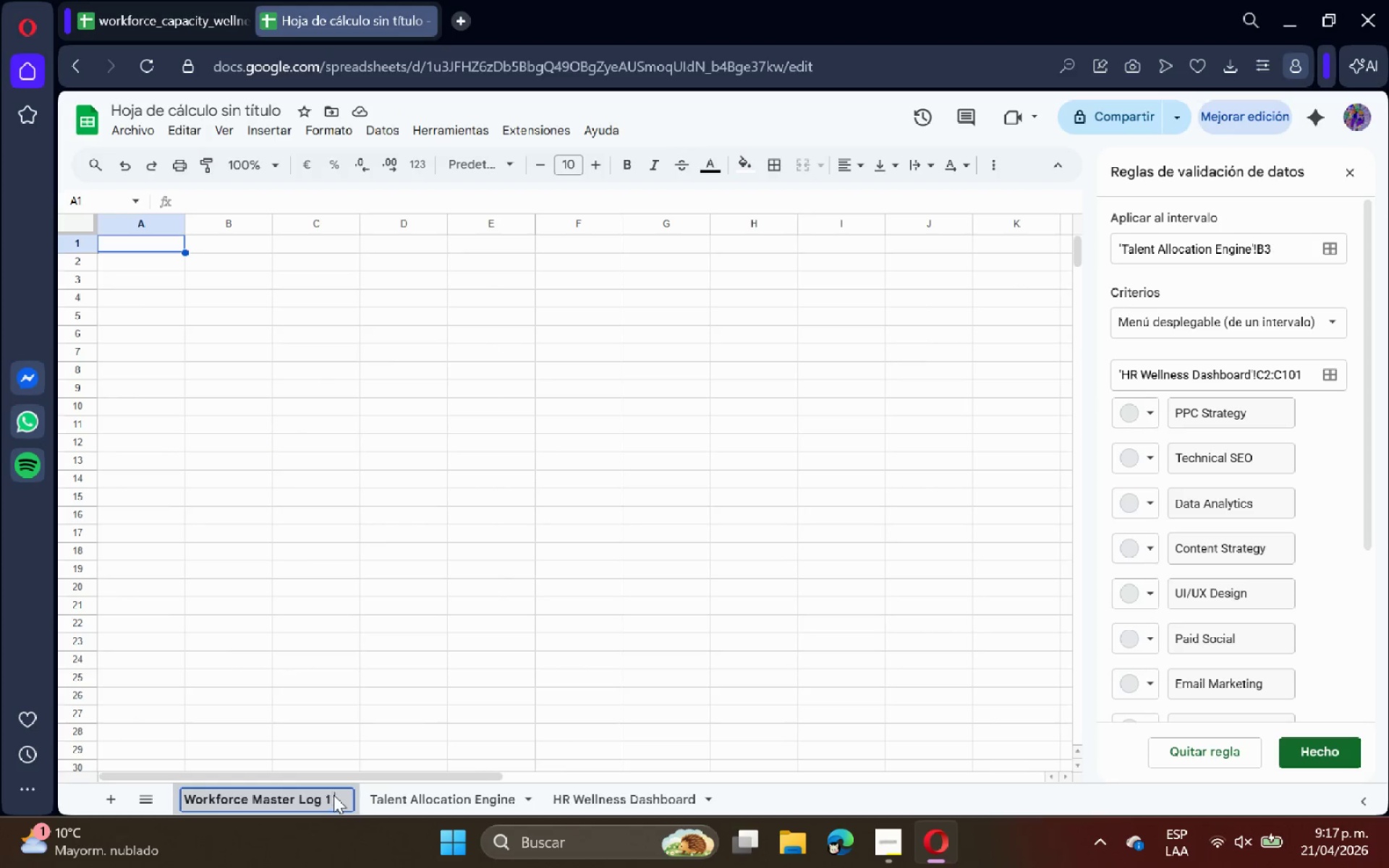 
key(Space)
 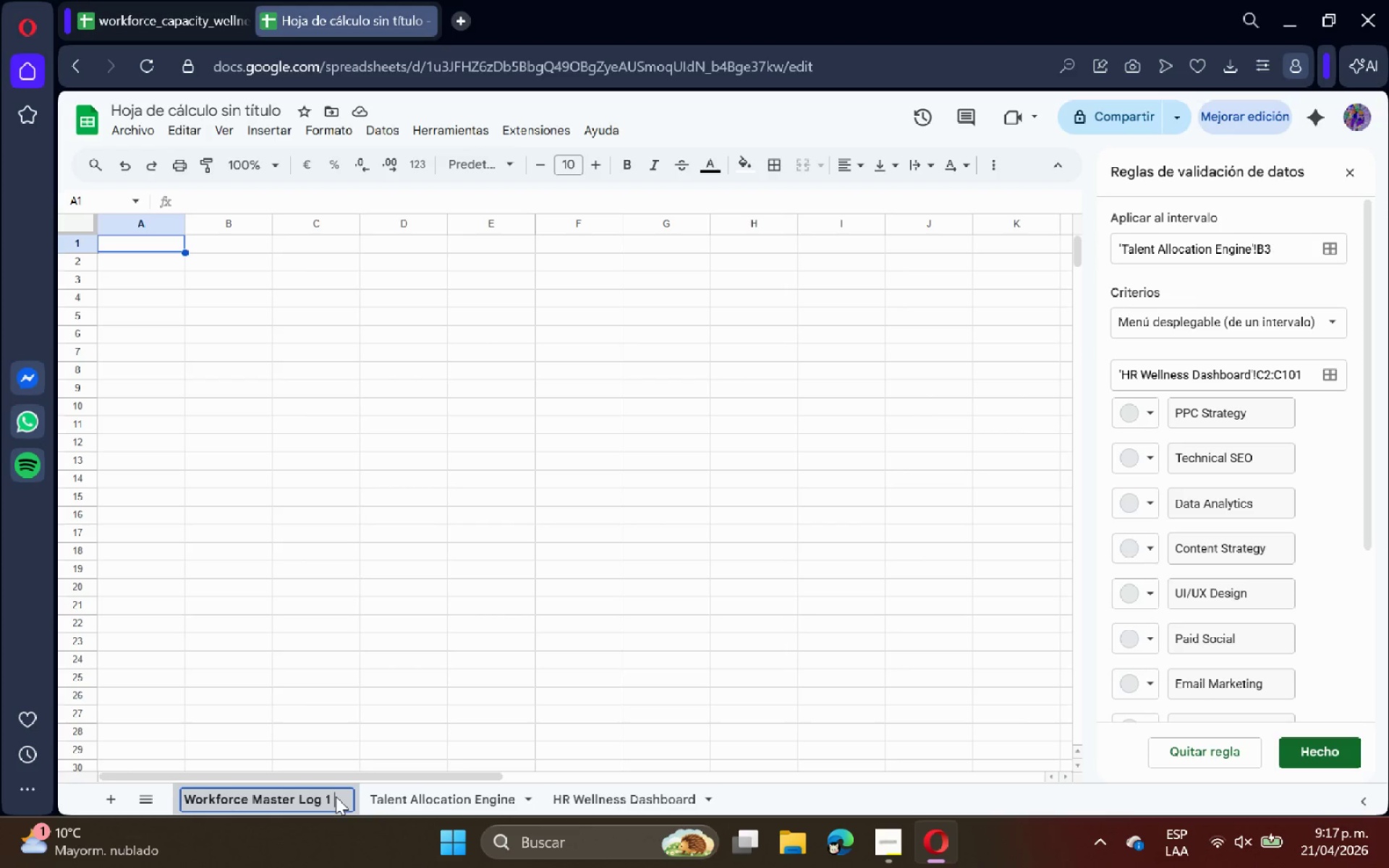 
key(Control+ControlLeft)
 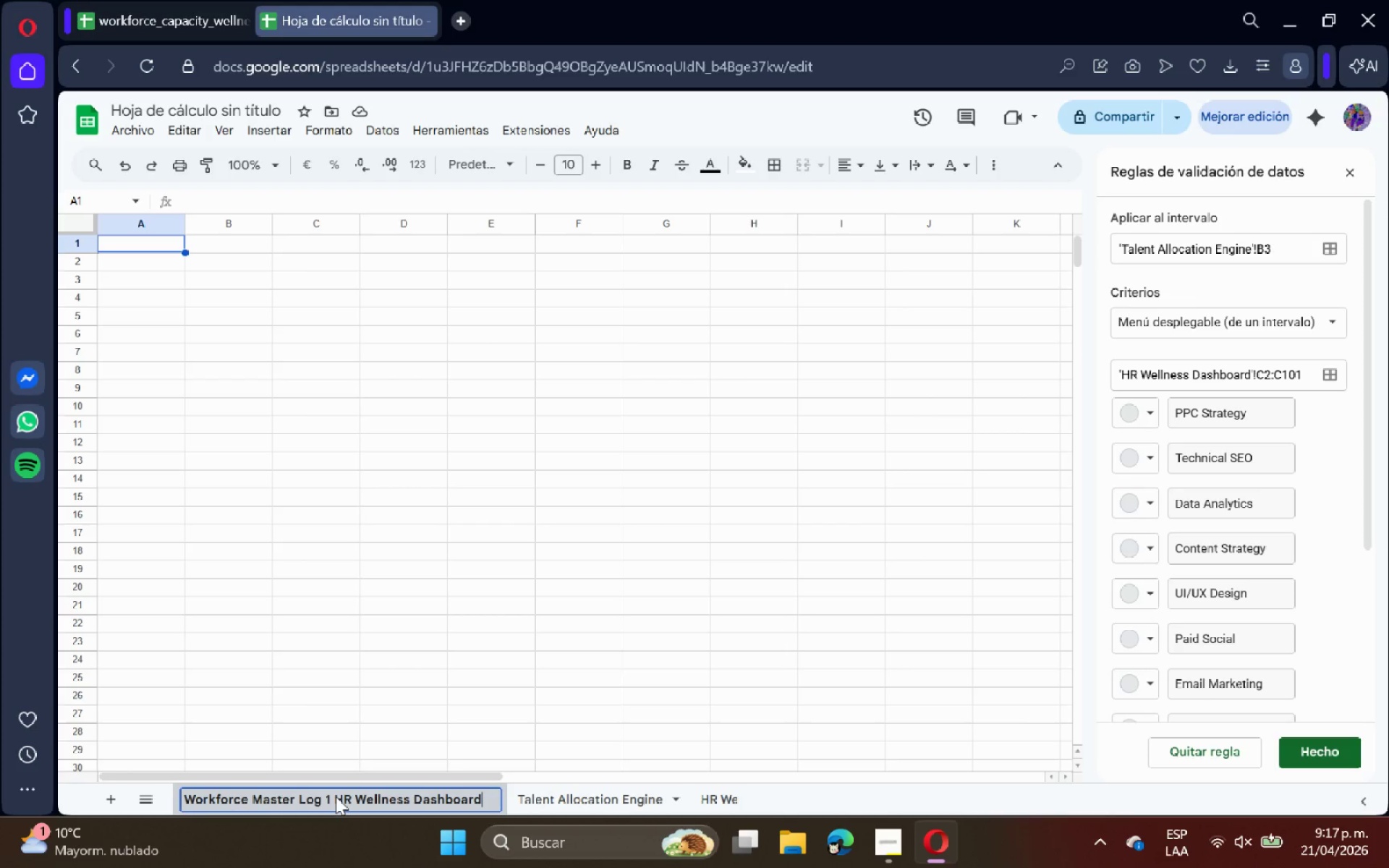 
key(Control+V)
 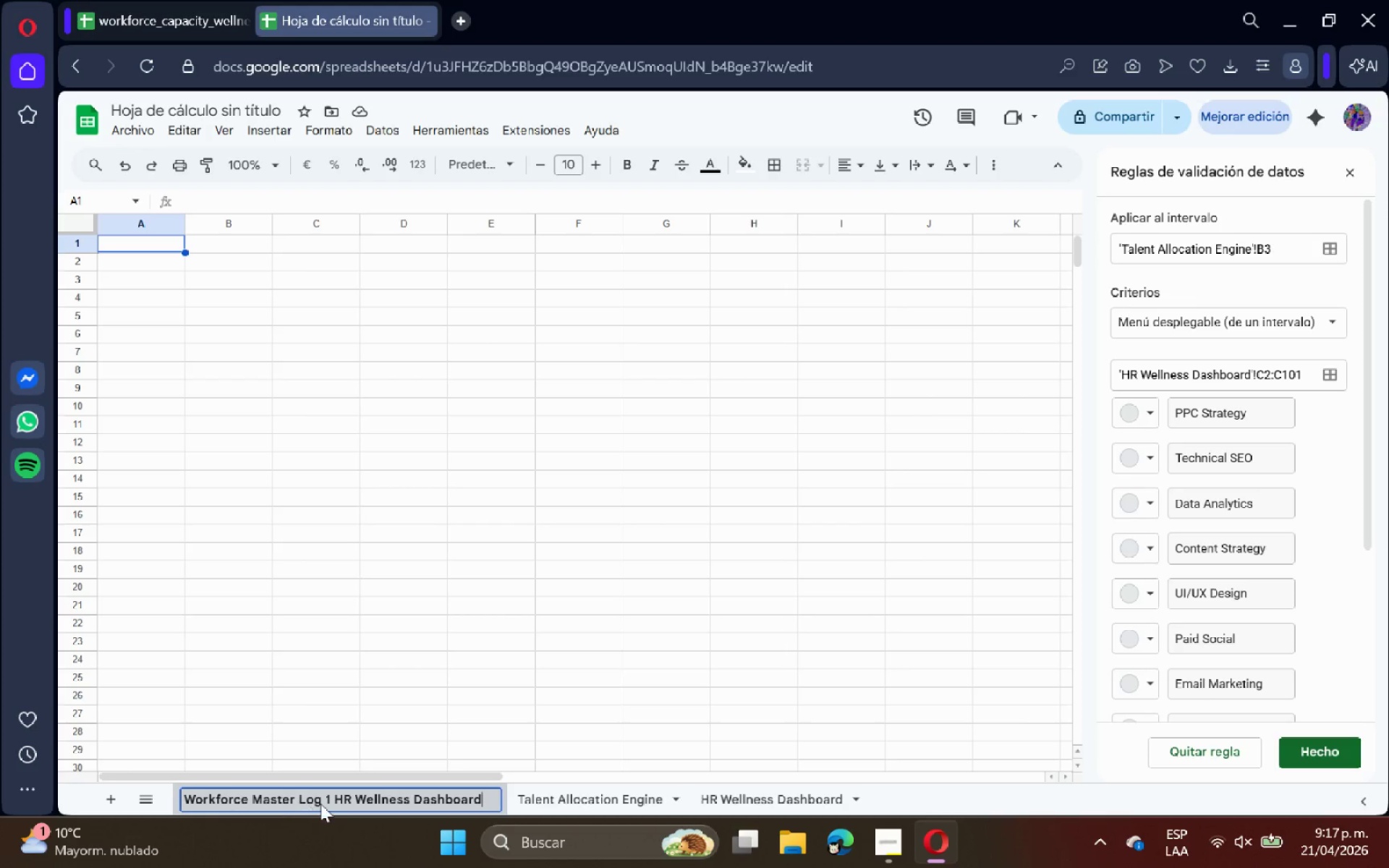 
left_click_drag(start_coordinate=[323, 804], to_coordinate=[198, 805])
 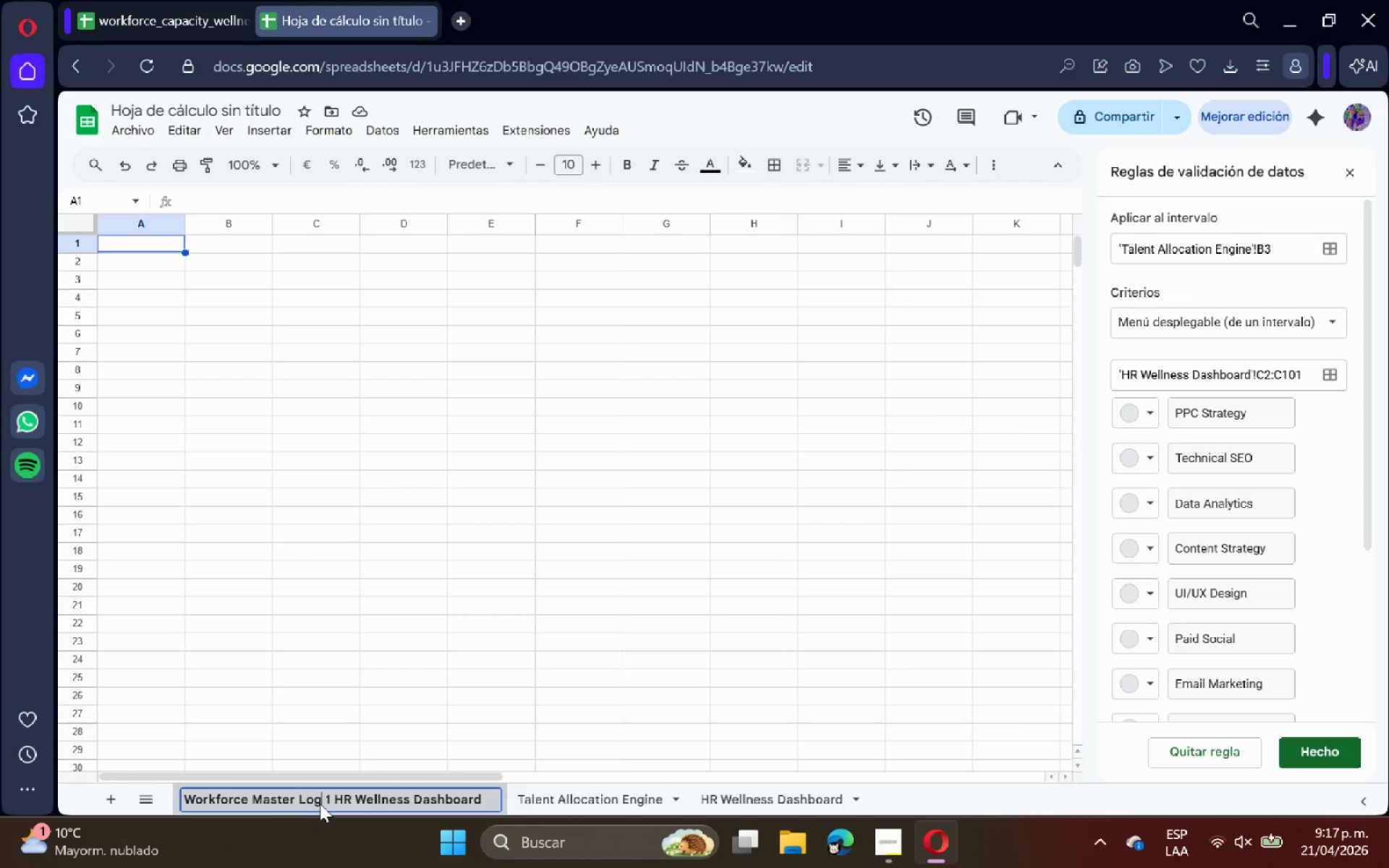 
left_click_drag(start_coordinate=[319, 801], to_coordinate=[177, 799])
 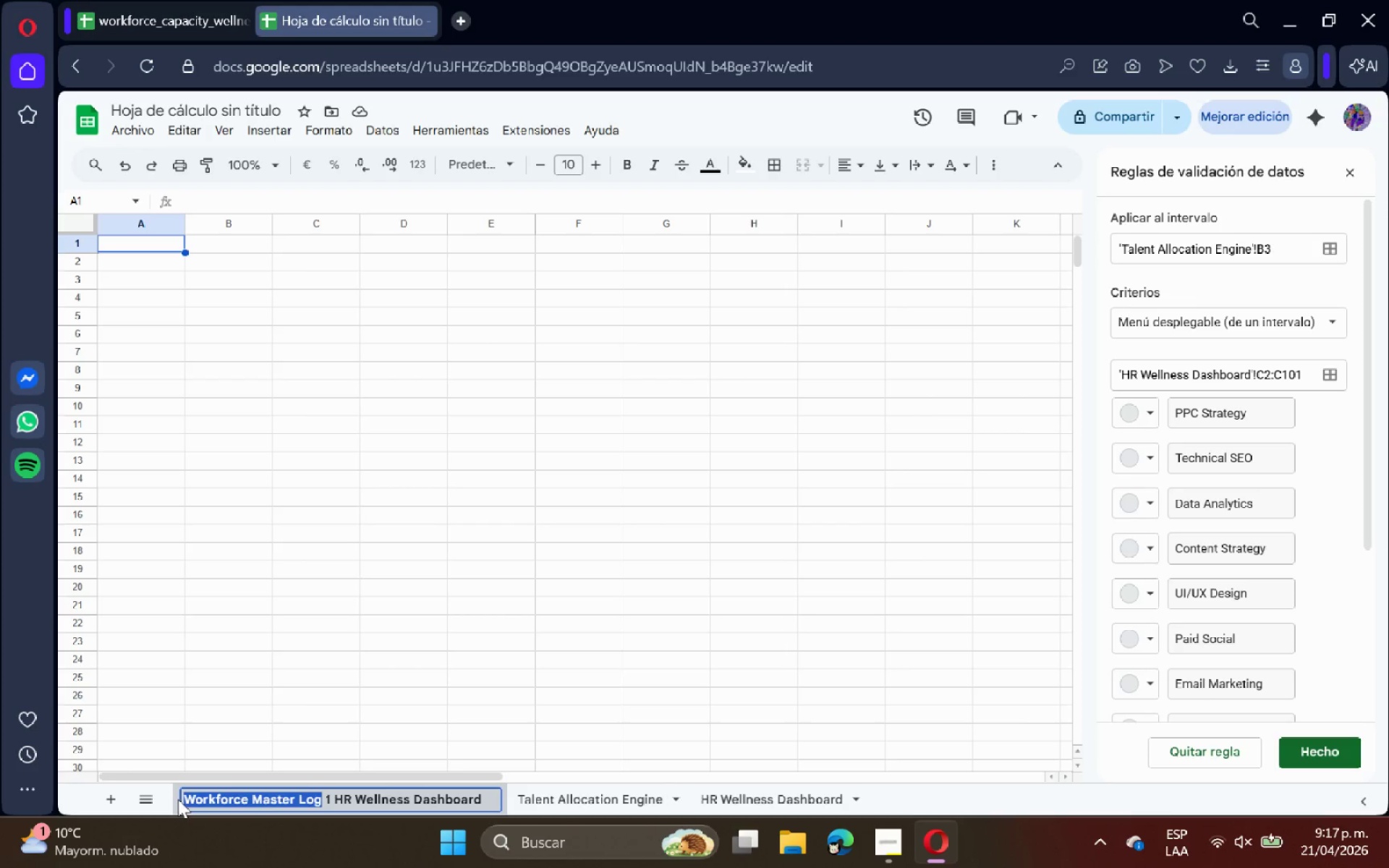 
key(Control+C)
 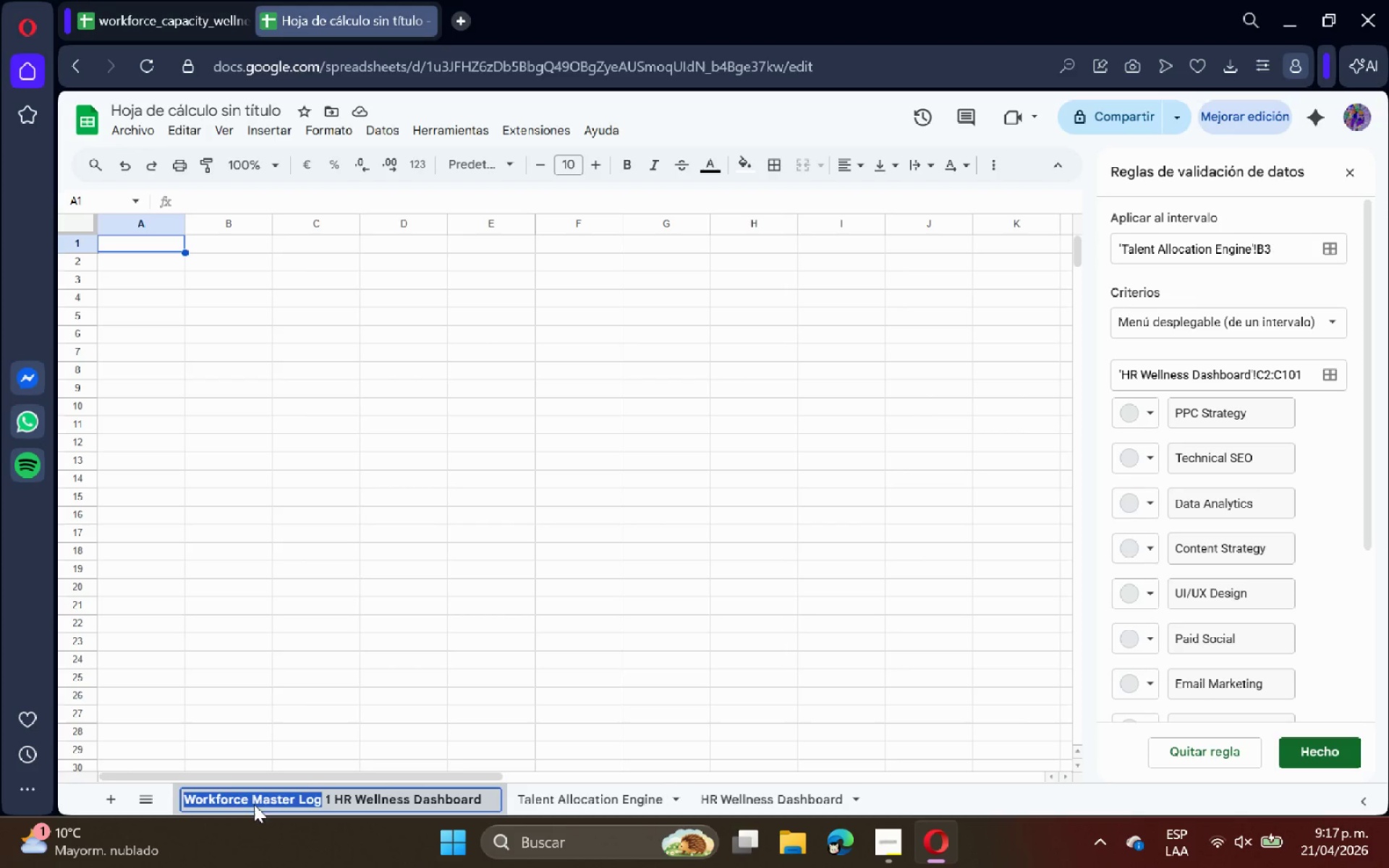 
key(Control+X)
 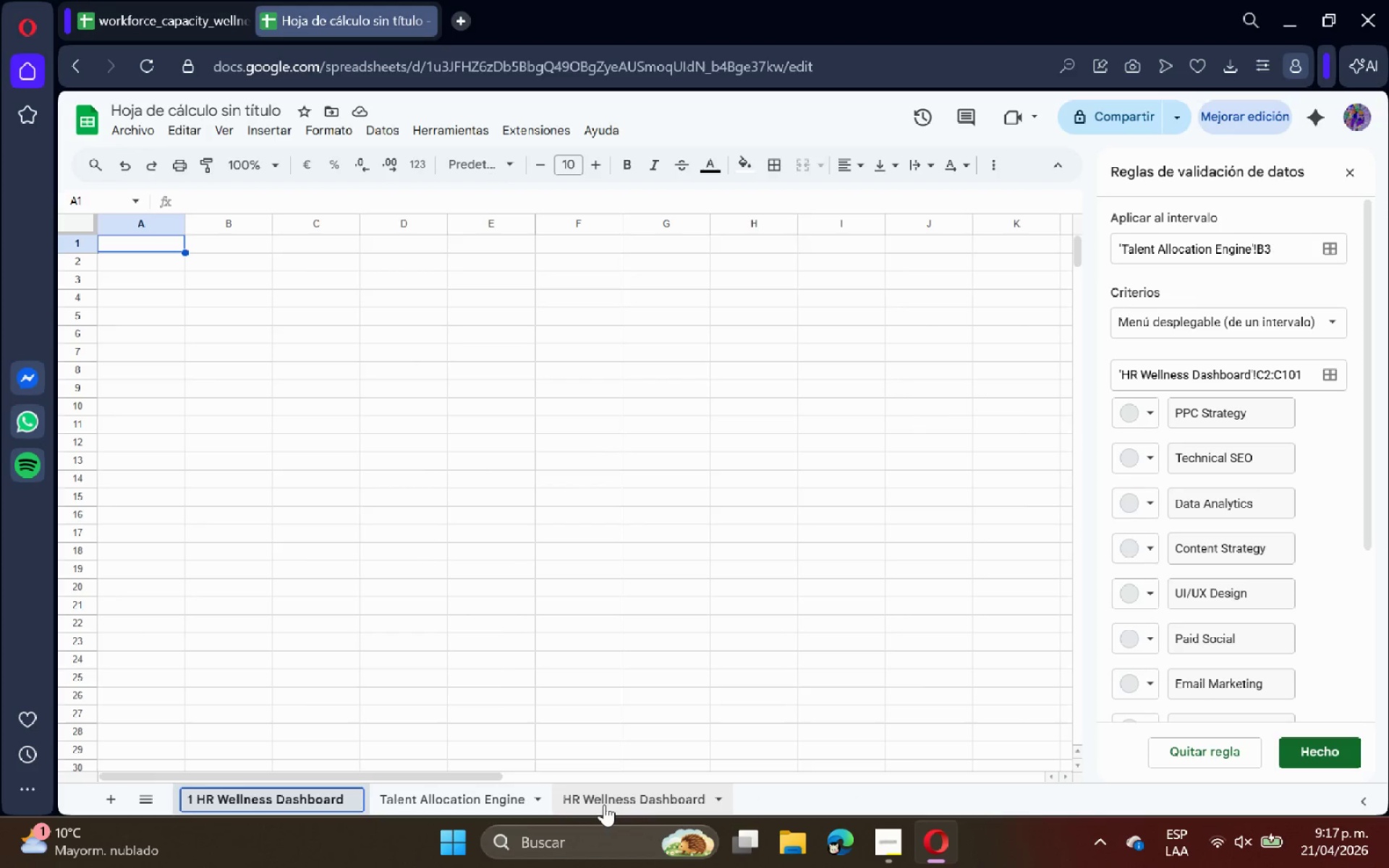 
double_click([604, 804])
 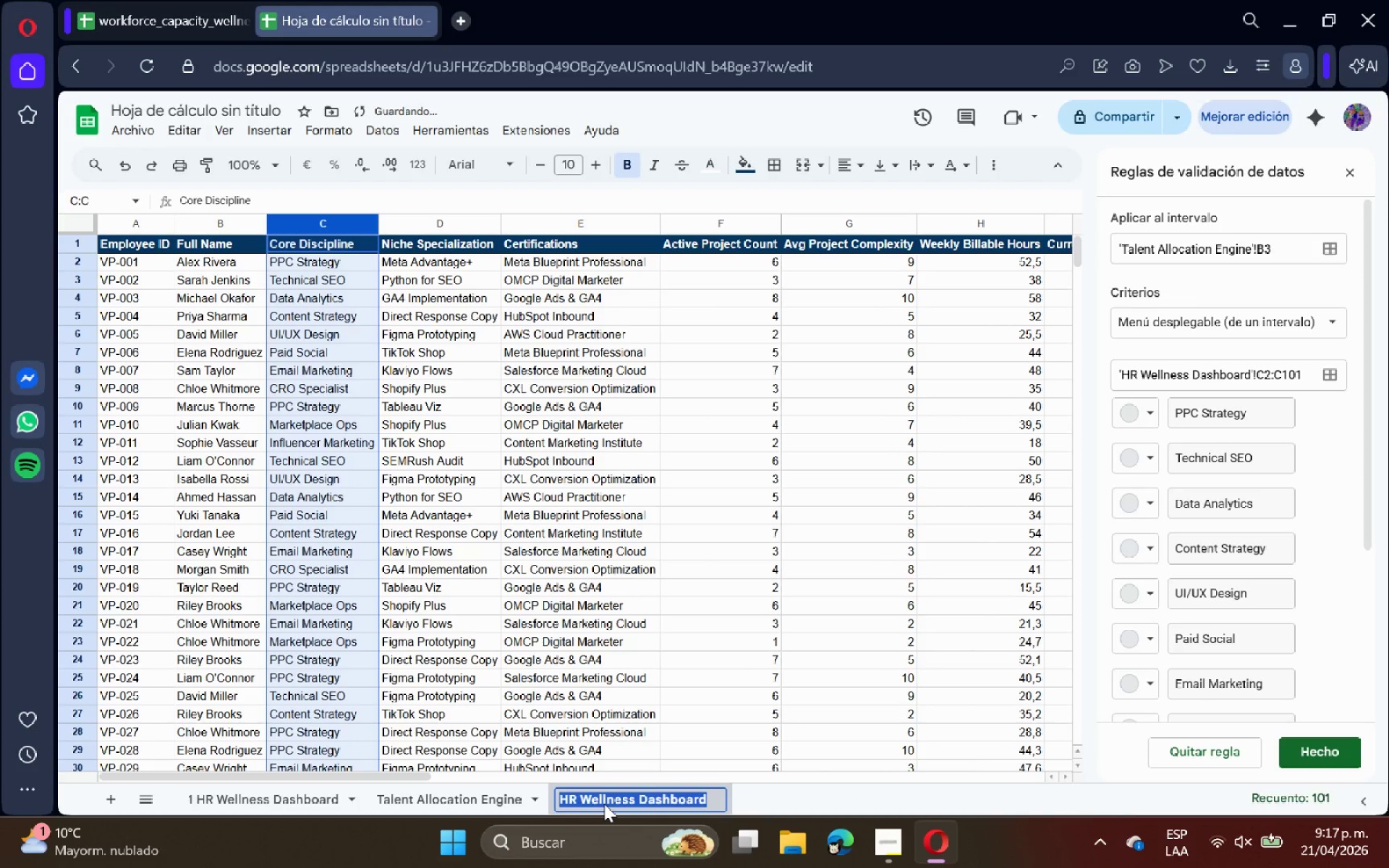 
key(Control+ControlLeft)
 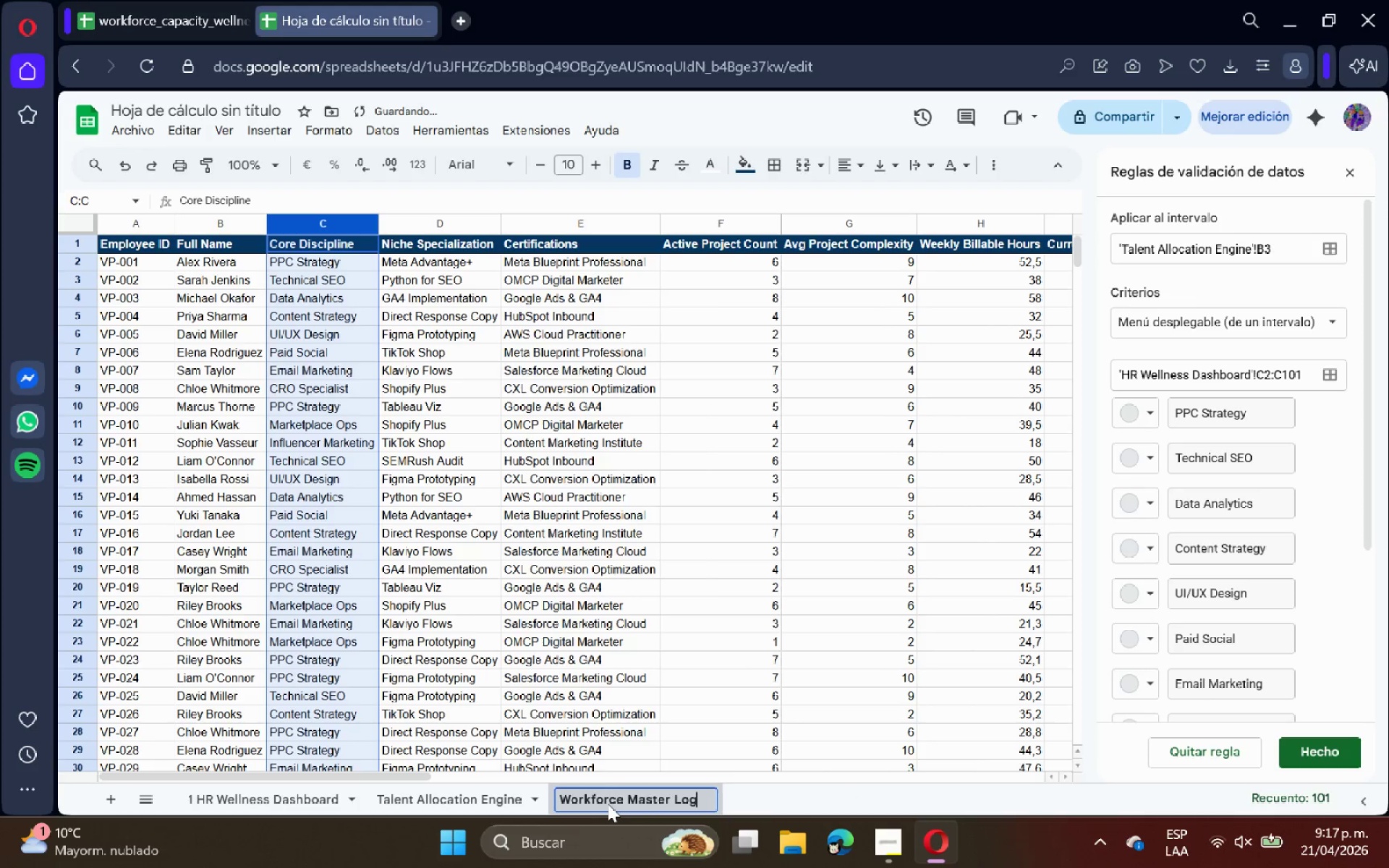 
key(Control+V)
 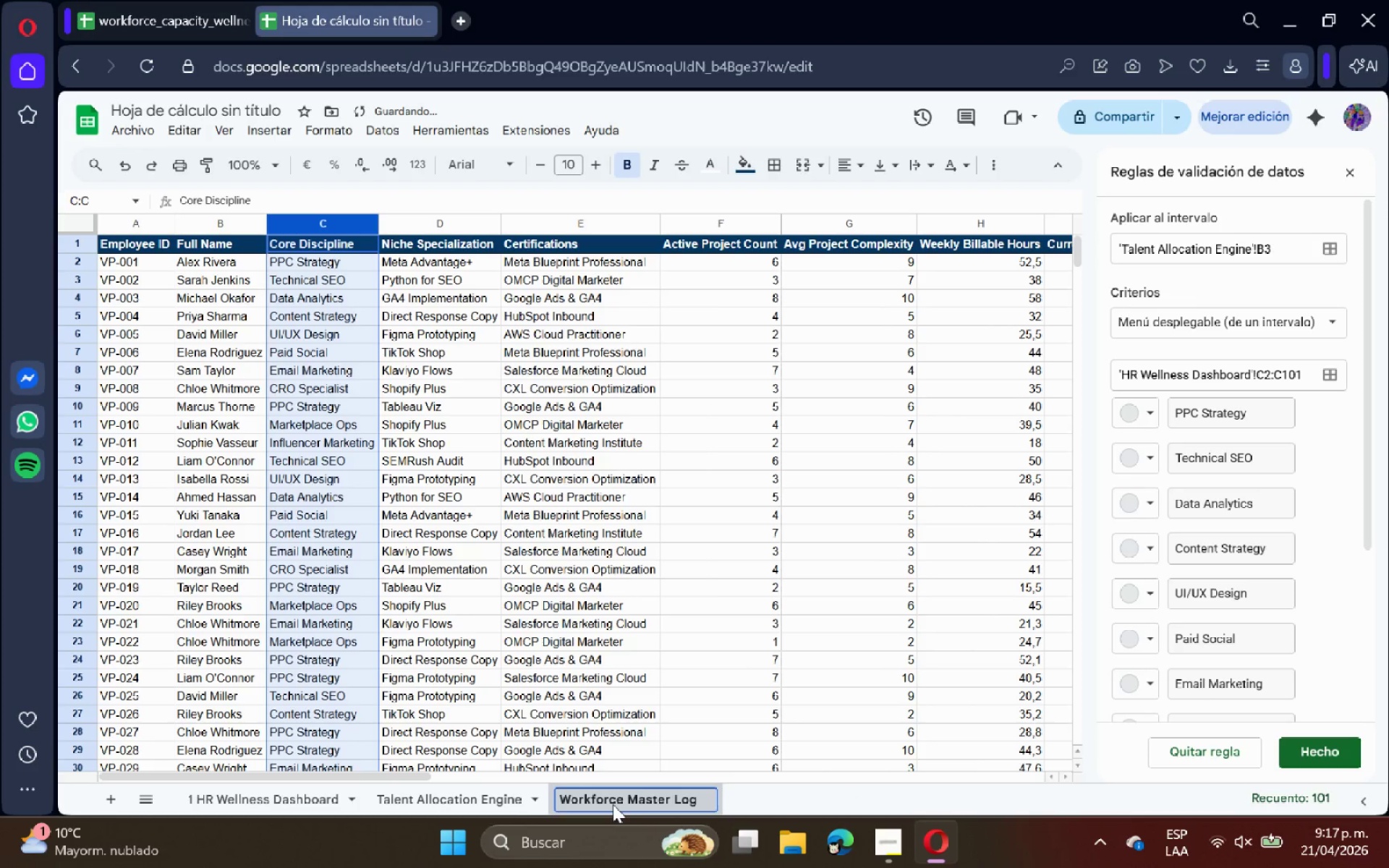 
key(Enter)
 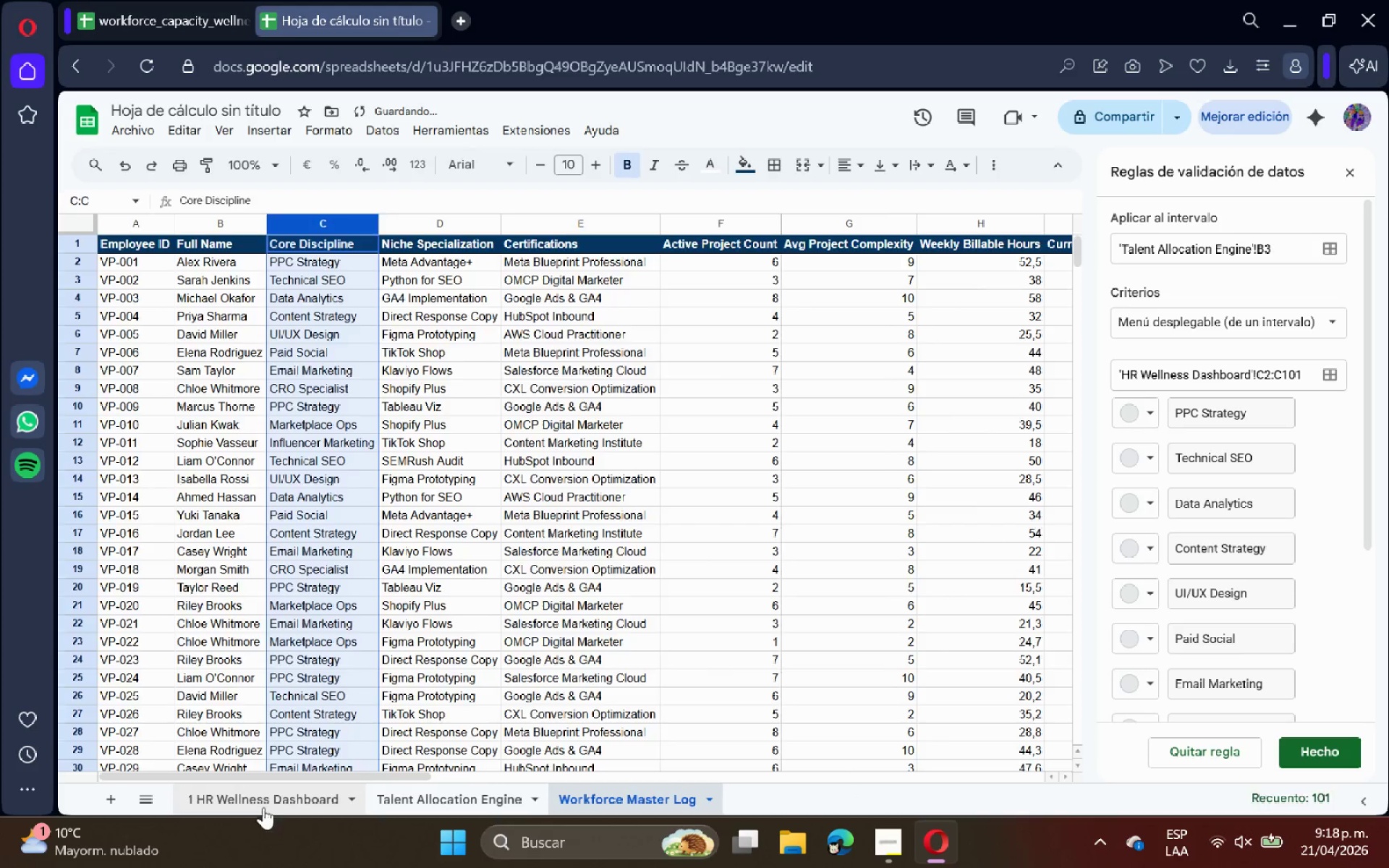 
double_click([263, 807])
 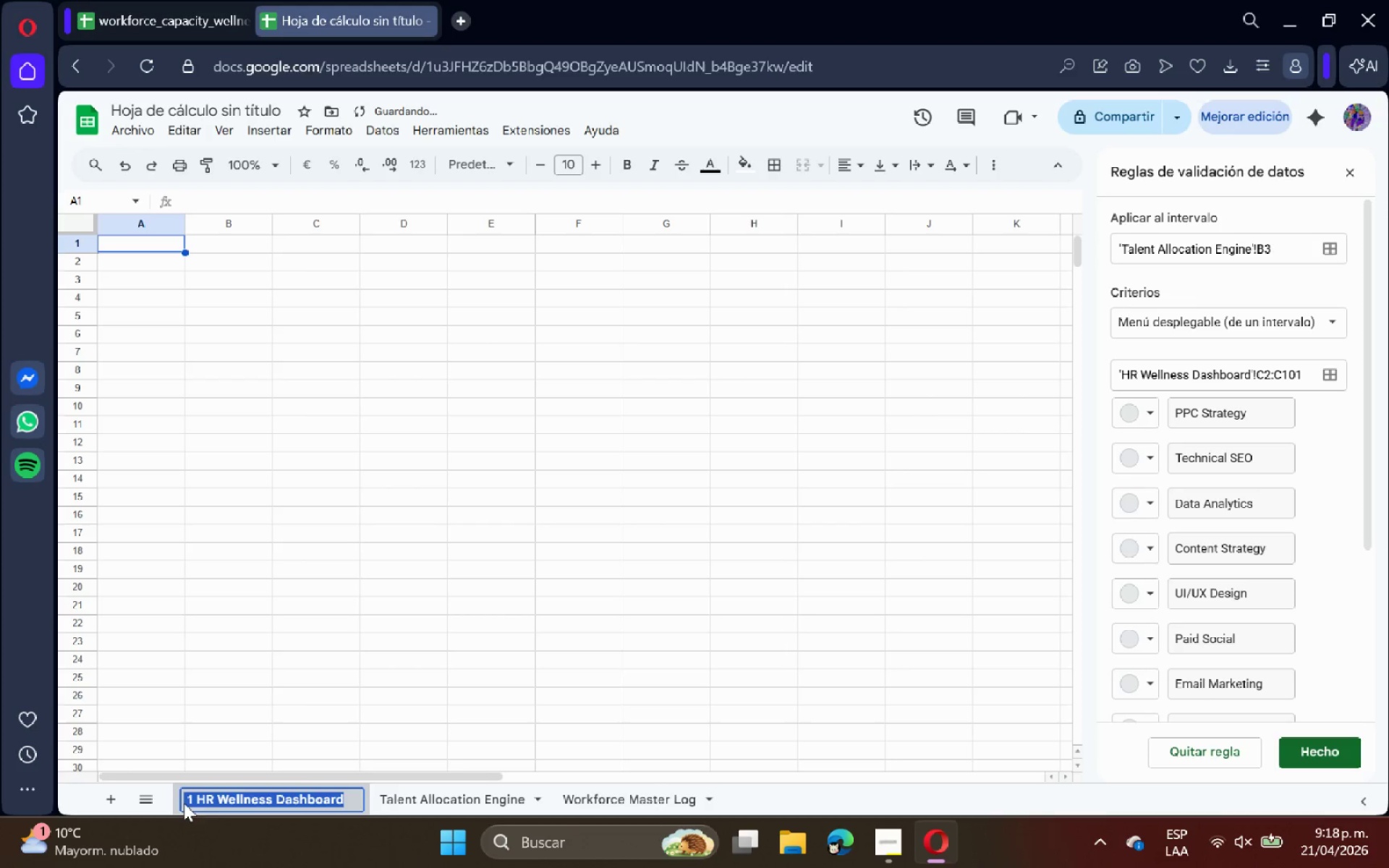 
left_click([210, 800])
 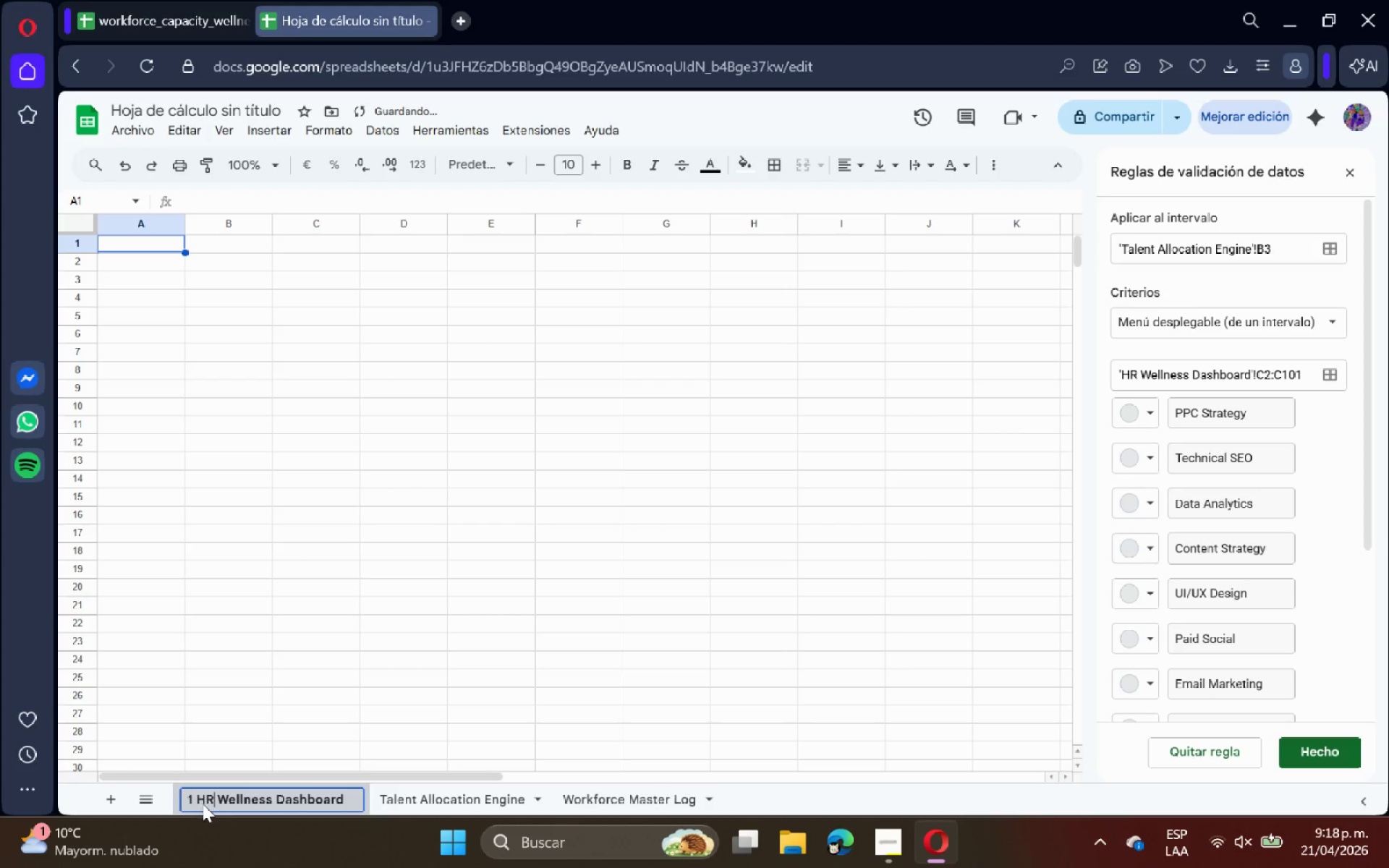 
left_click([200, 804])
 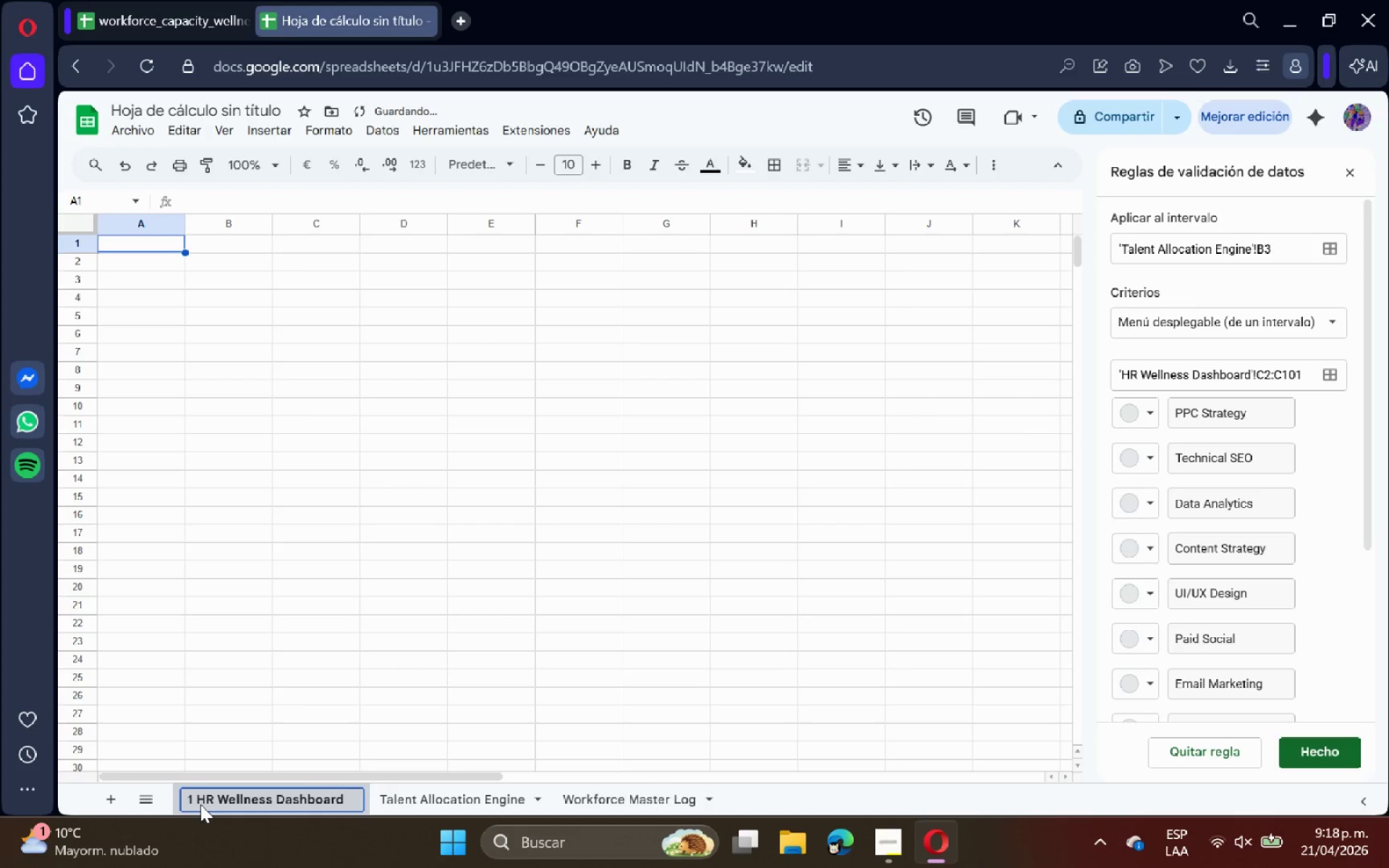 
key(Backspace)
 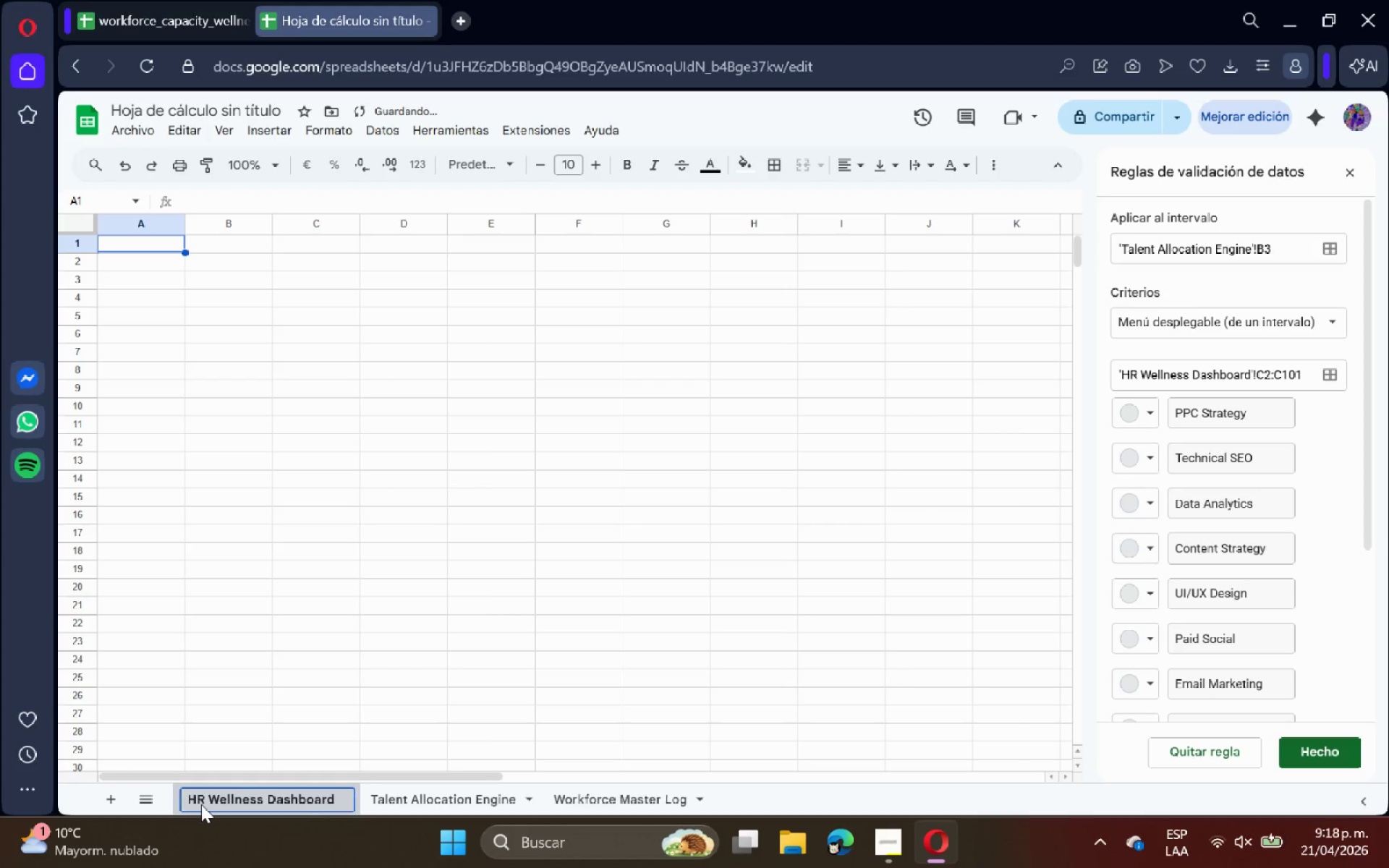 
key(Backspace)
 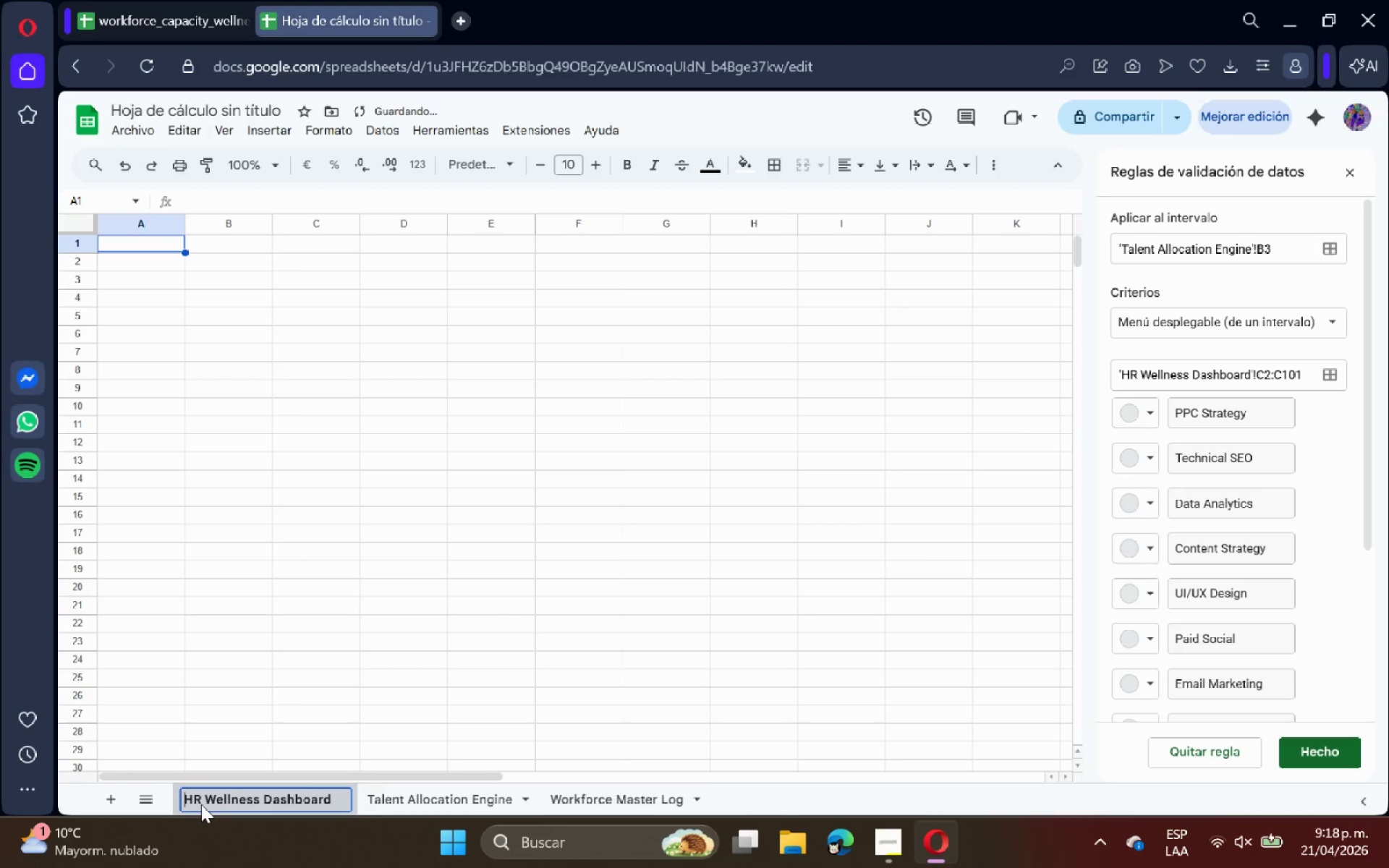 
key(Backspace)
 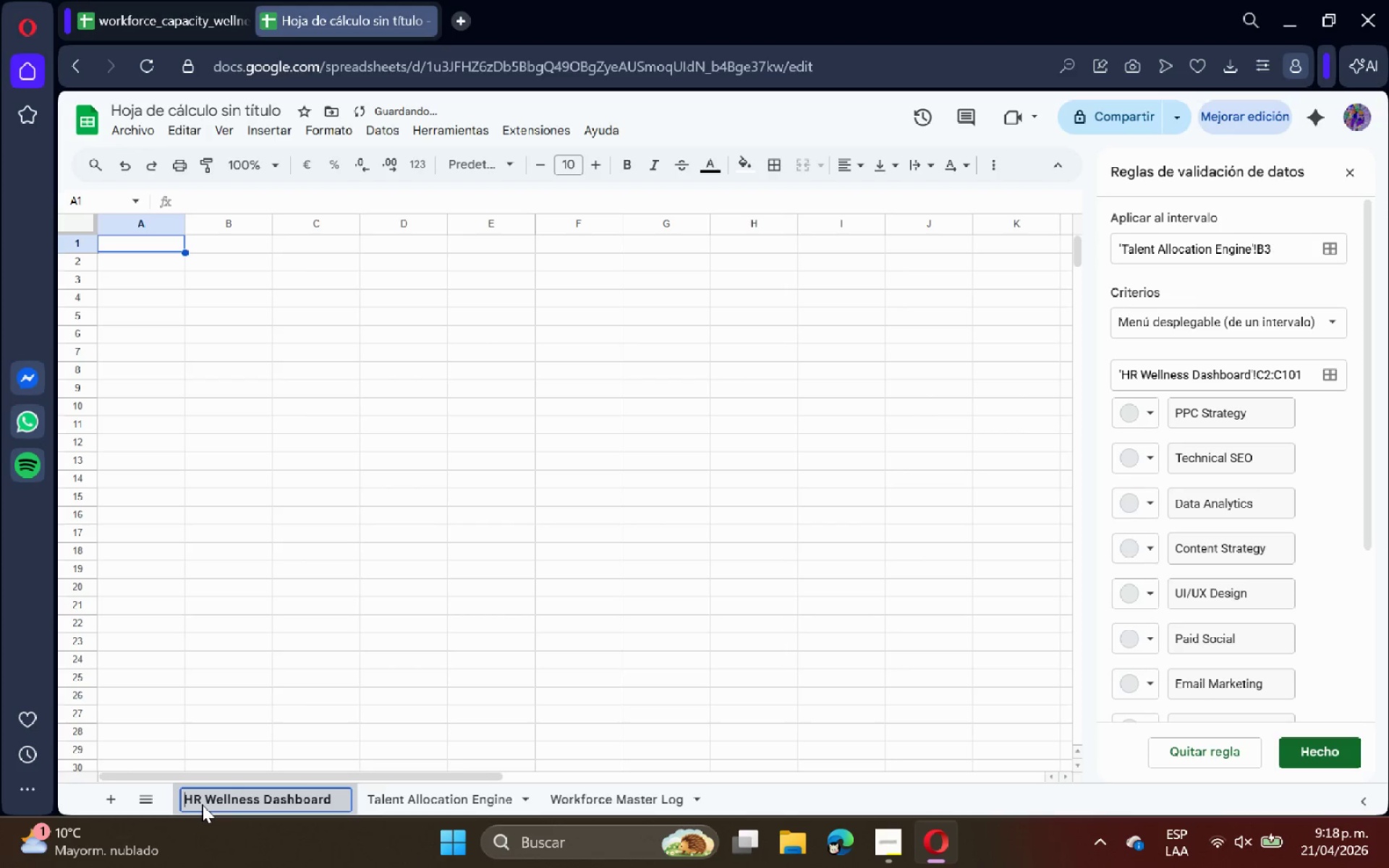 
key(Backspace)
 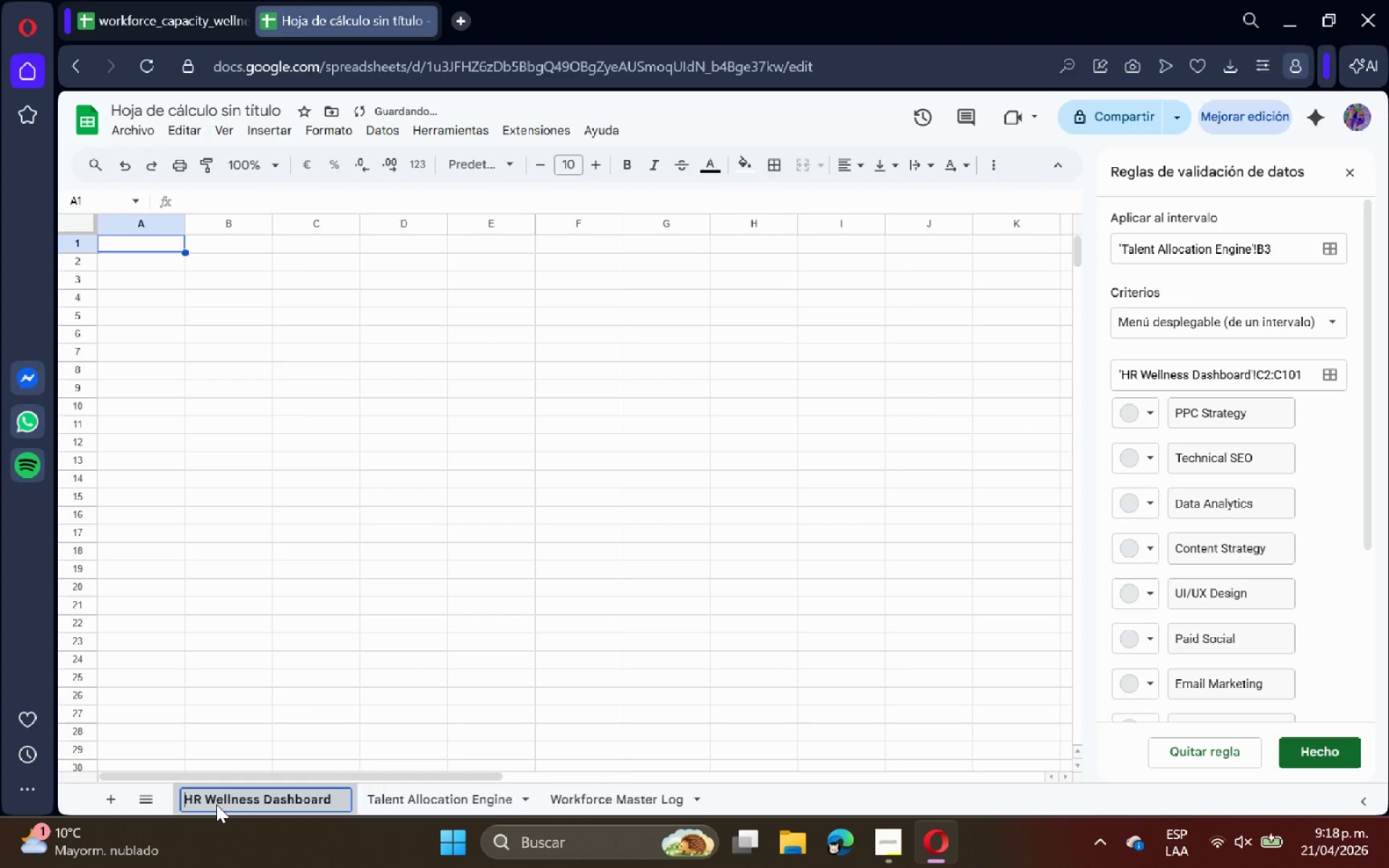 
key(Enter)
 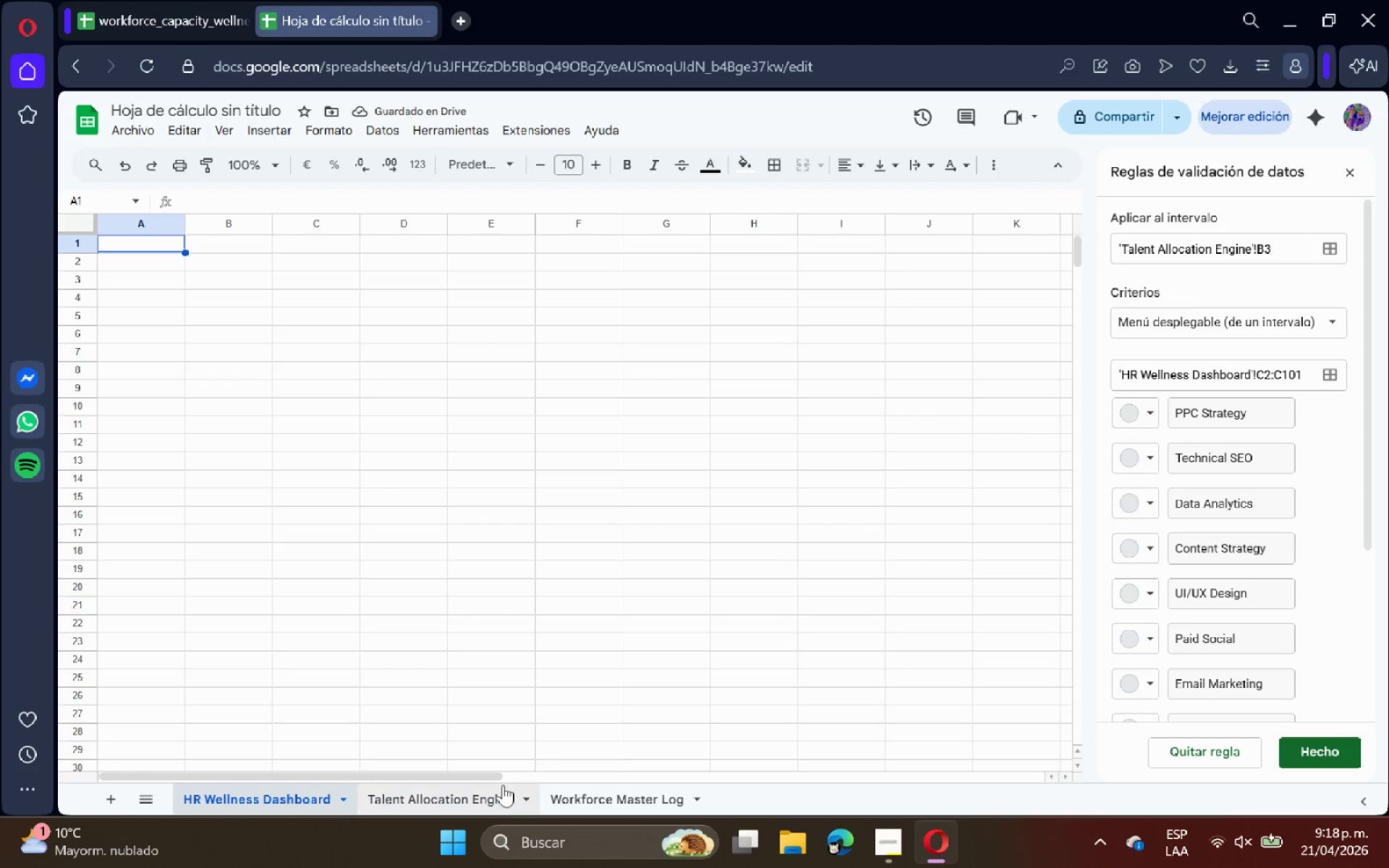 
left_click([629, 803])
 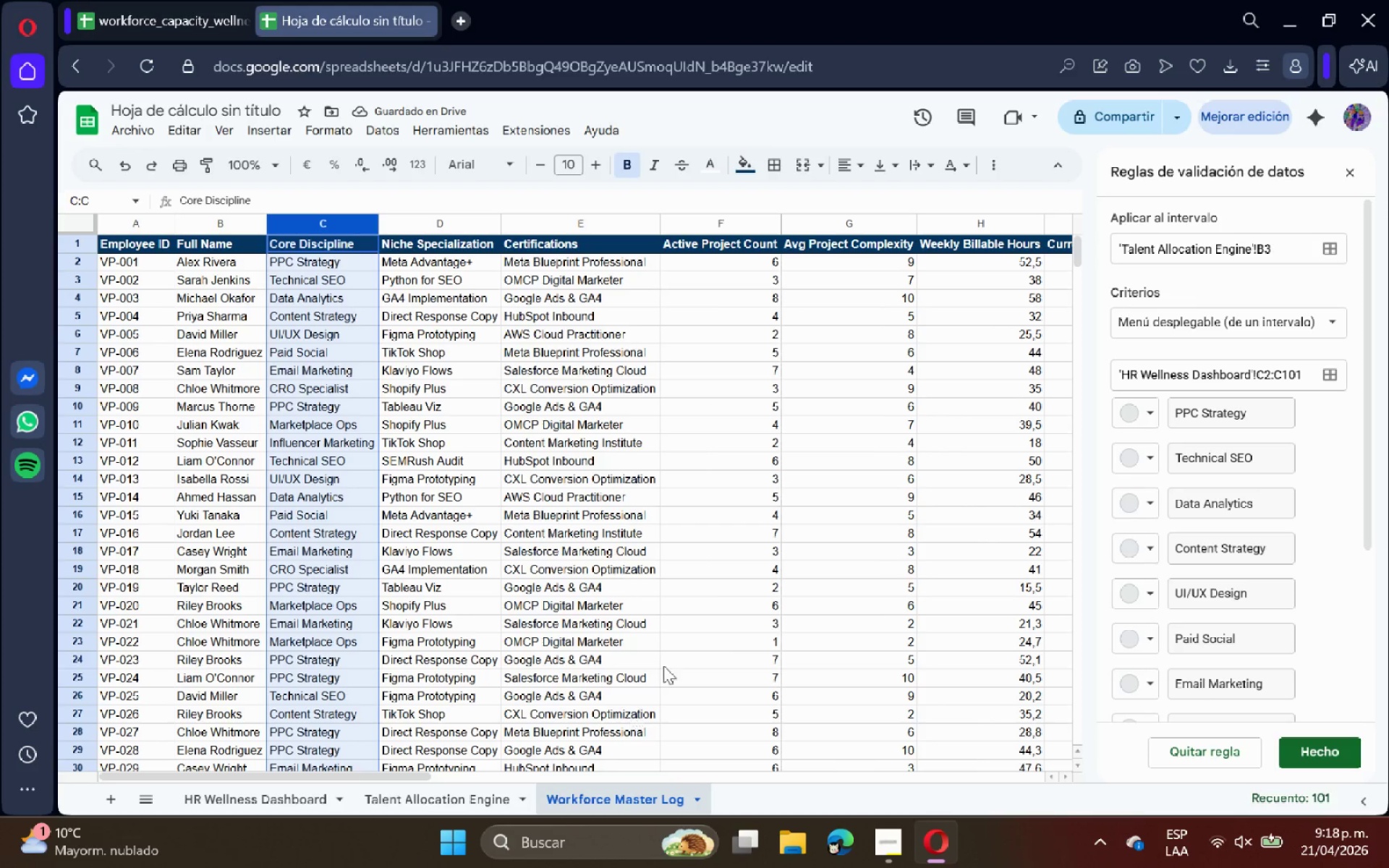 
left_click([743, 621])
 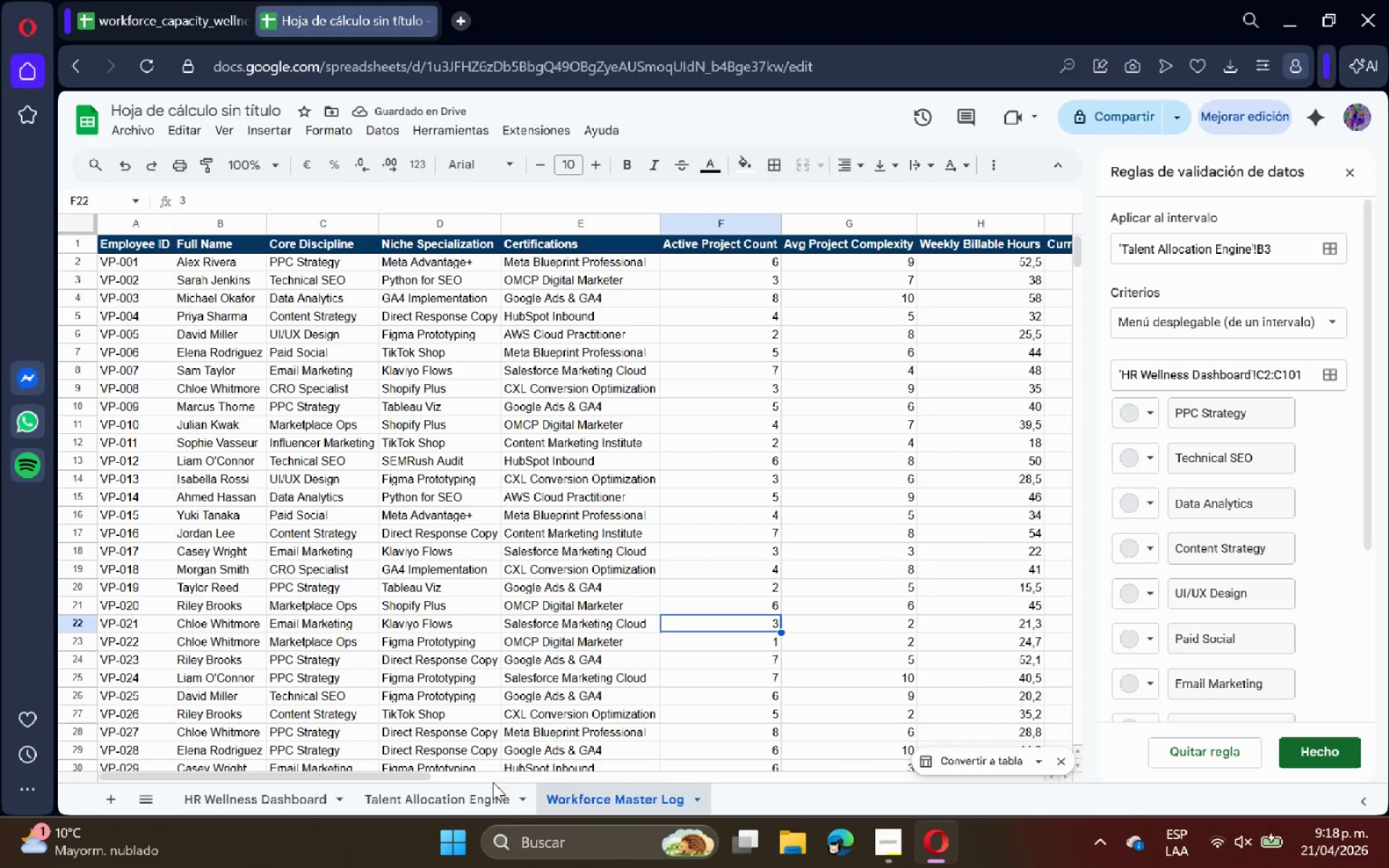 
left_click([491, 786])
 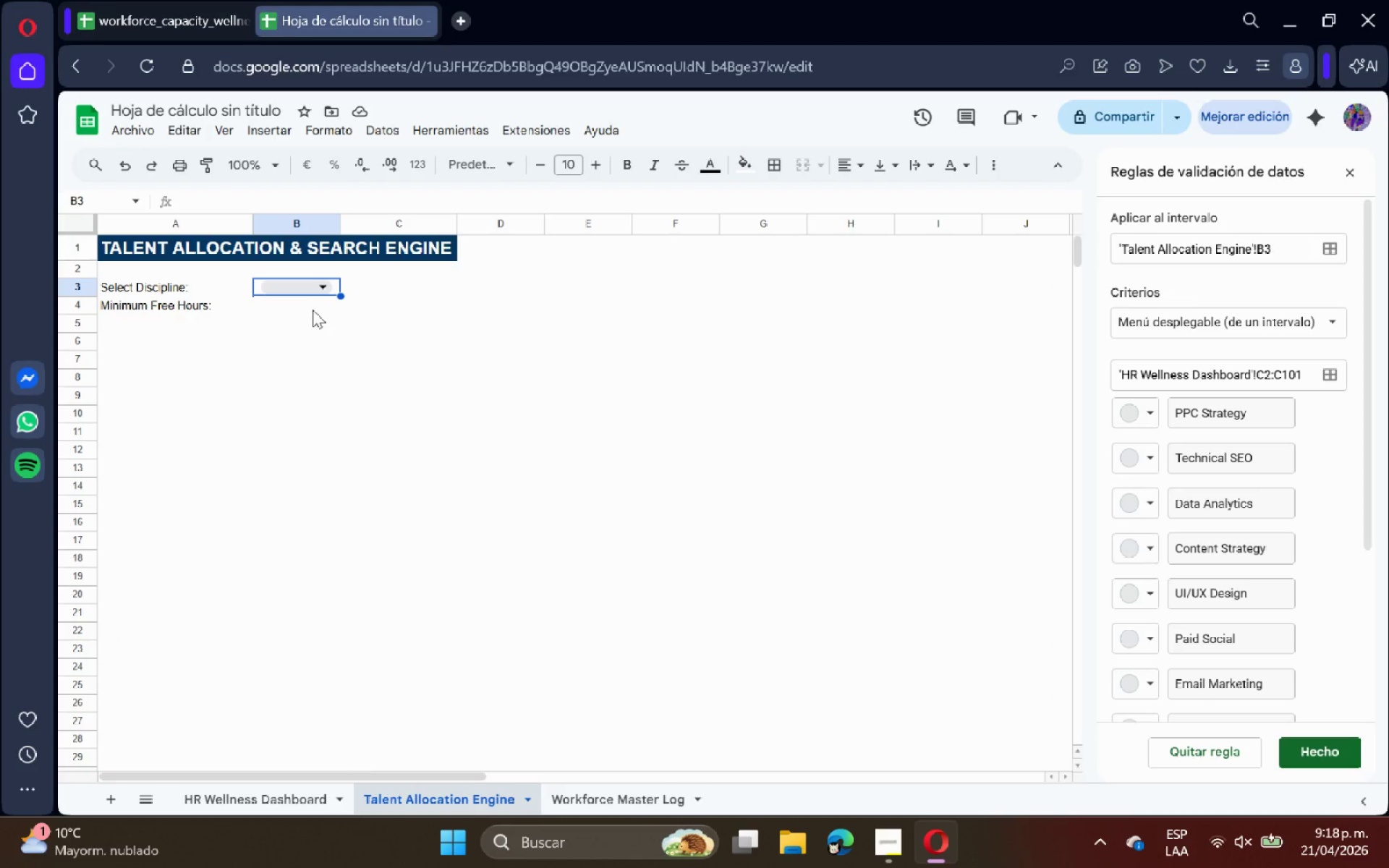 
left_click([315, 288])
 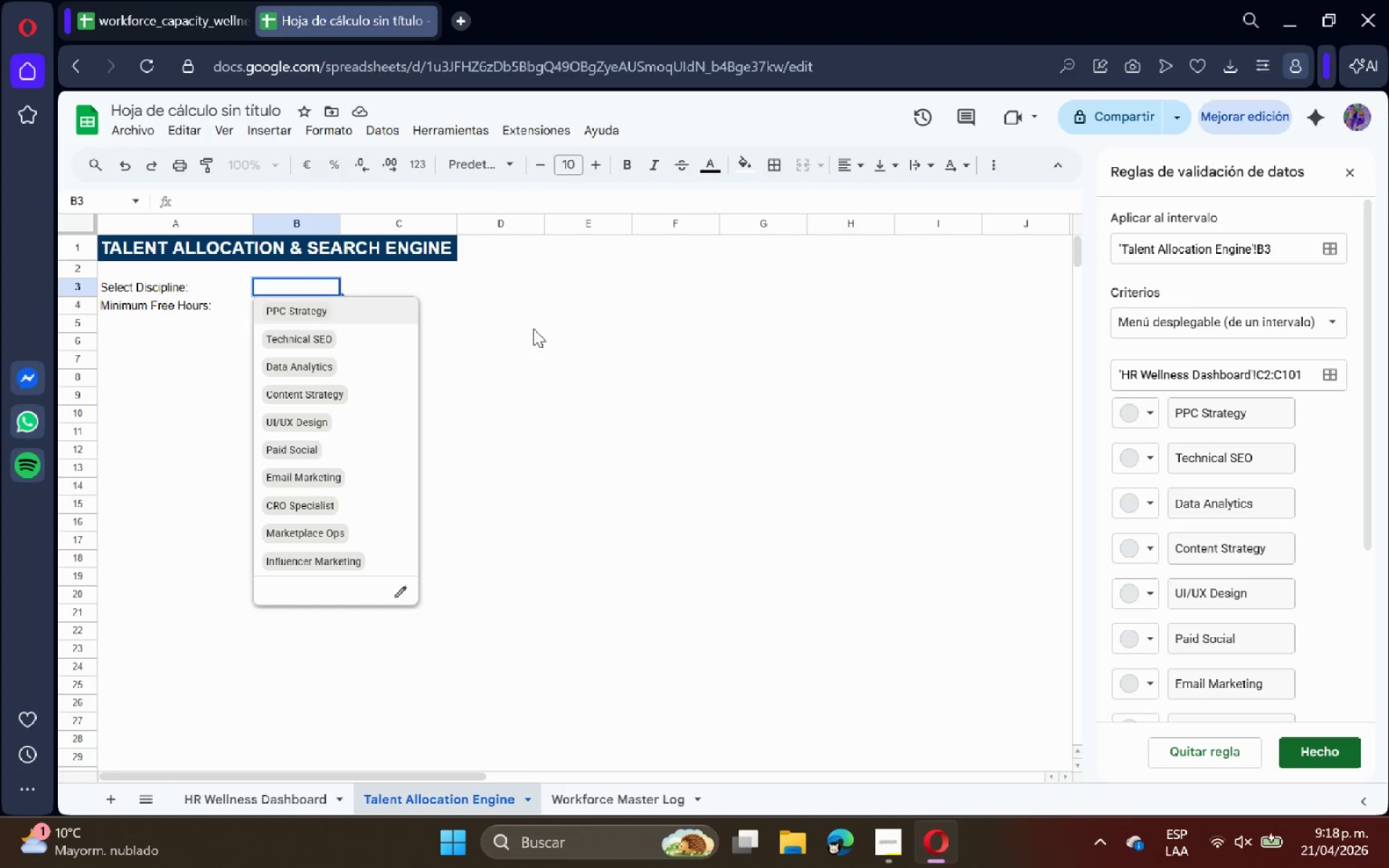 
left_click([563, 331])
 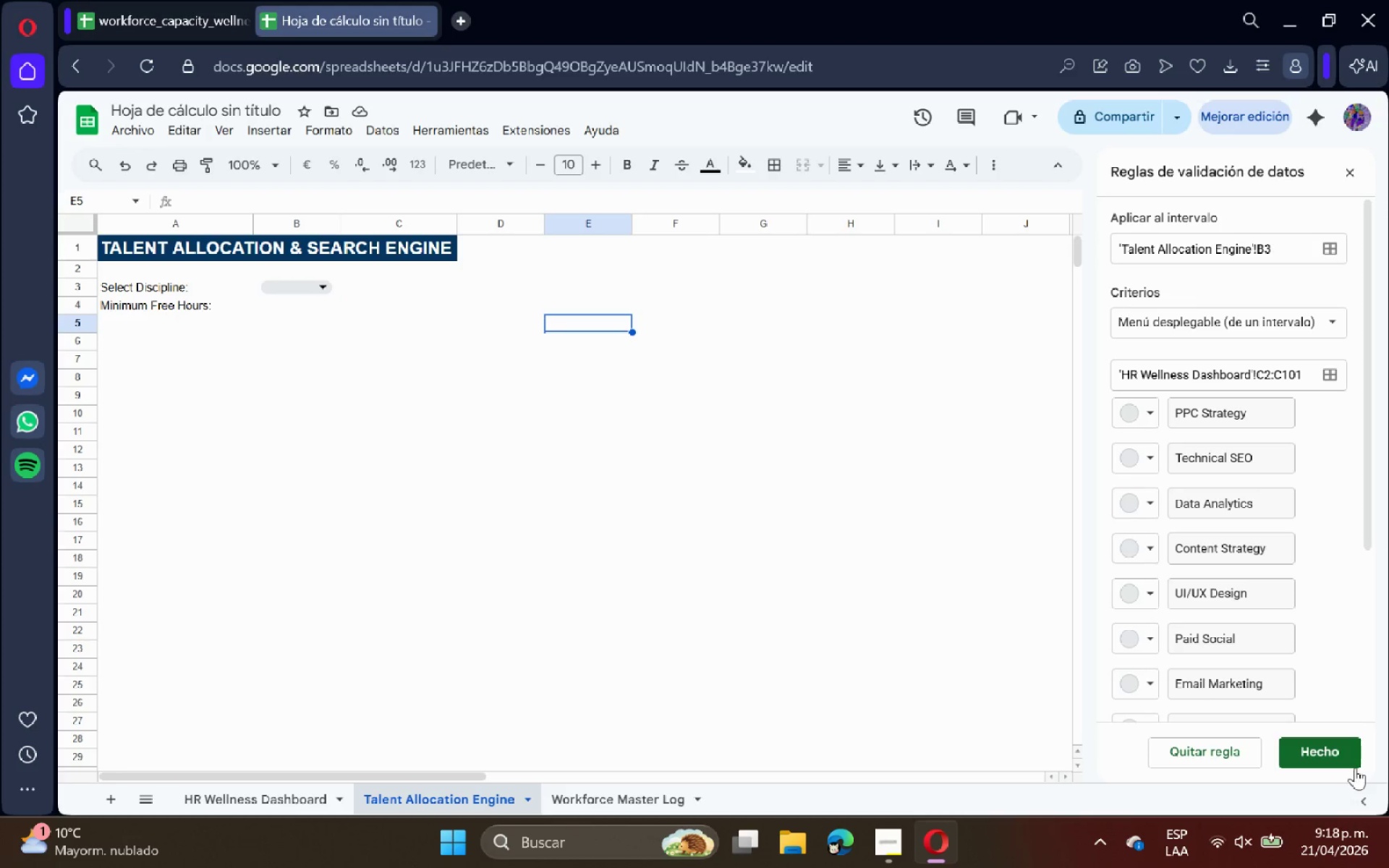 
left_click([1338, 757])
 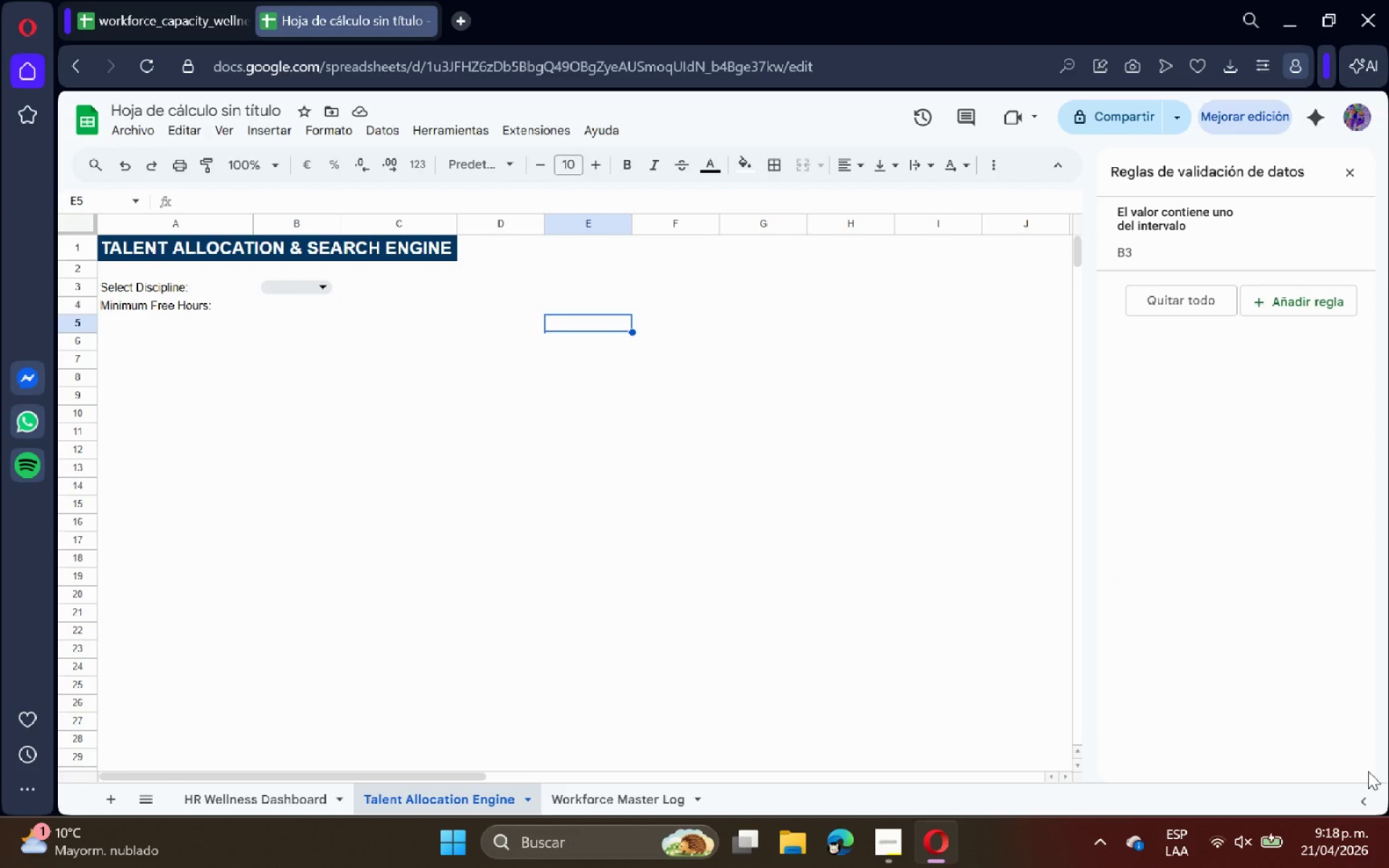 
wait(8.51)
 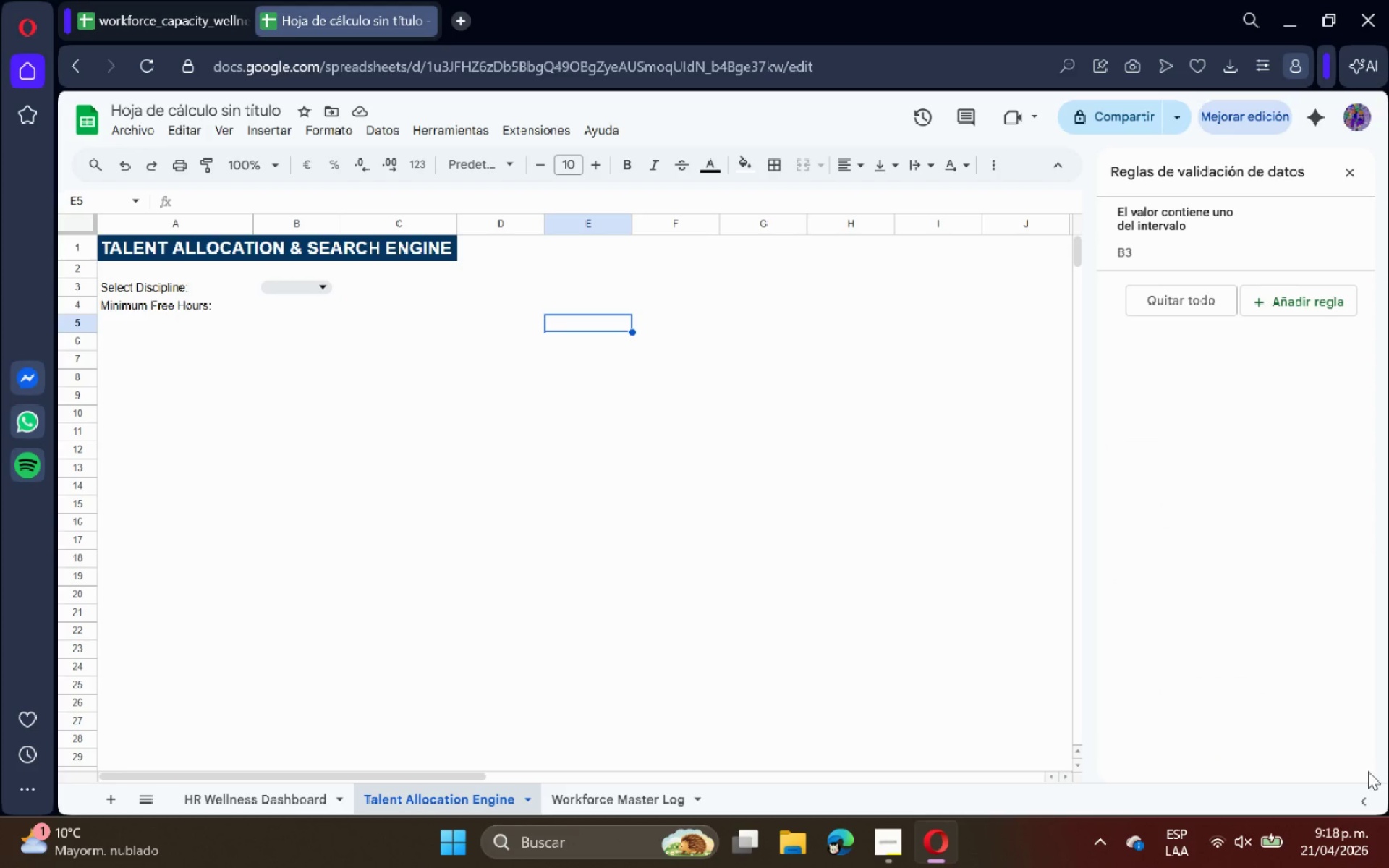 
left_click([258, 284])
 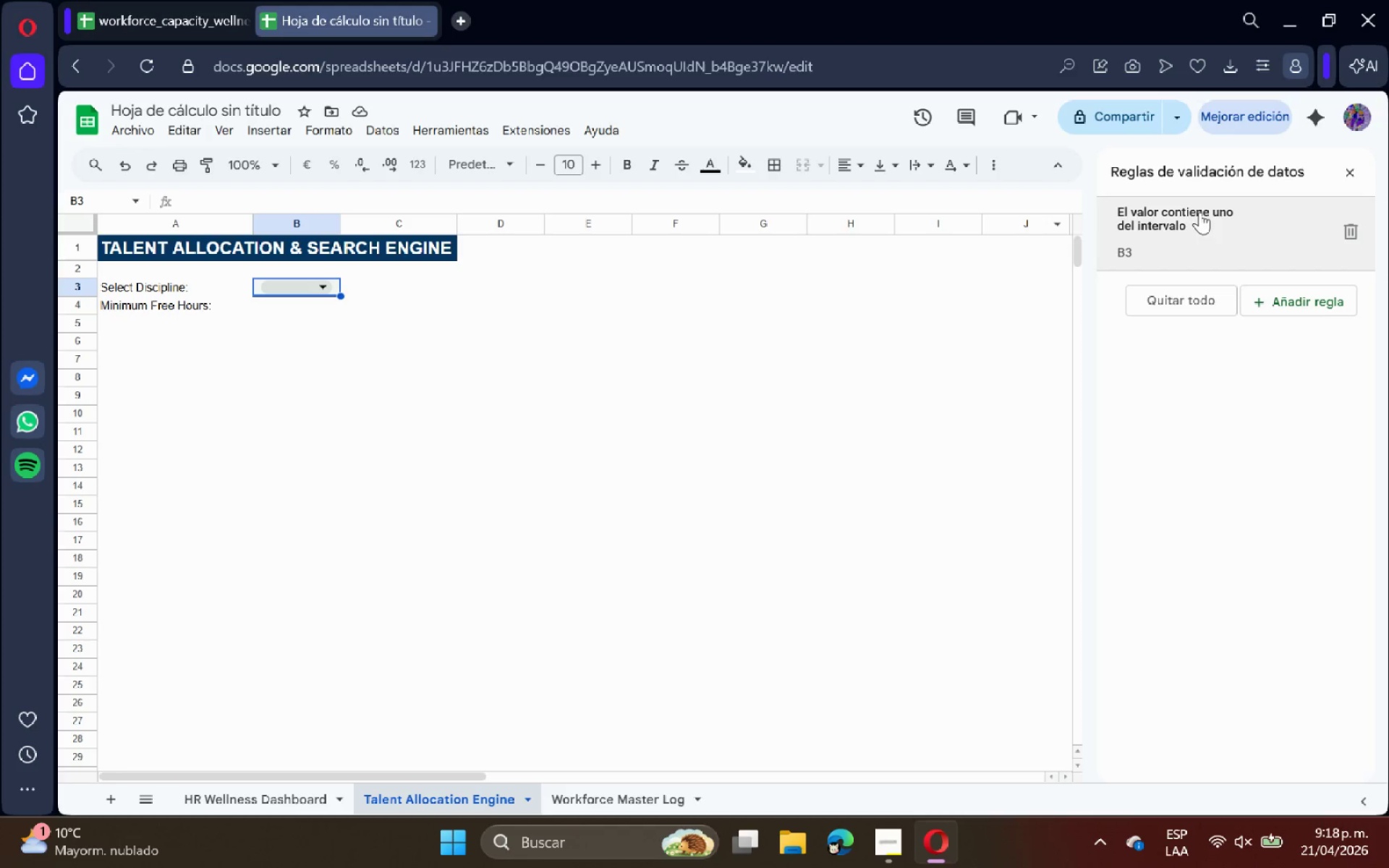 
left_click([1242, 226])
 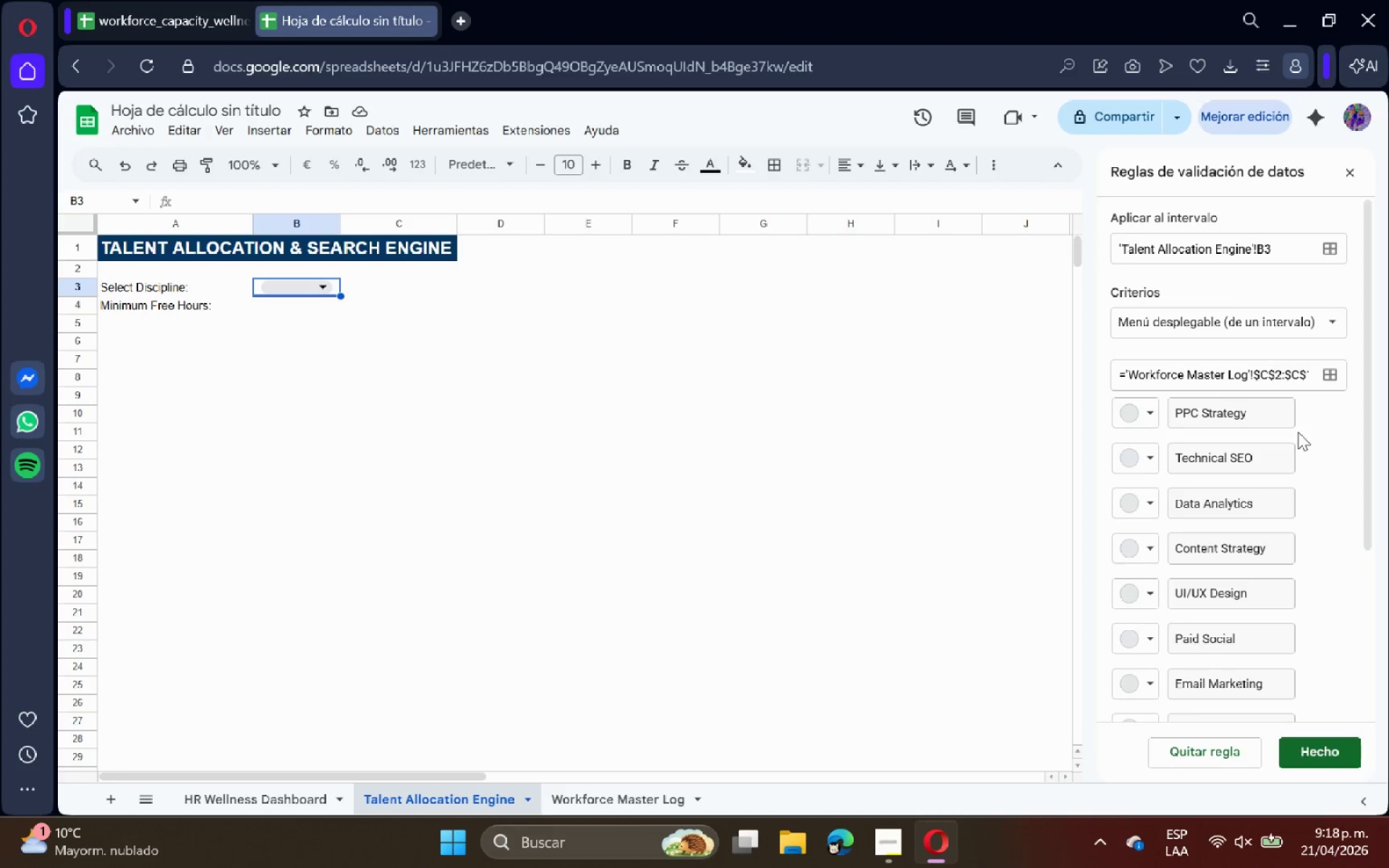 
scroll: coordinate [1335, 521], scroll_direction: down, amount: 9.0
 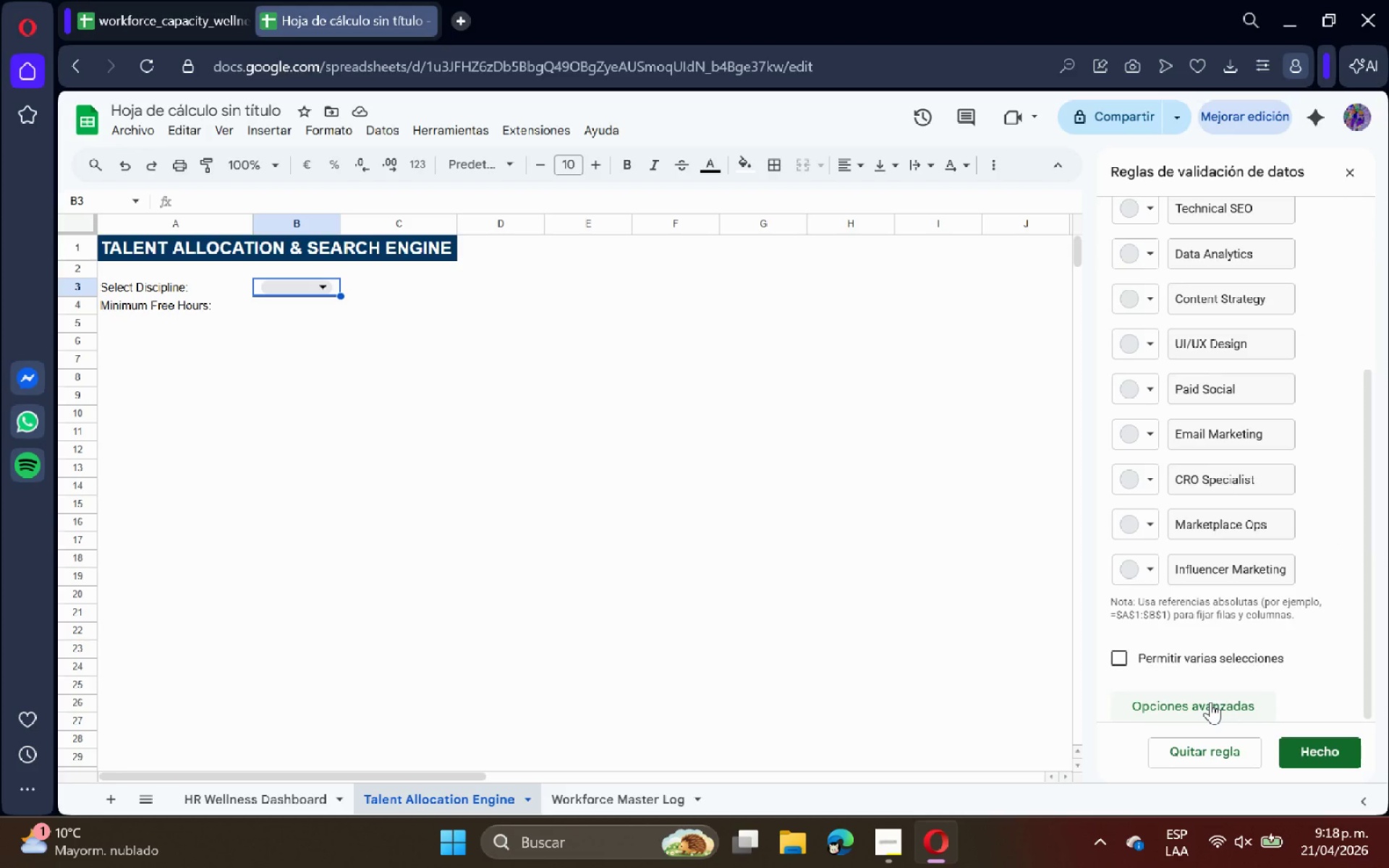 
left_click([1210, 702])
 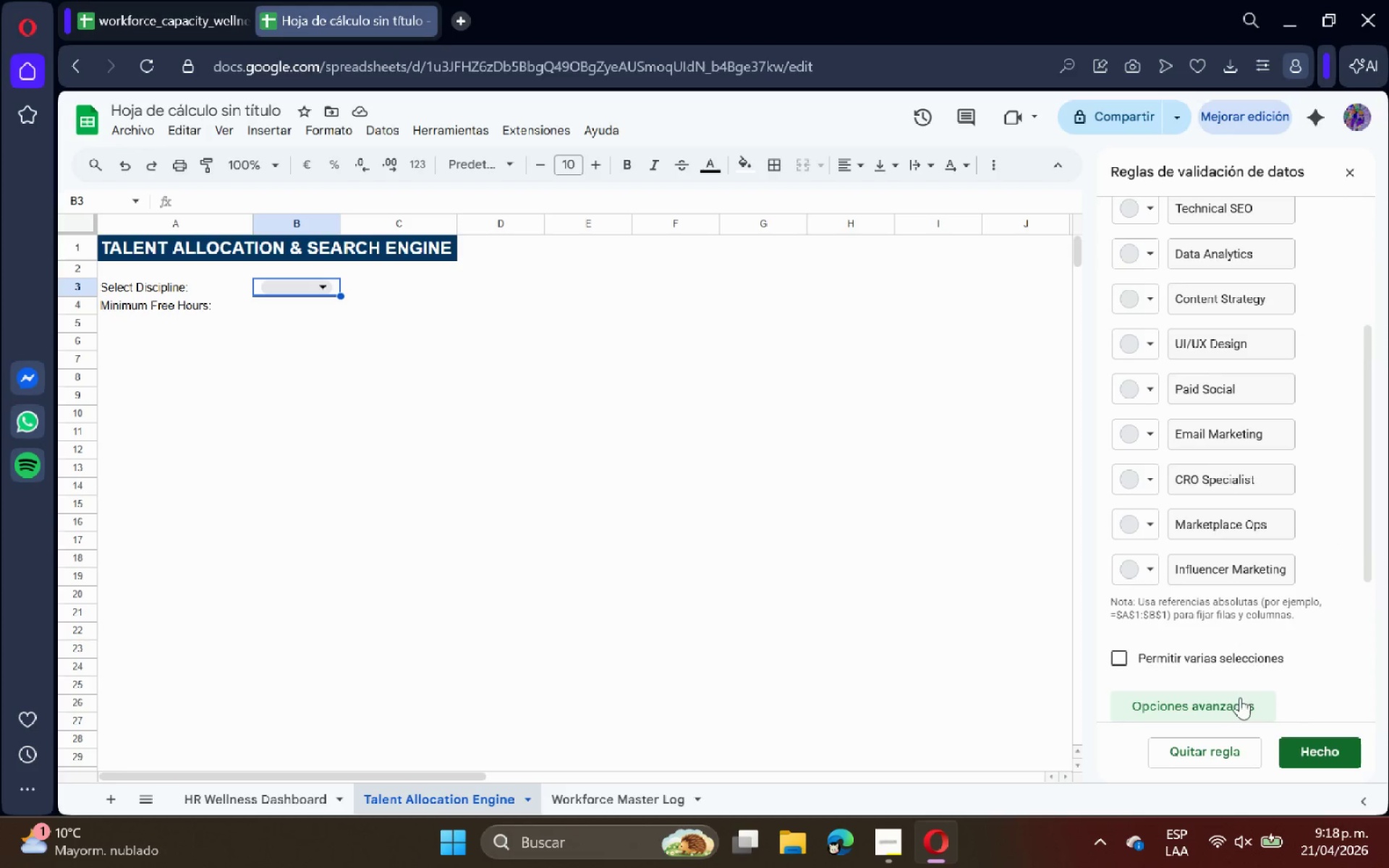 
scroll: coordinate [1231, 652], scroll_direction: down, amount: 5.0
 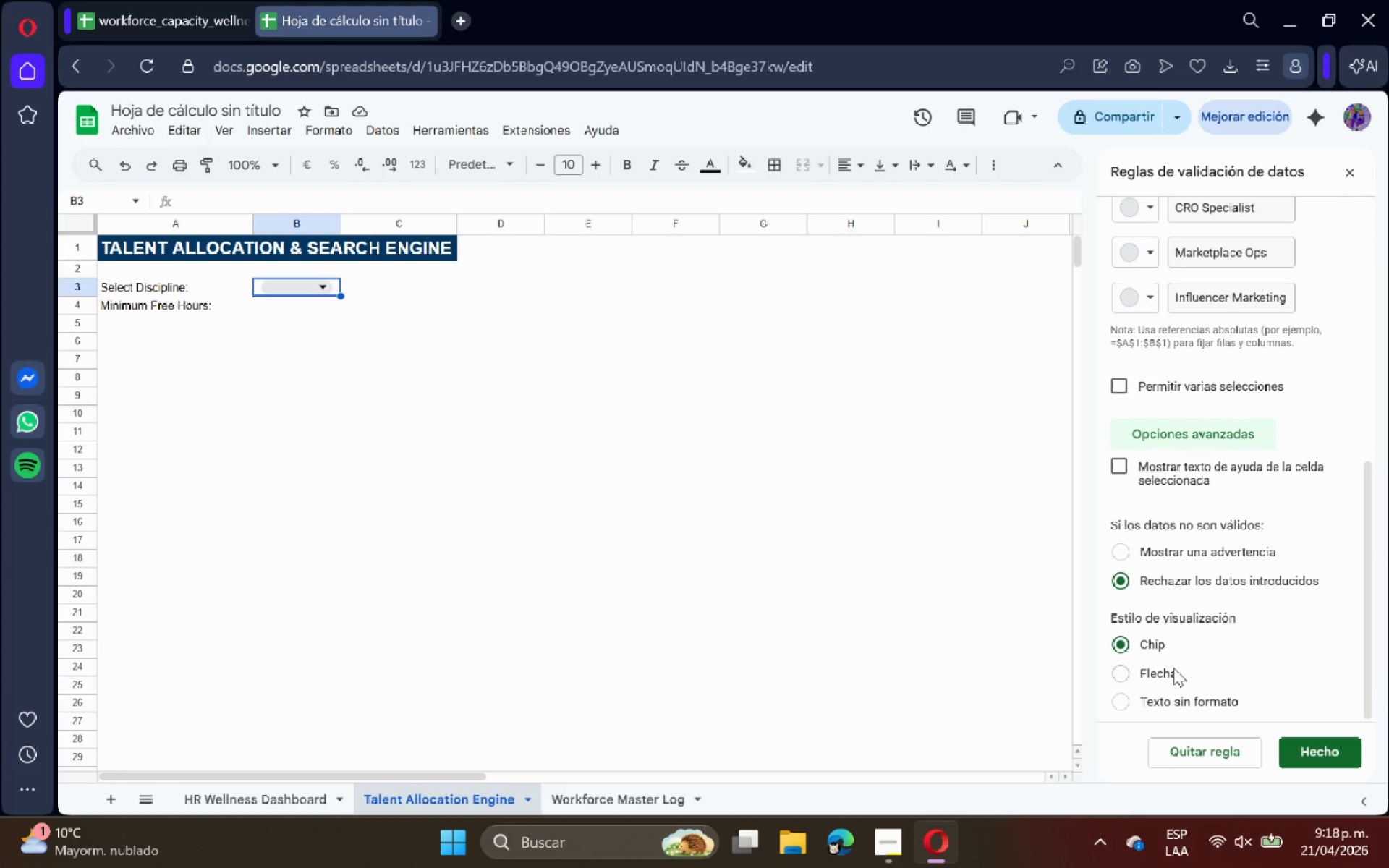 
left_click([1160, 672])
 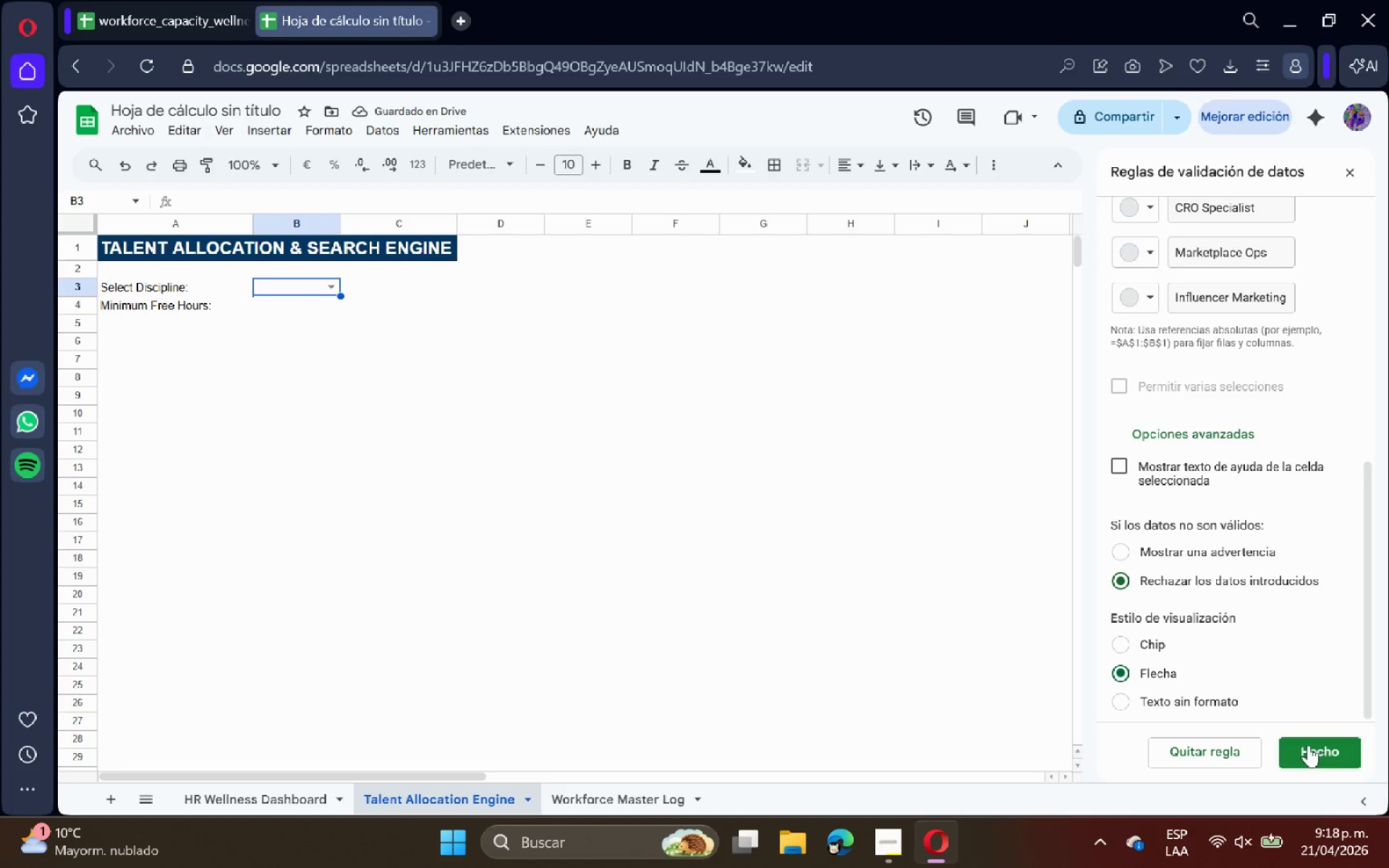 
wait(5.7)
 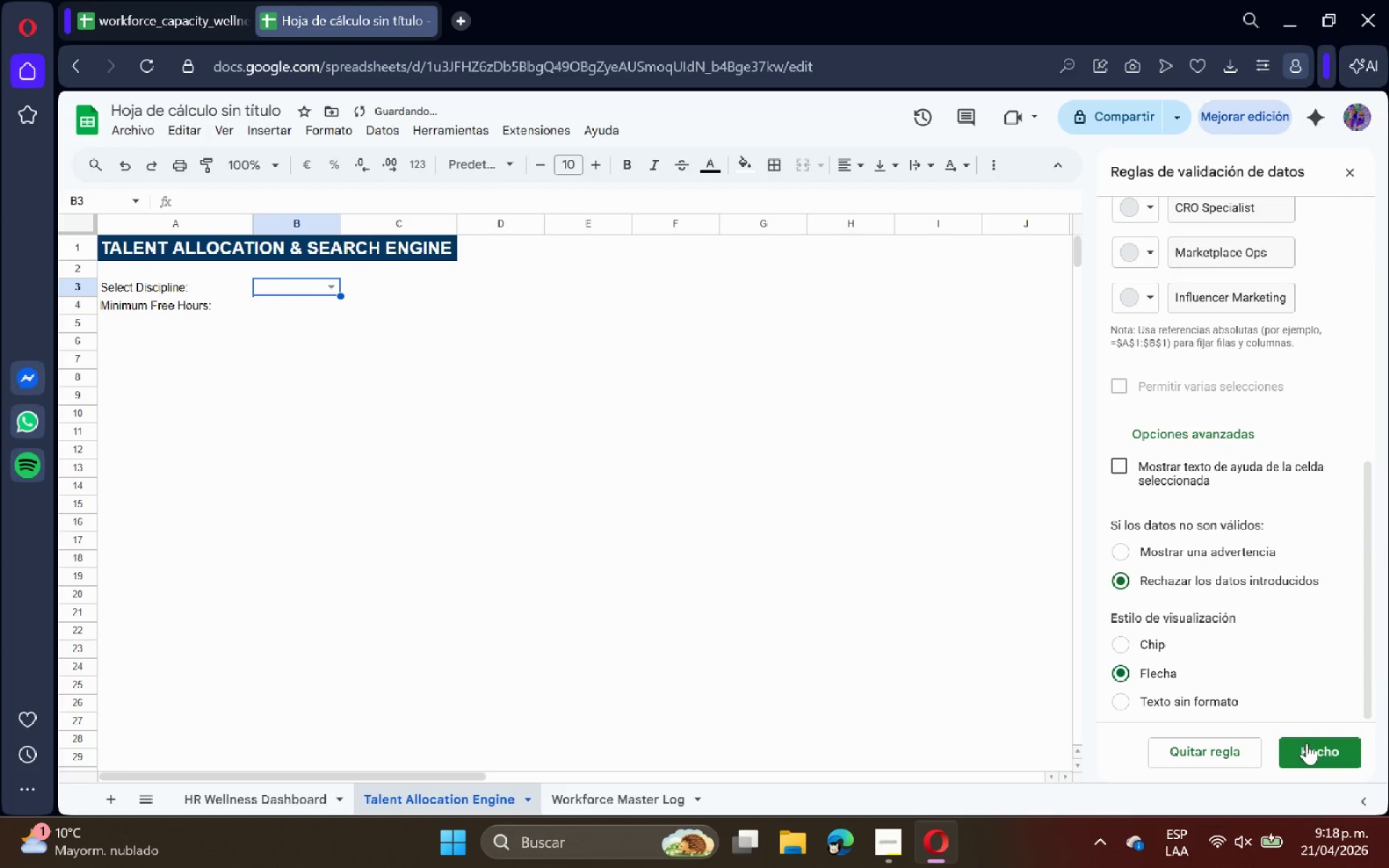 
left_click([1308, 745])
 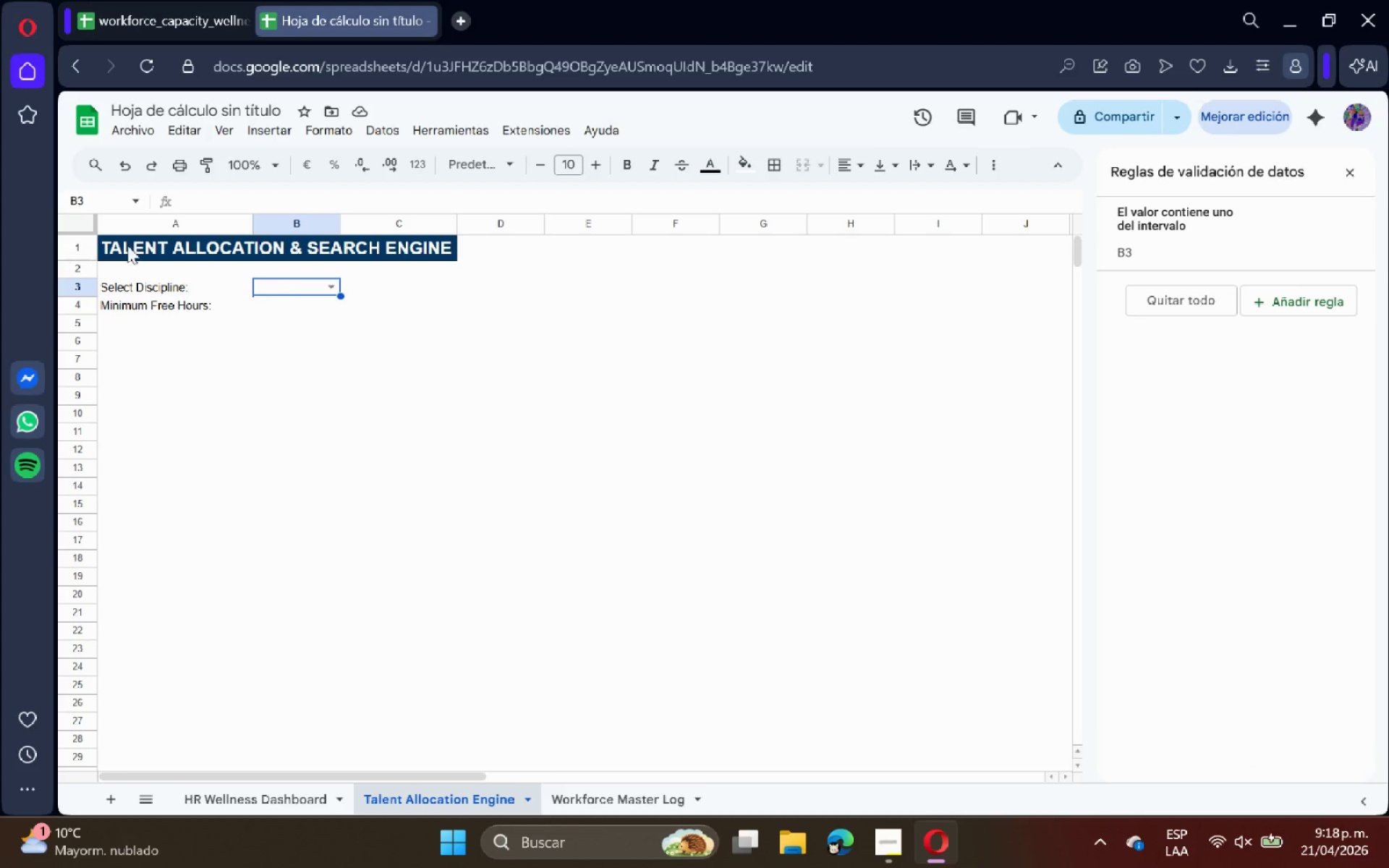 
left_click([359, 334])
 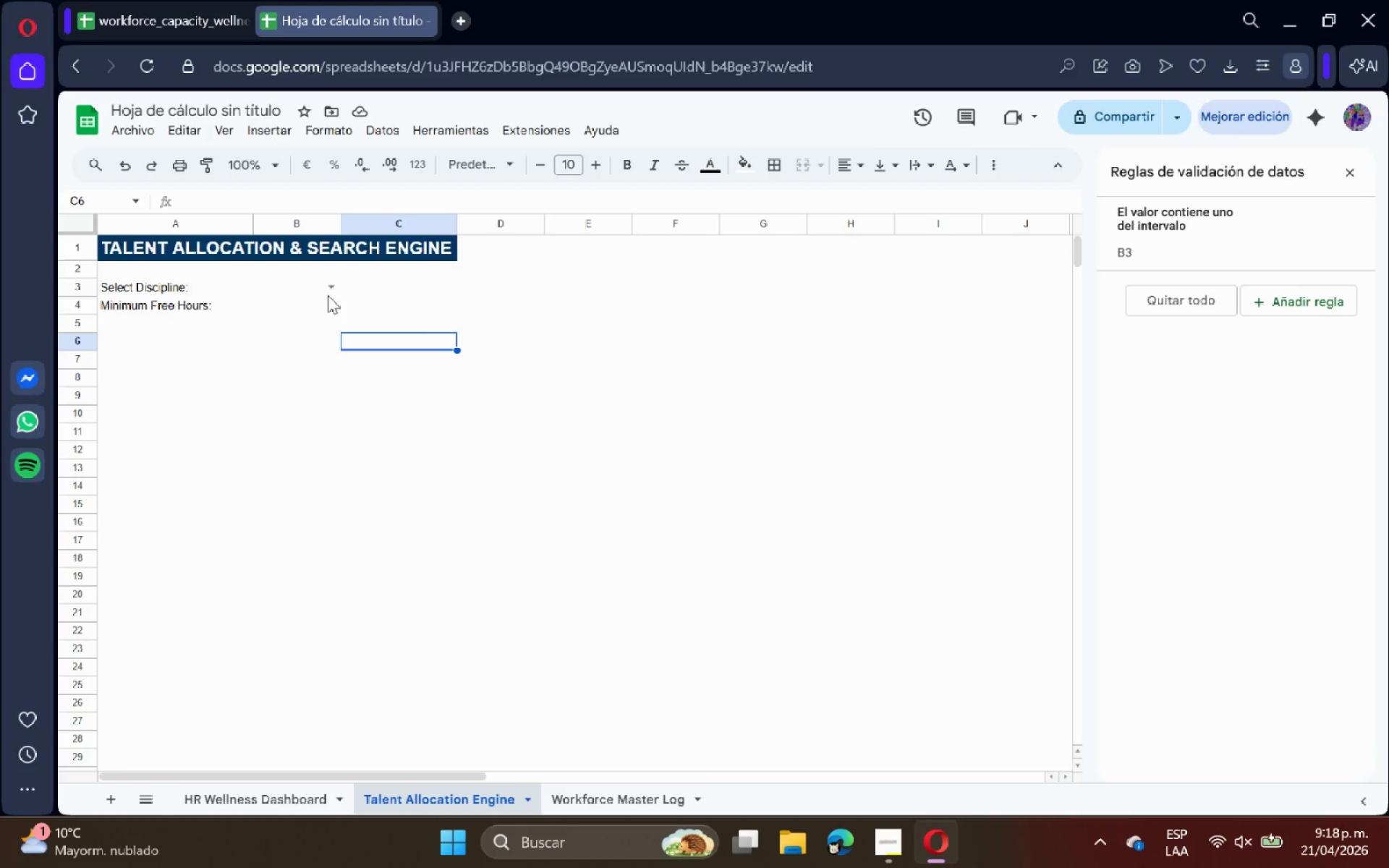 
left_click([331, 289])
 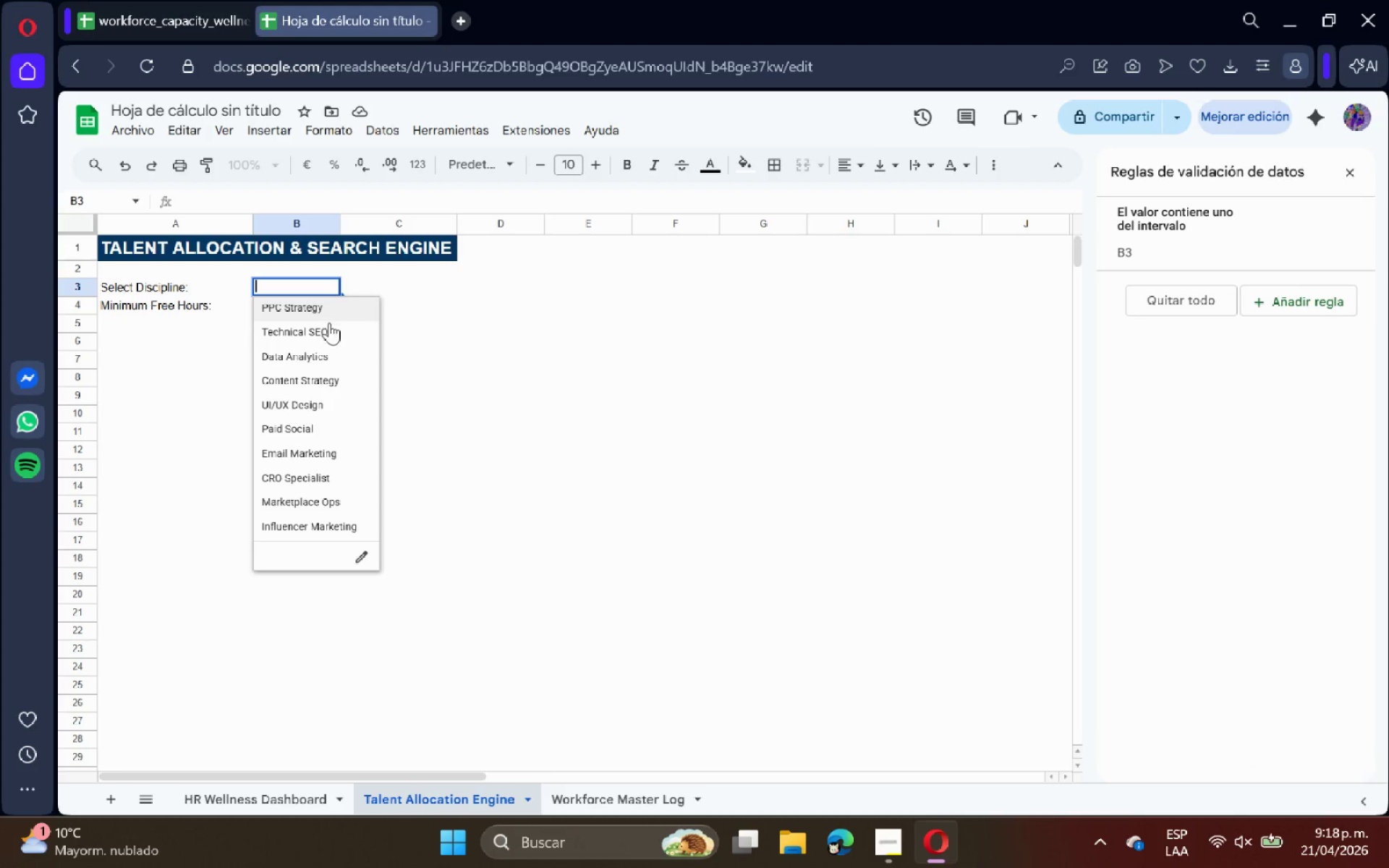 
left_click([328, 324])
 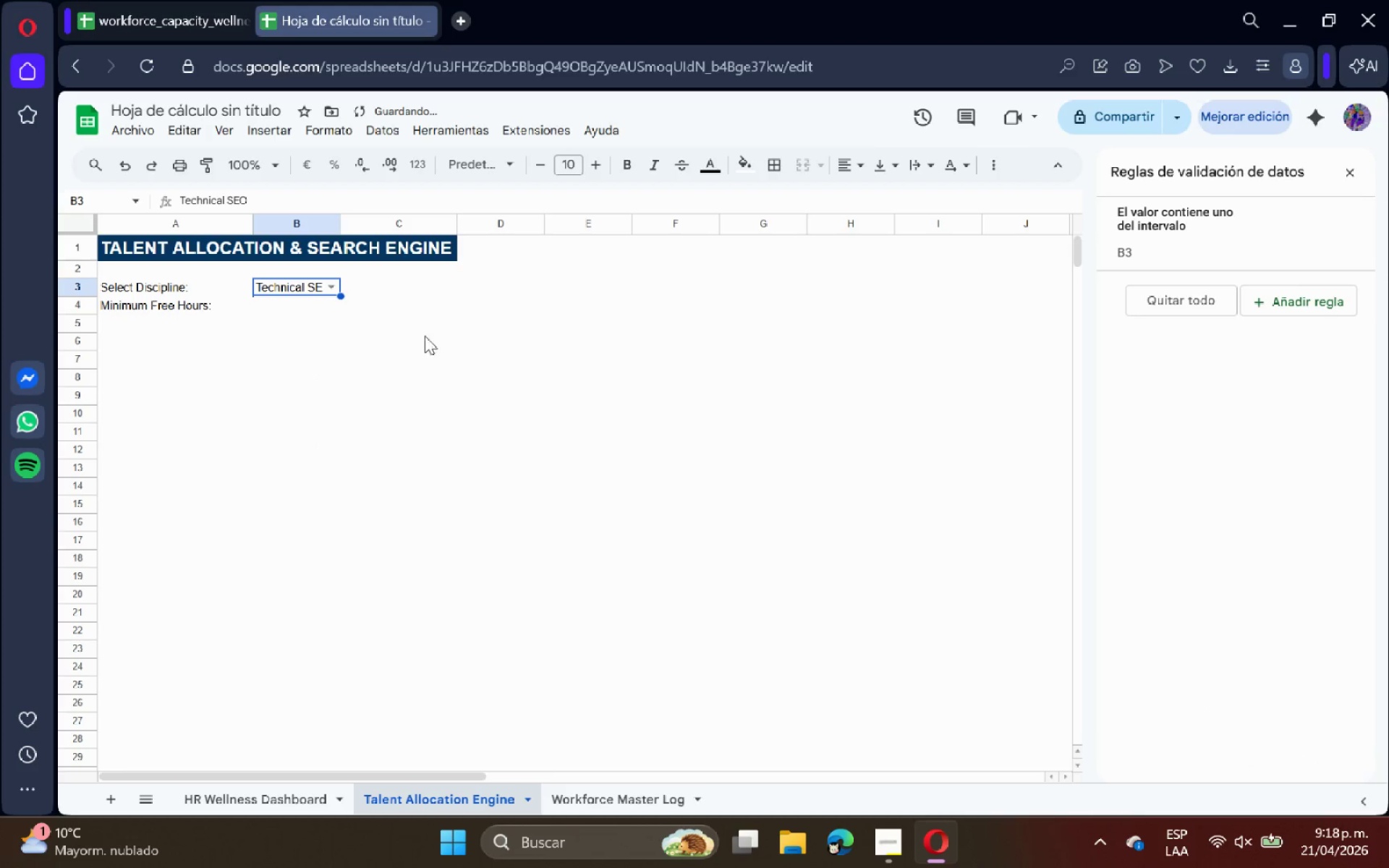 
left_click([441, 336])
 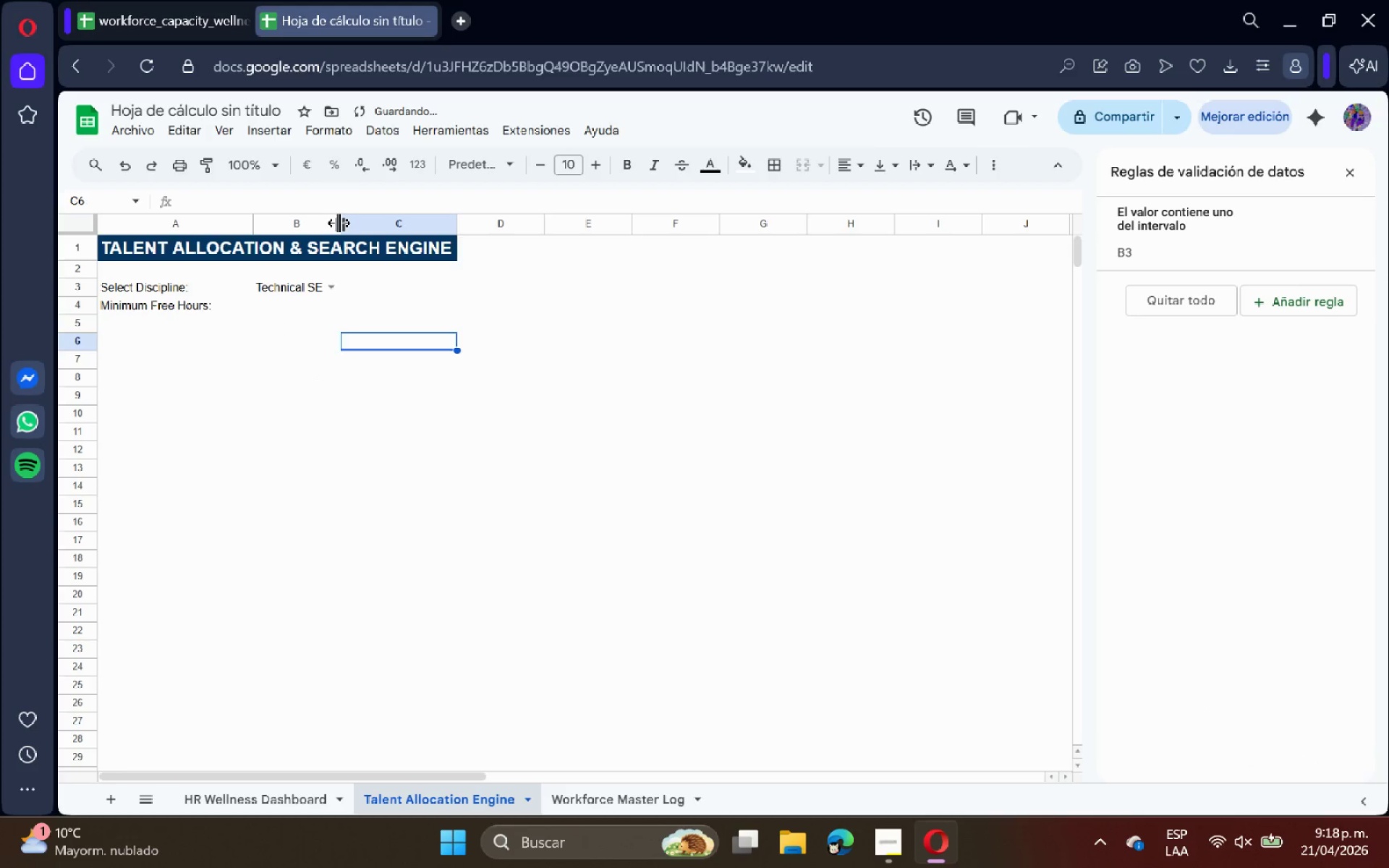 
double_click([339, 222])
 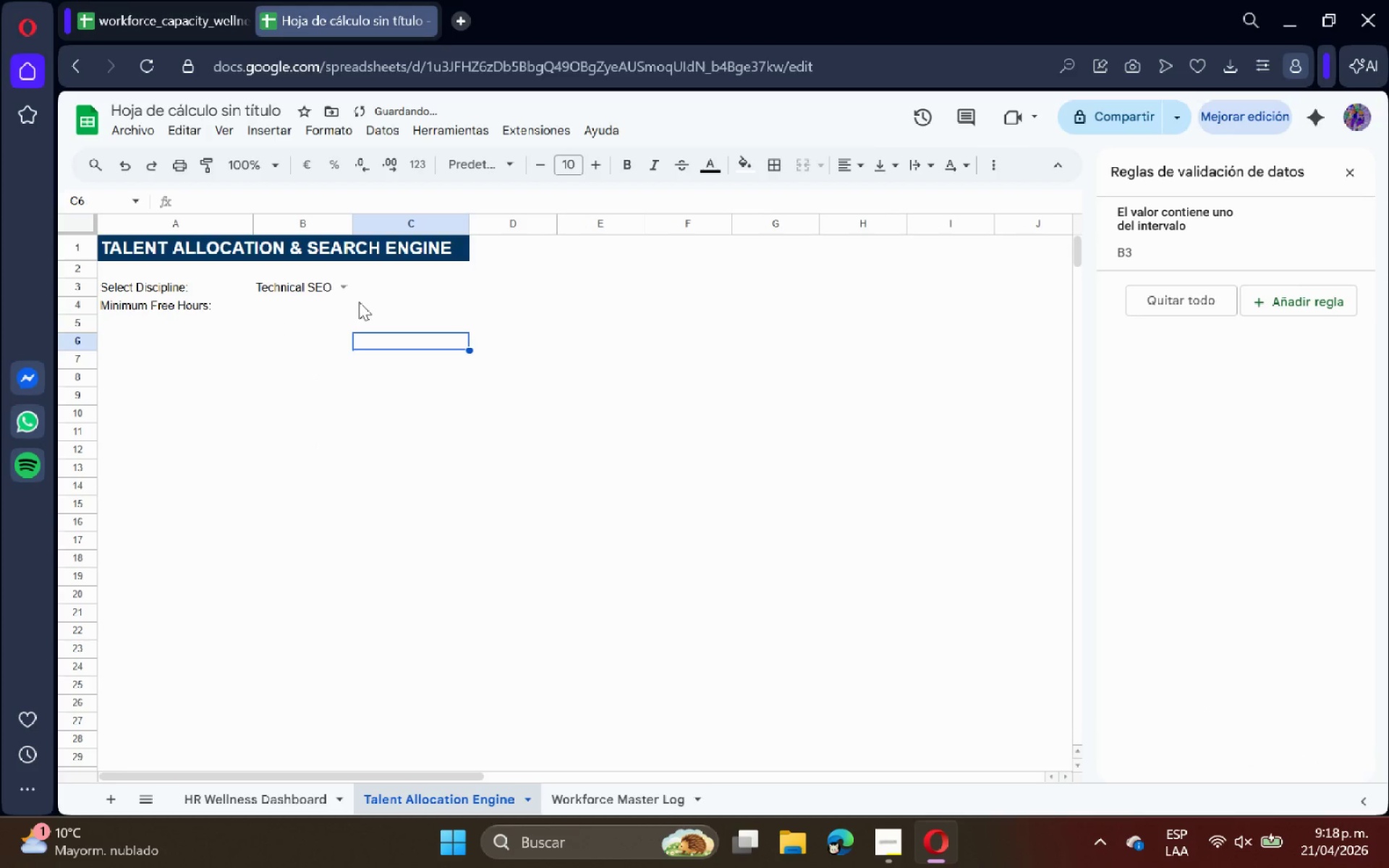 
left_click([339, 287])
 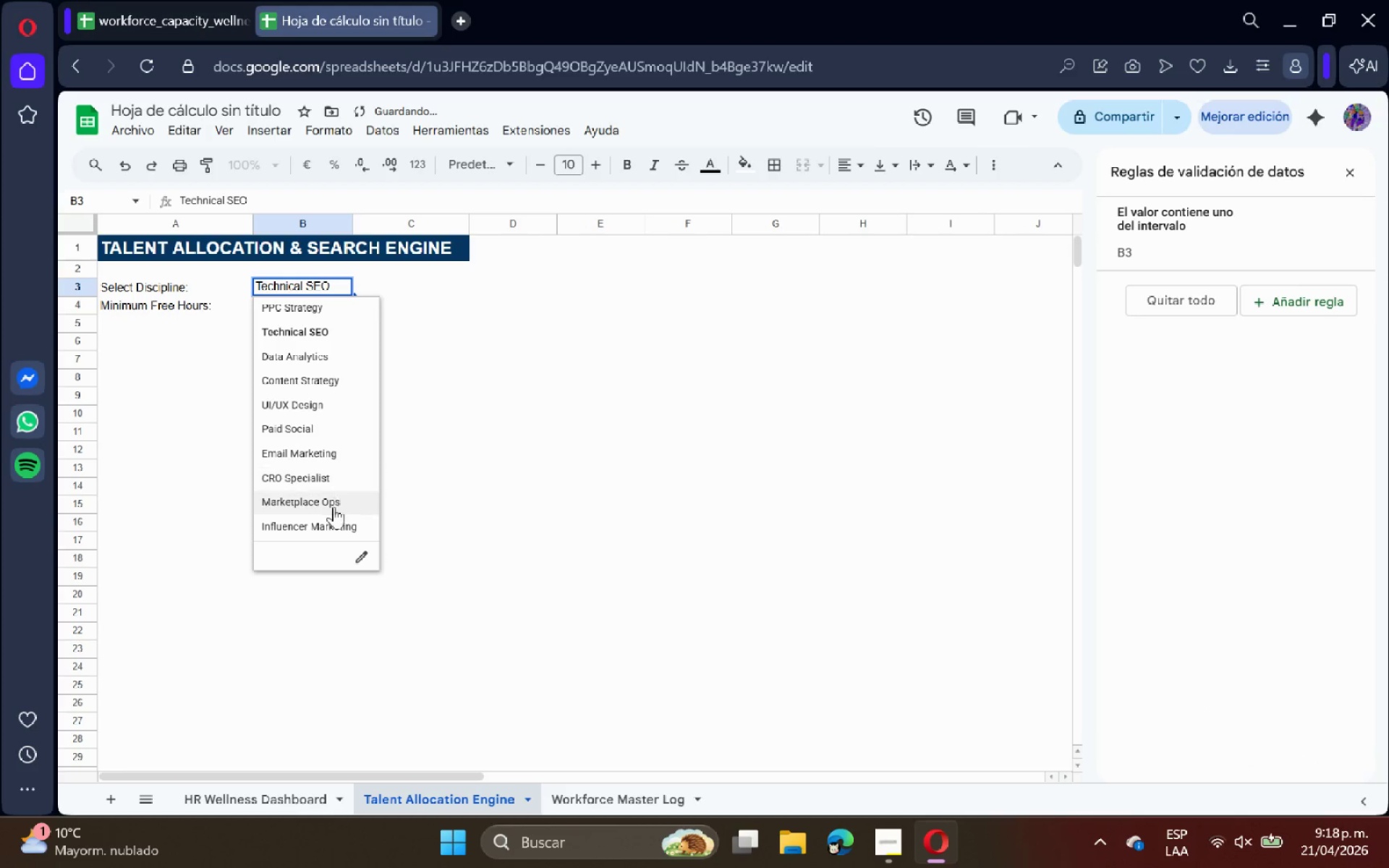 
left_click([332, 515])
 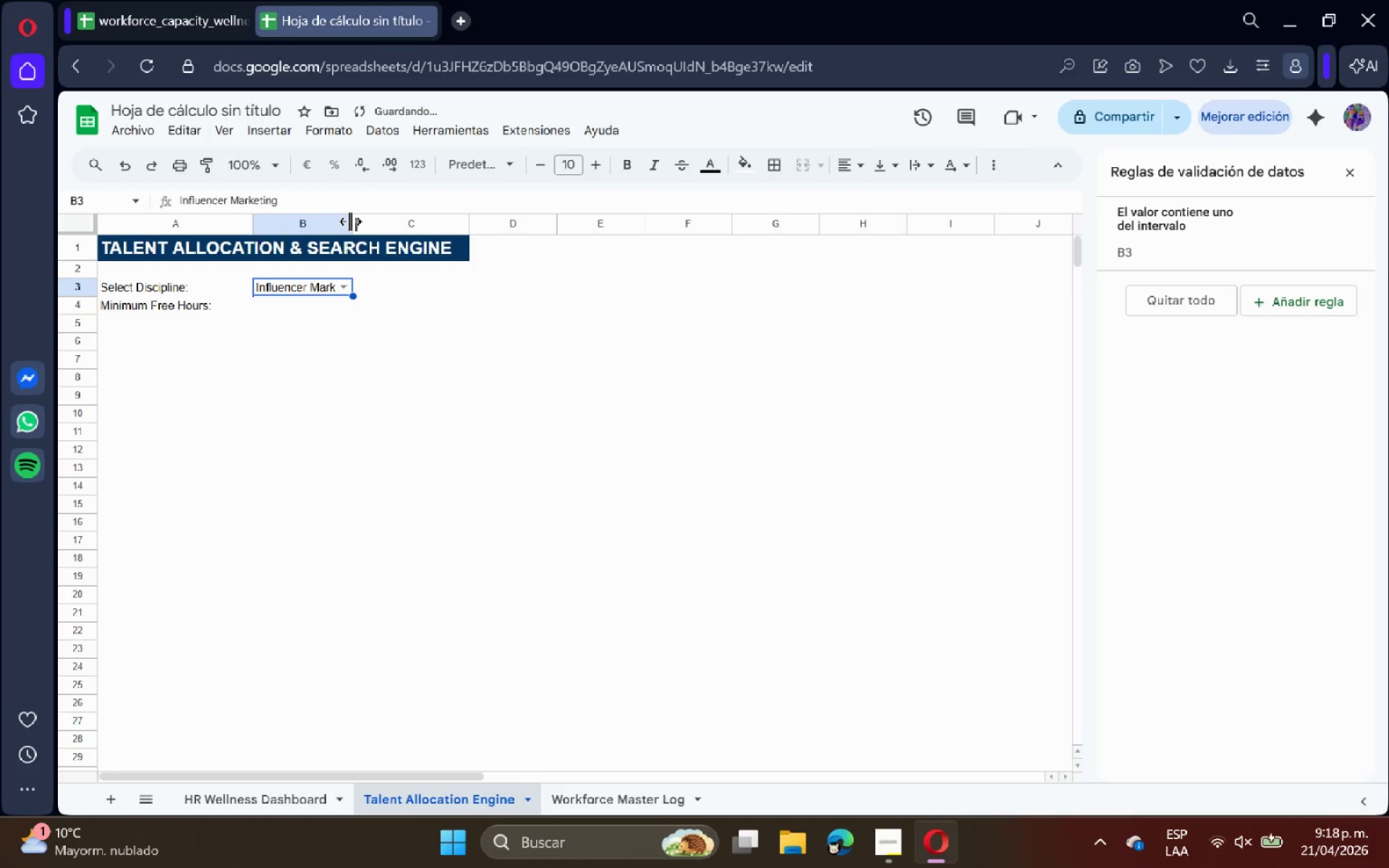 
double_click([351, 221])
 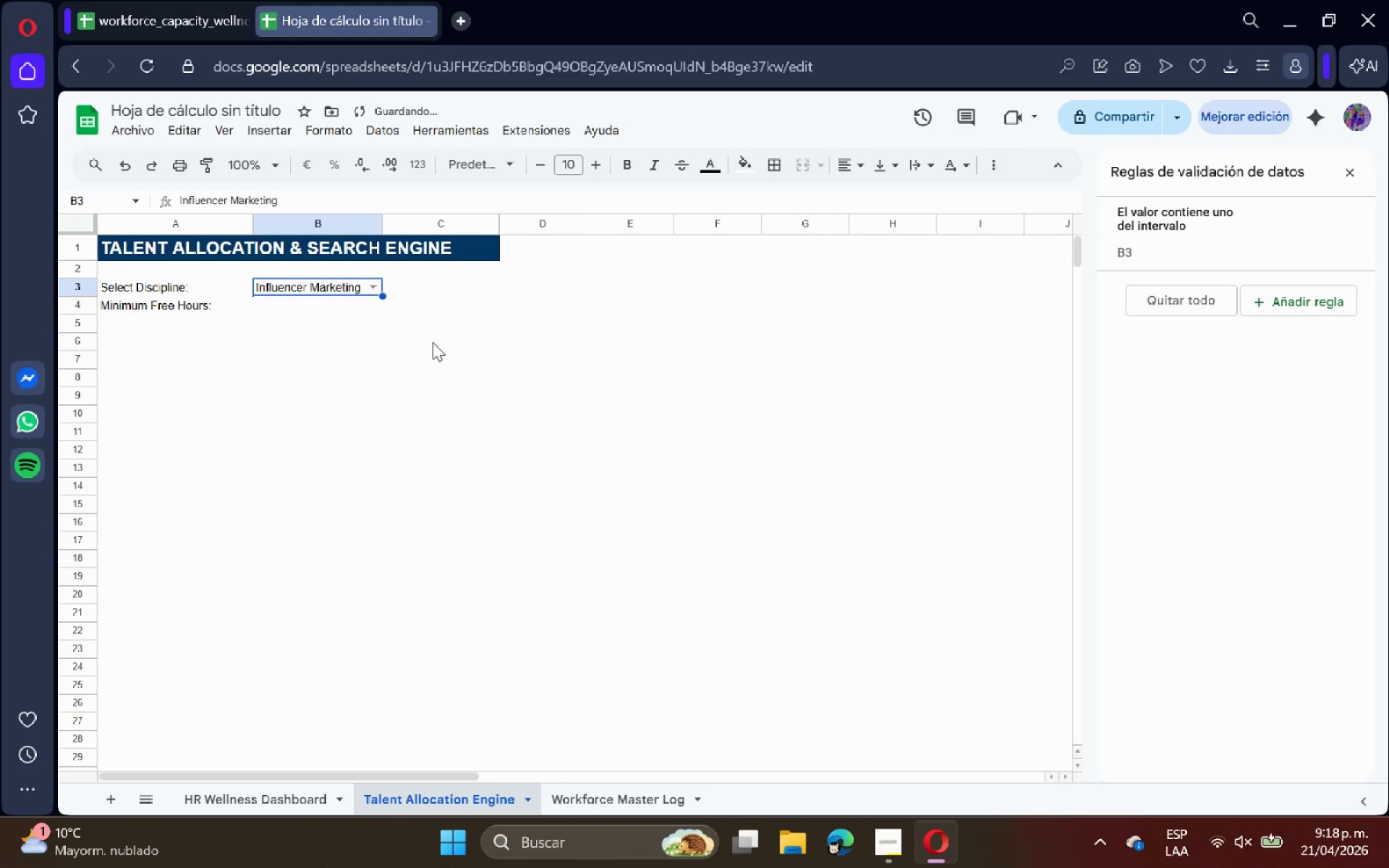 
triple_click([451, 359])
 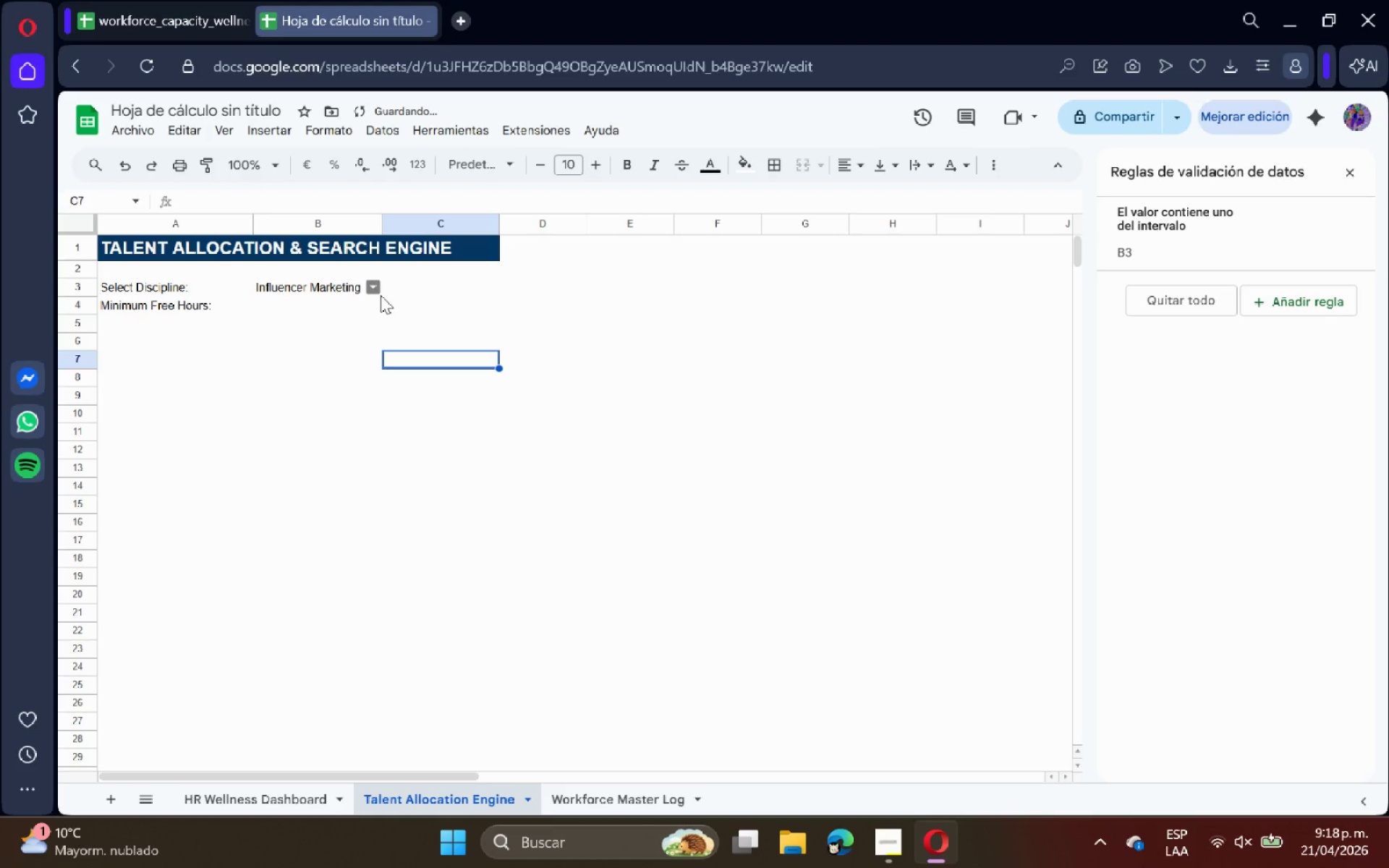 
left_click([379, 293])
 